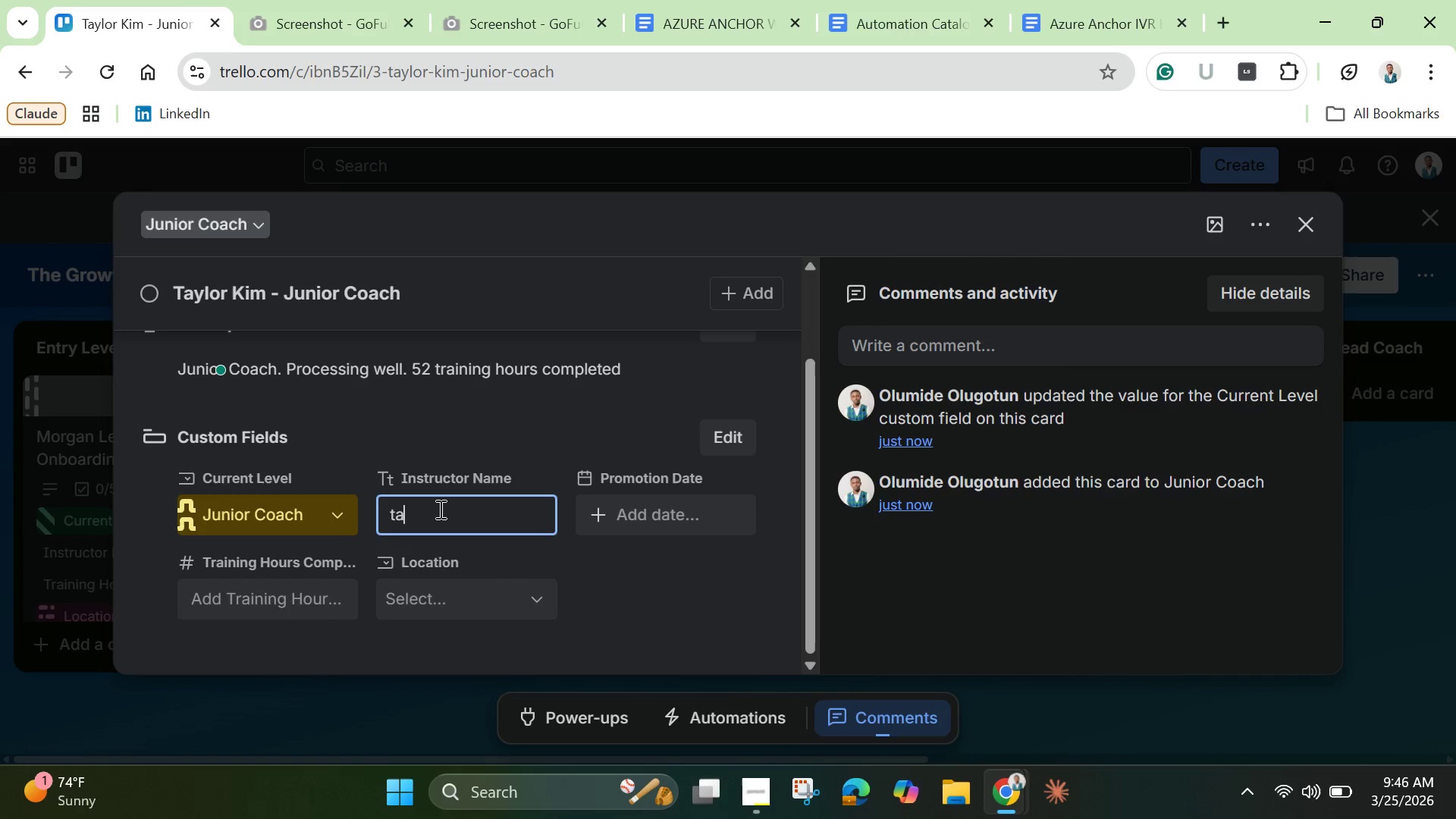 
type(tay)
key(Backspace)
key(Backspace)
key(Backspace)
type(Taylor)
 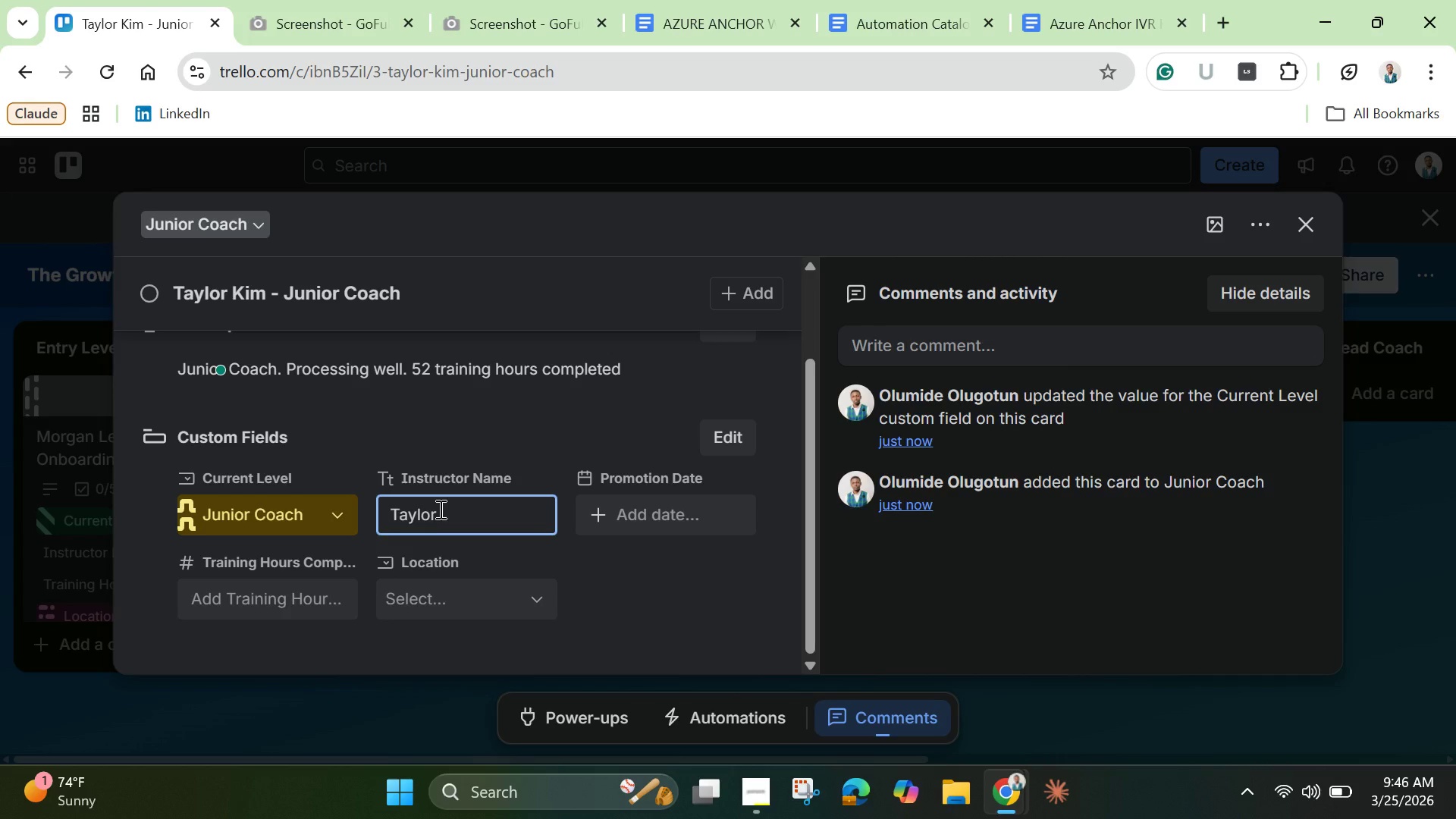 
left_click_drag(start_coordinate=[439, 509], to_coordinate=[1395, 682])
 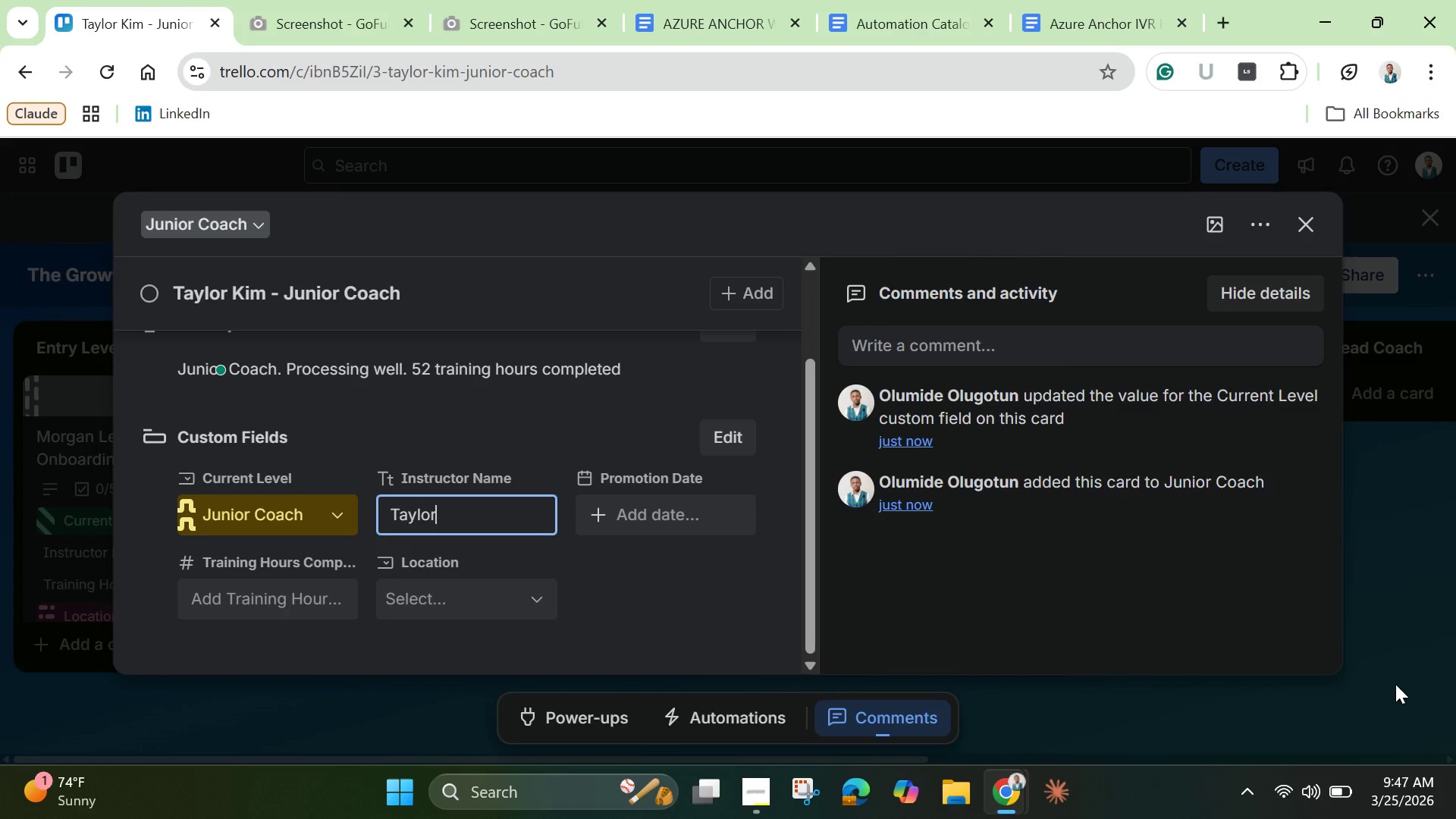 
wait(38.34)
 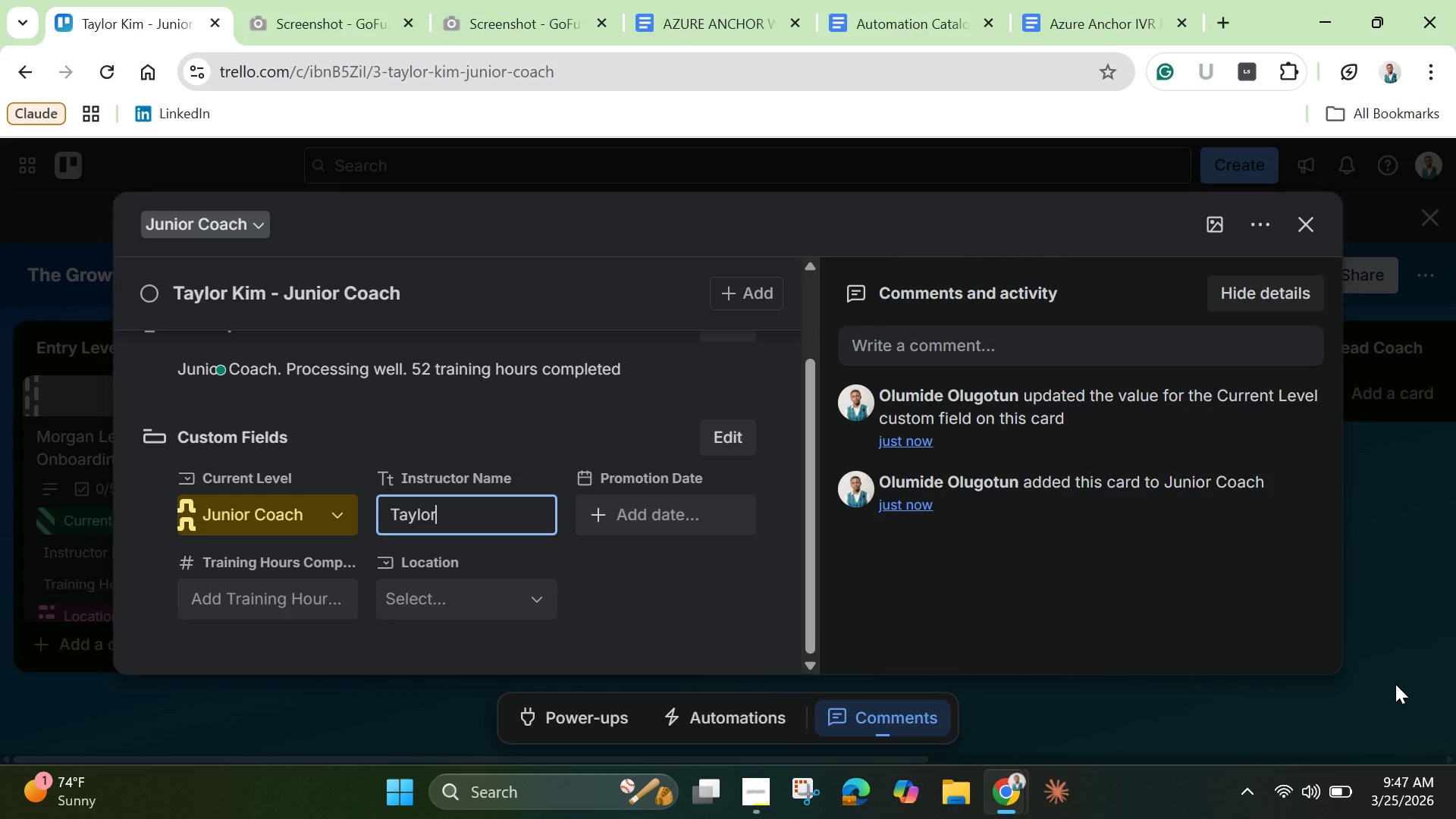 
type( kim)
 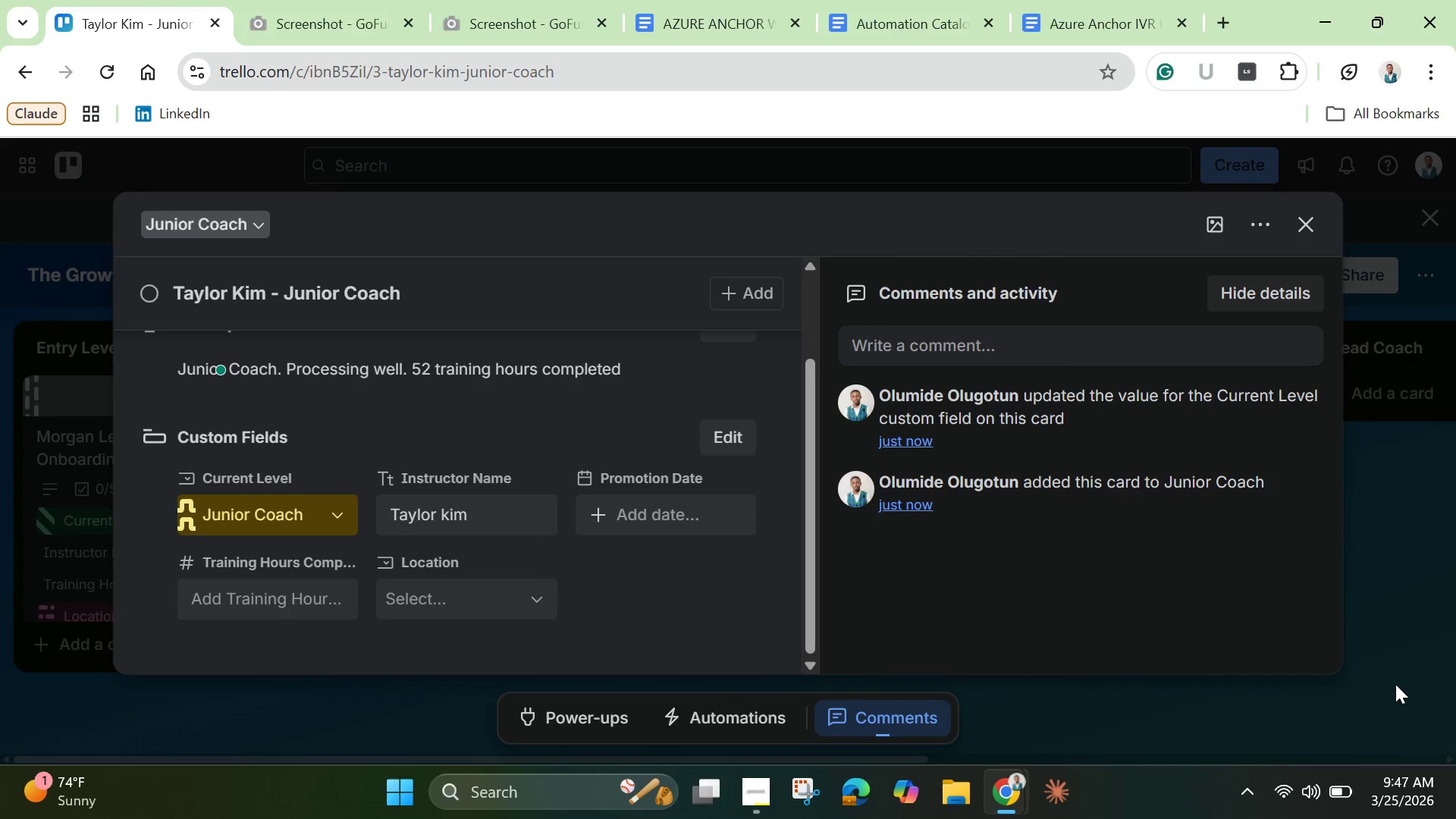 
key(Enter)
 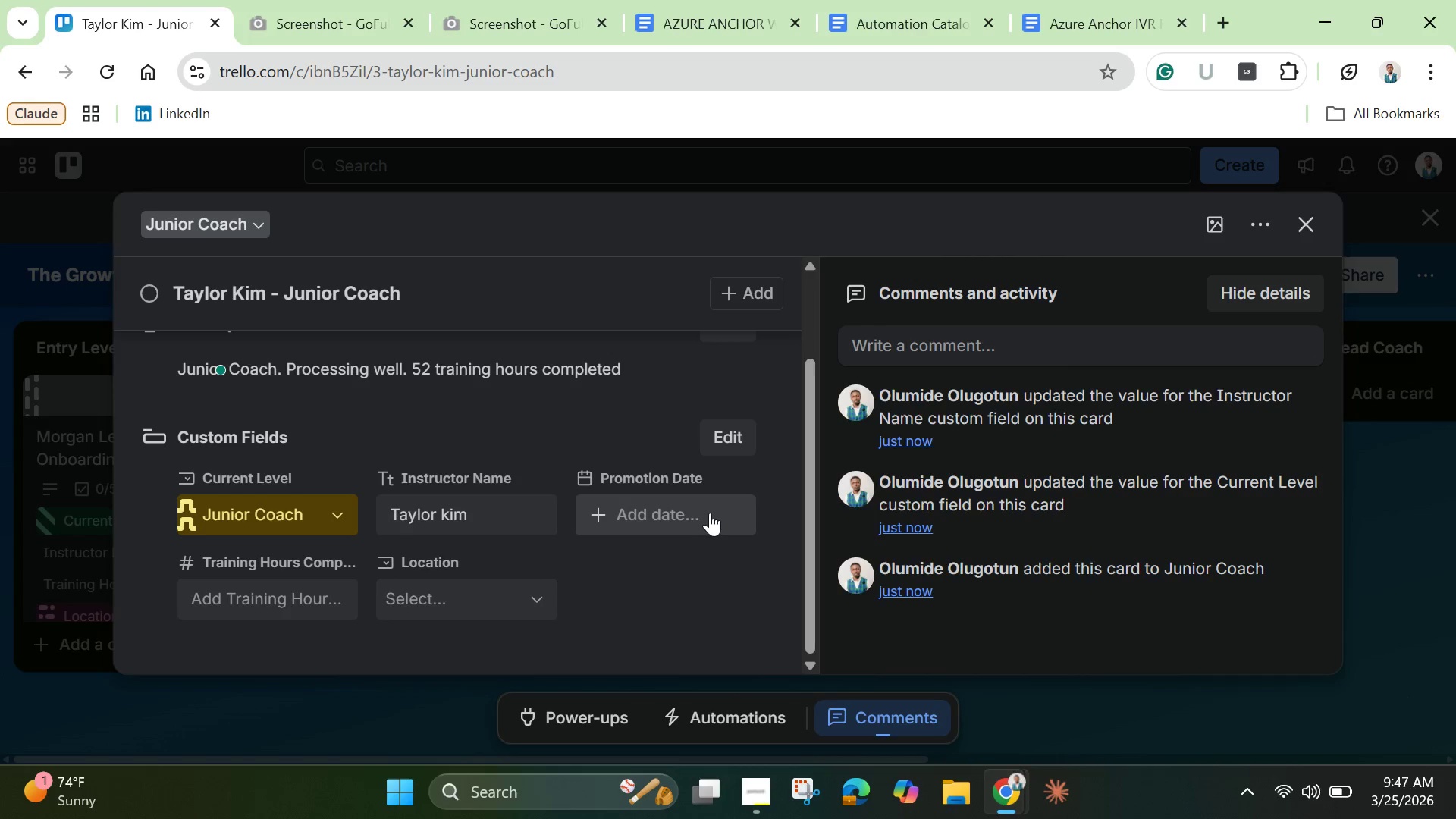 
left_click([710, 513])
 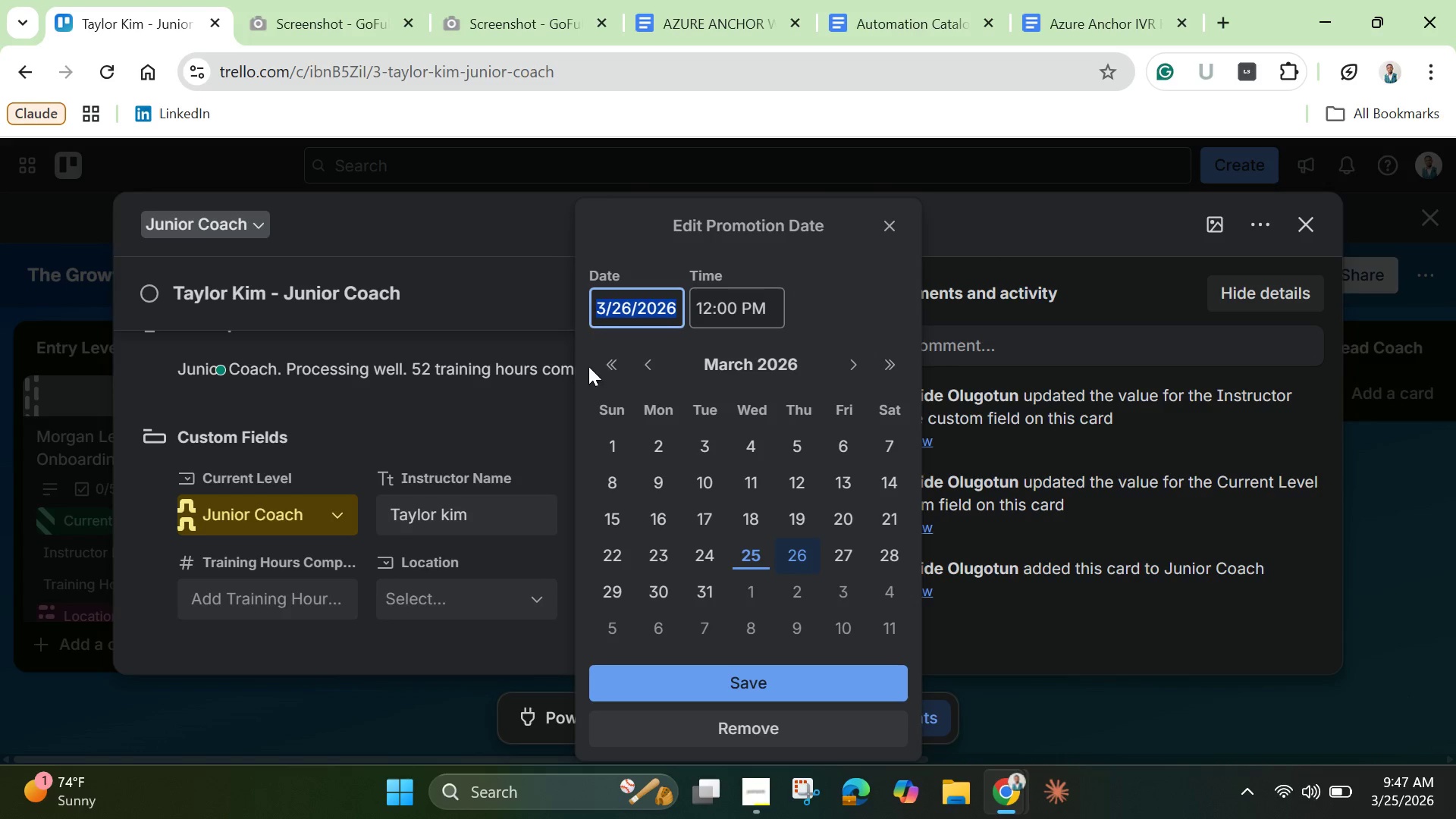 
left_click([651, 367])
 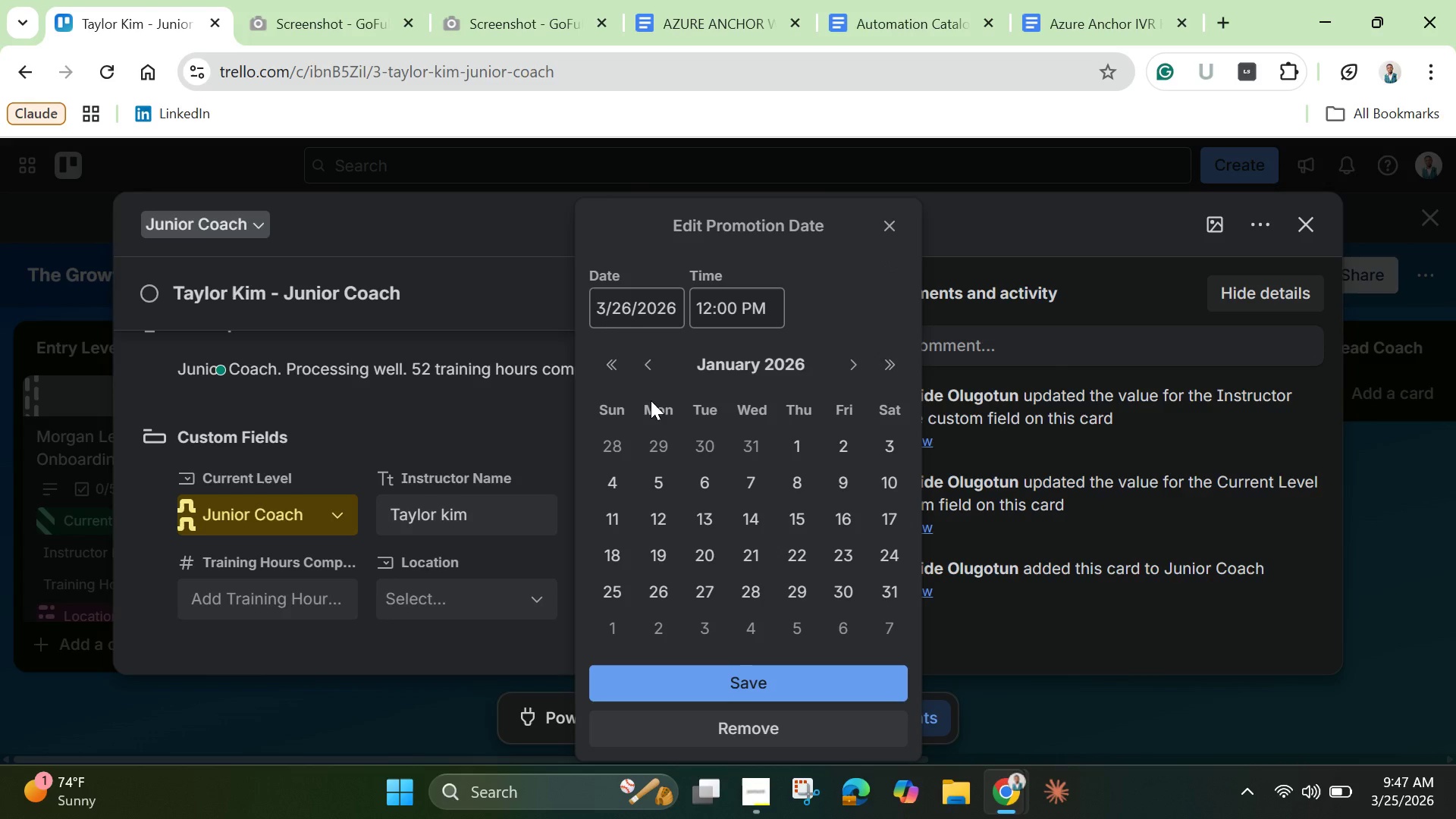 
left_click([651, 400])
 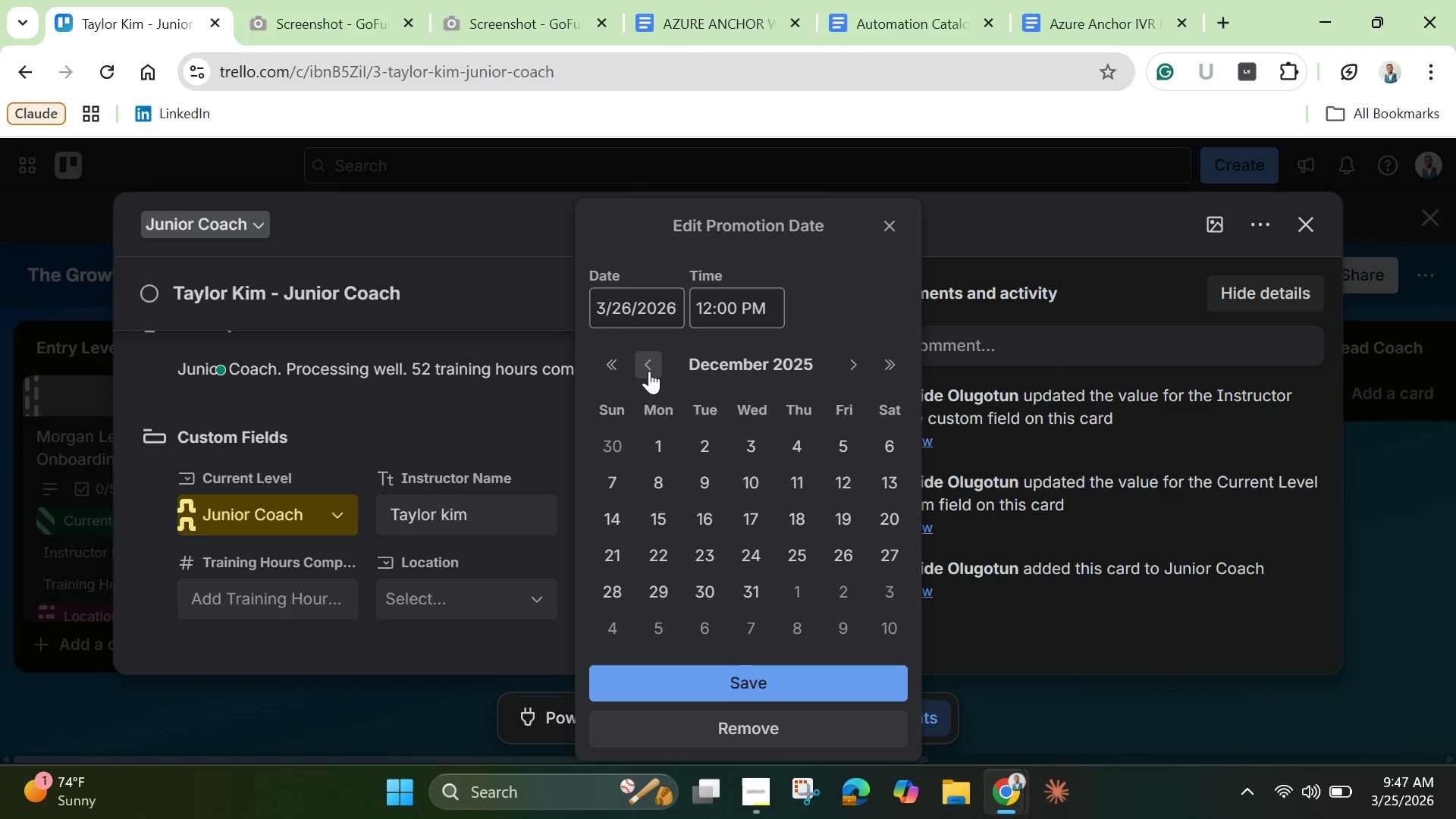 
left_click([649, 371])
 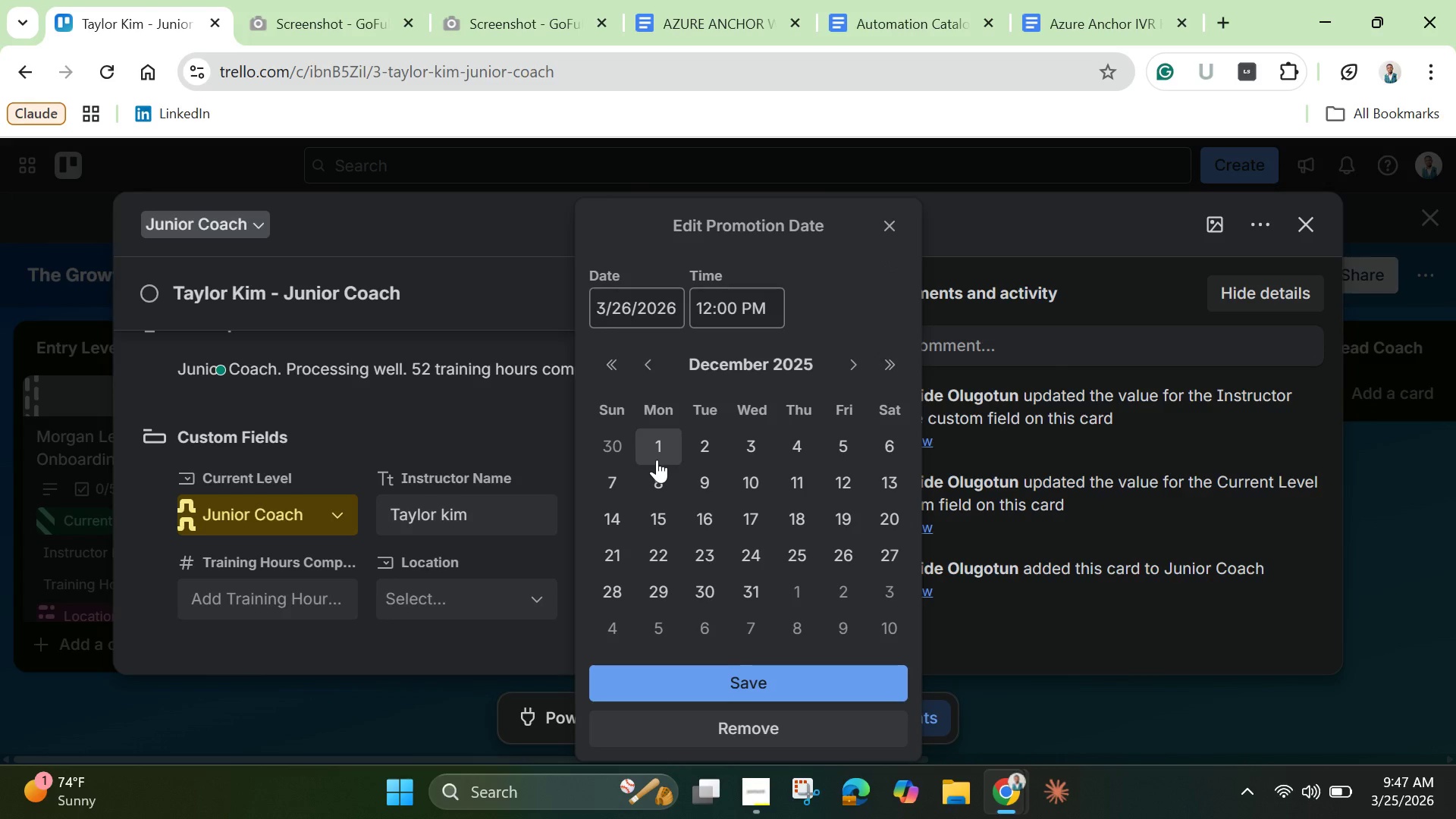 
left_click([657, 460])
 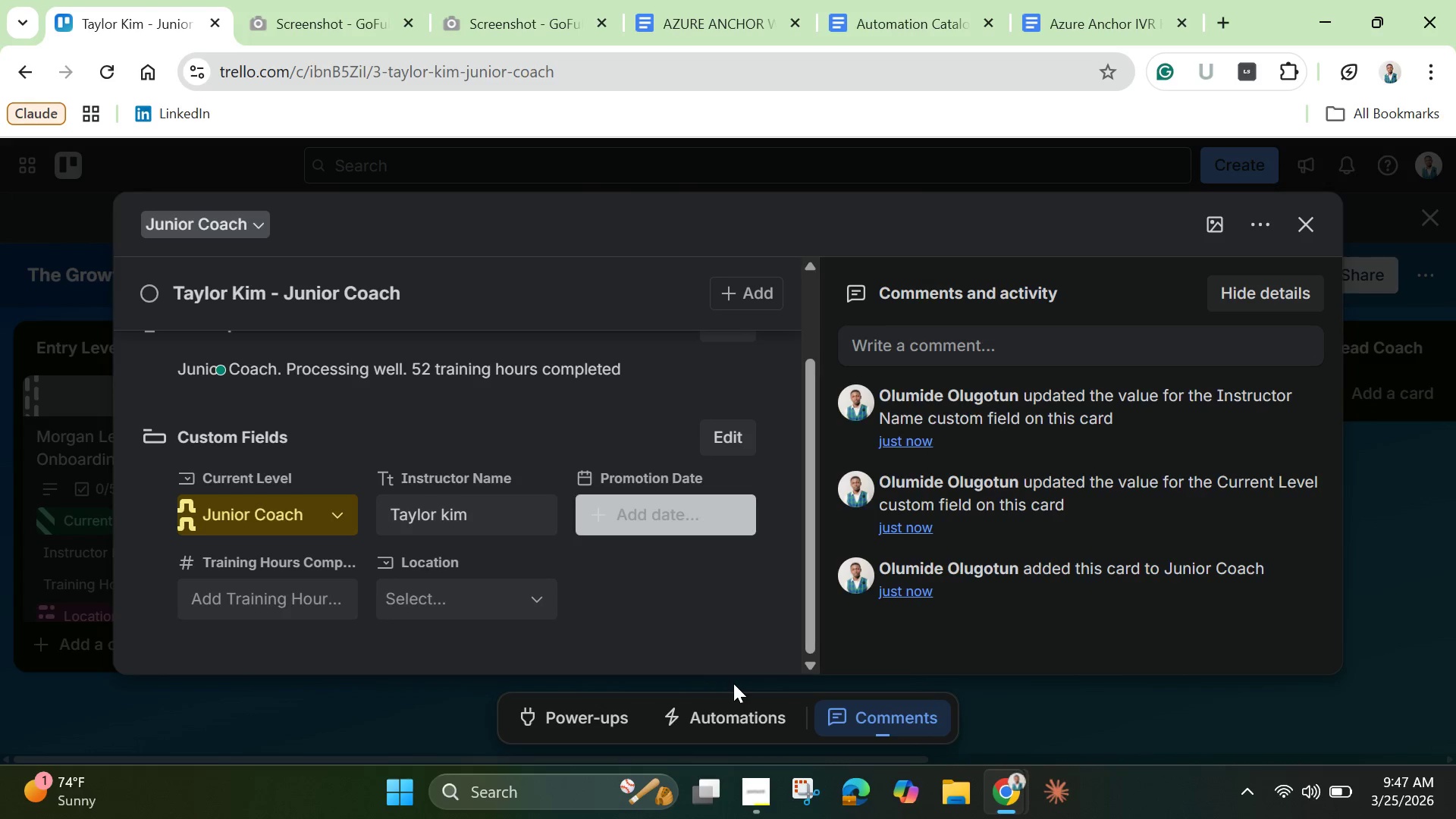 
left_click([733, 683])
 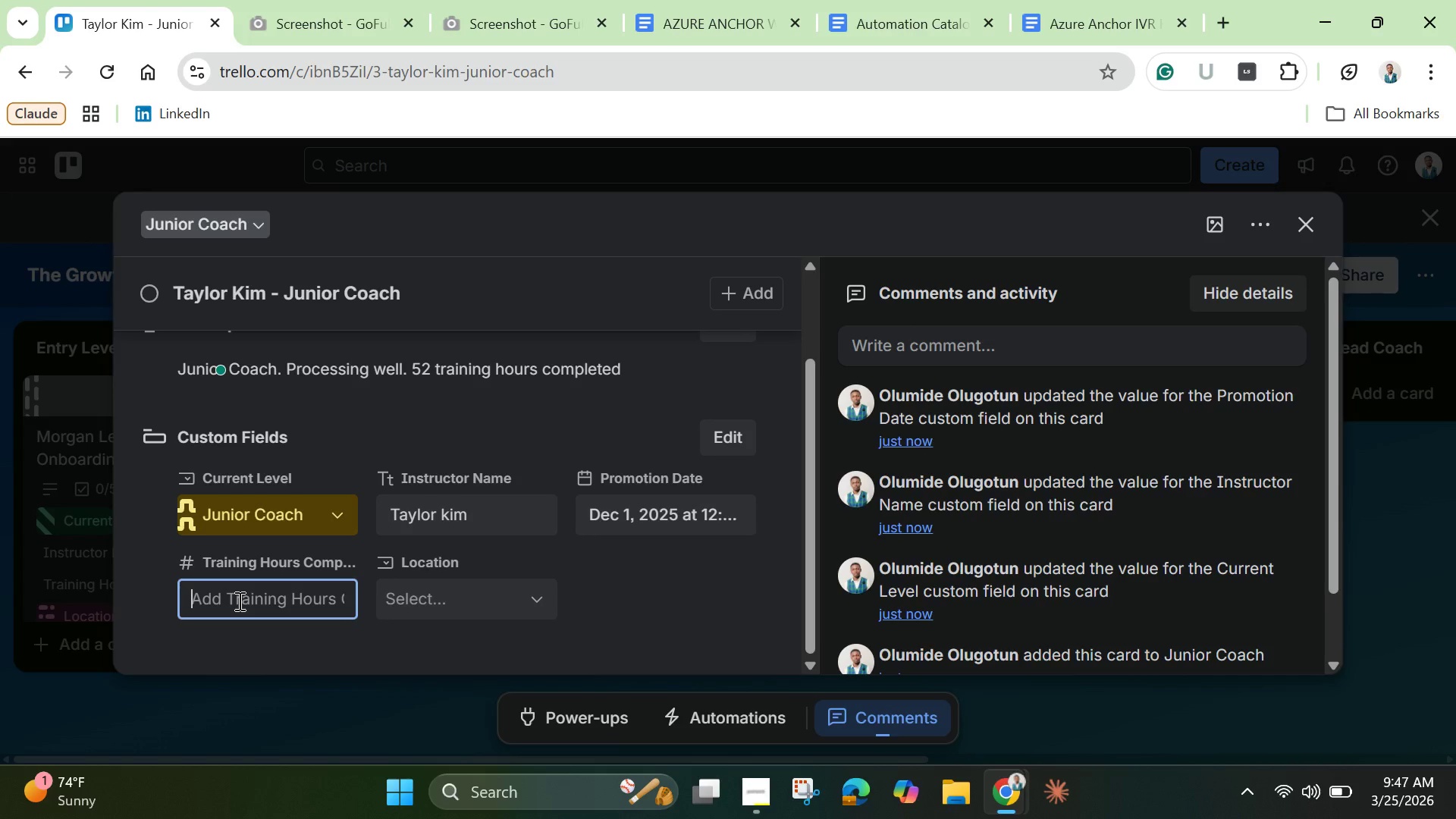 
left_click([238, 601])
 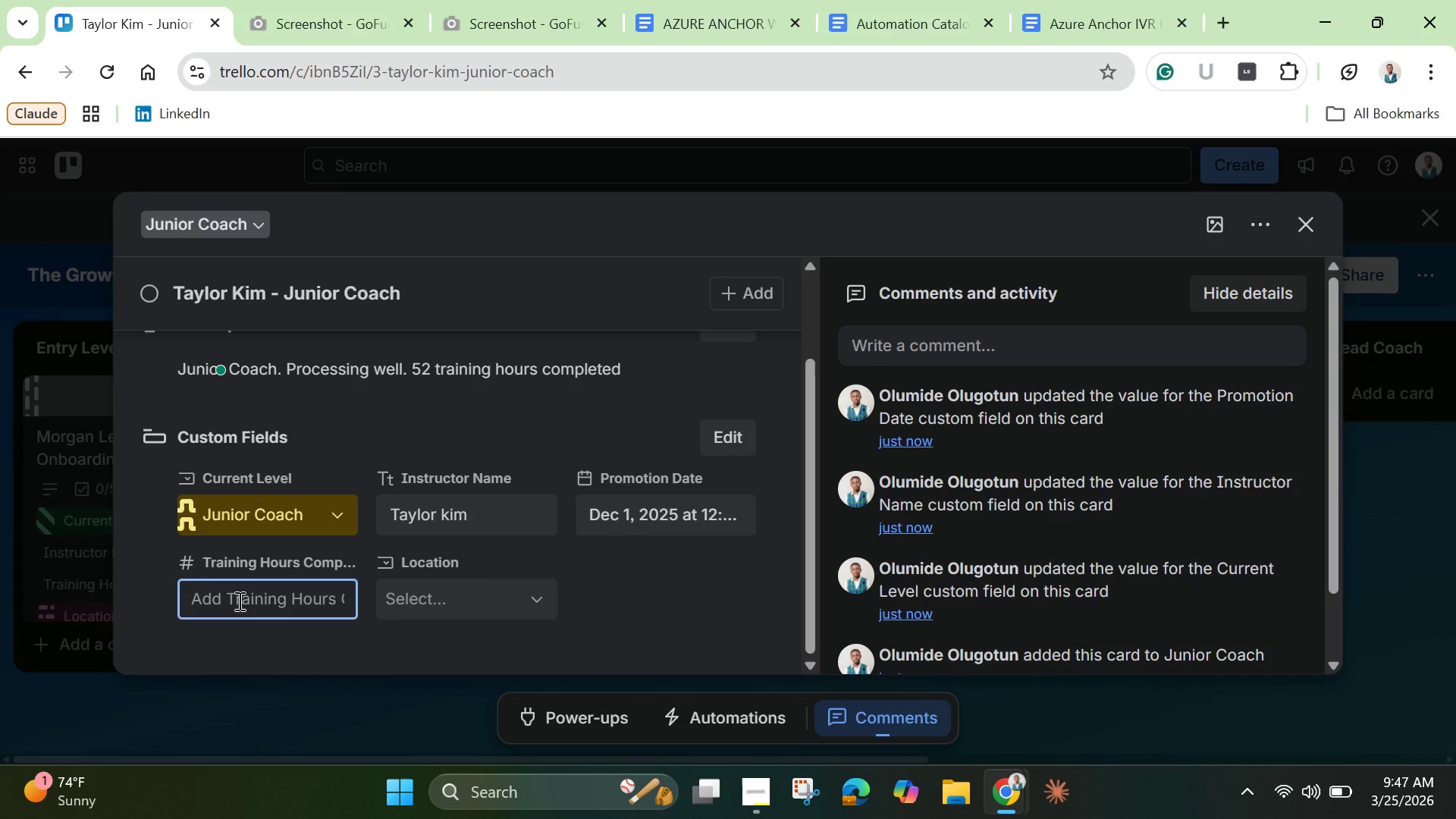 
type(52)
 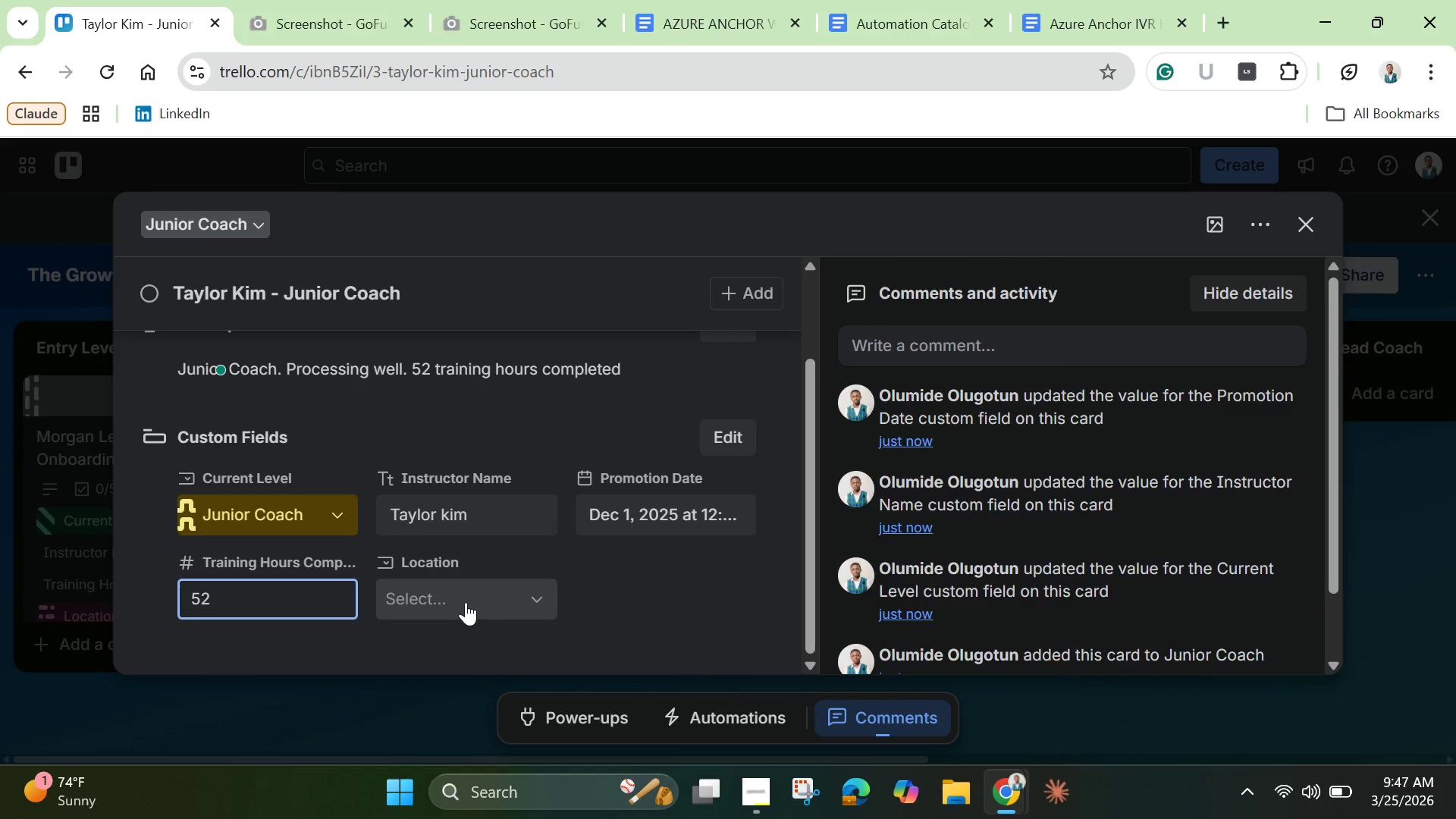 
left_click([466, 602])
 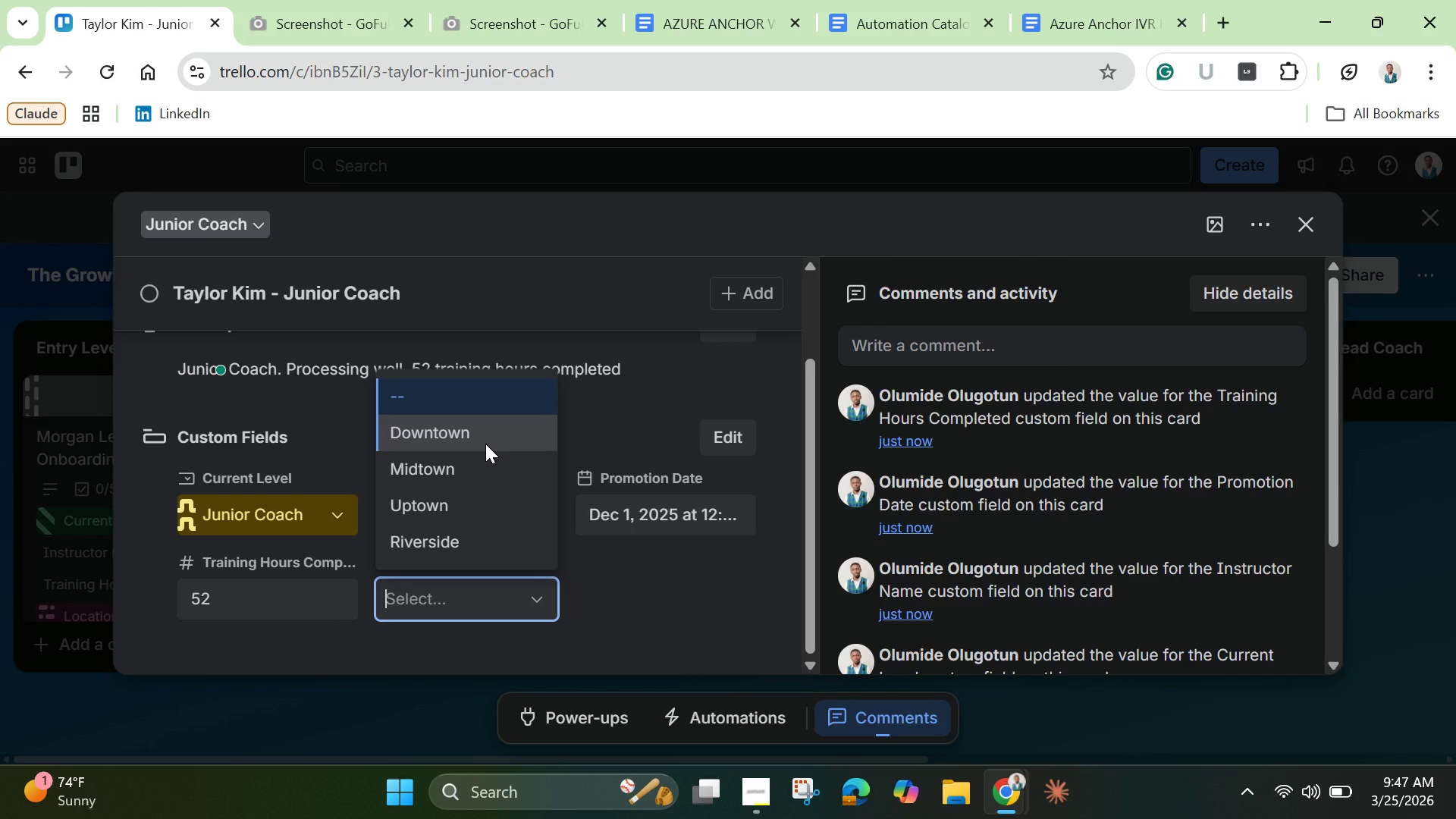 
left_click([485, 444])
 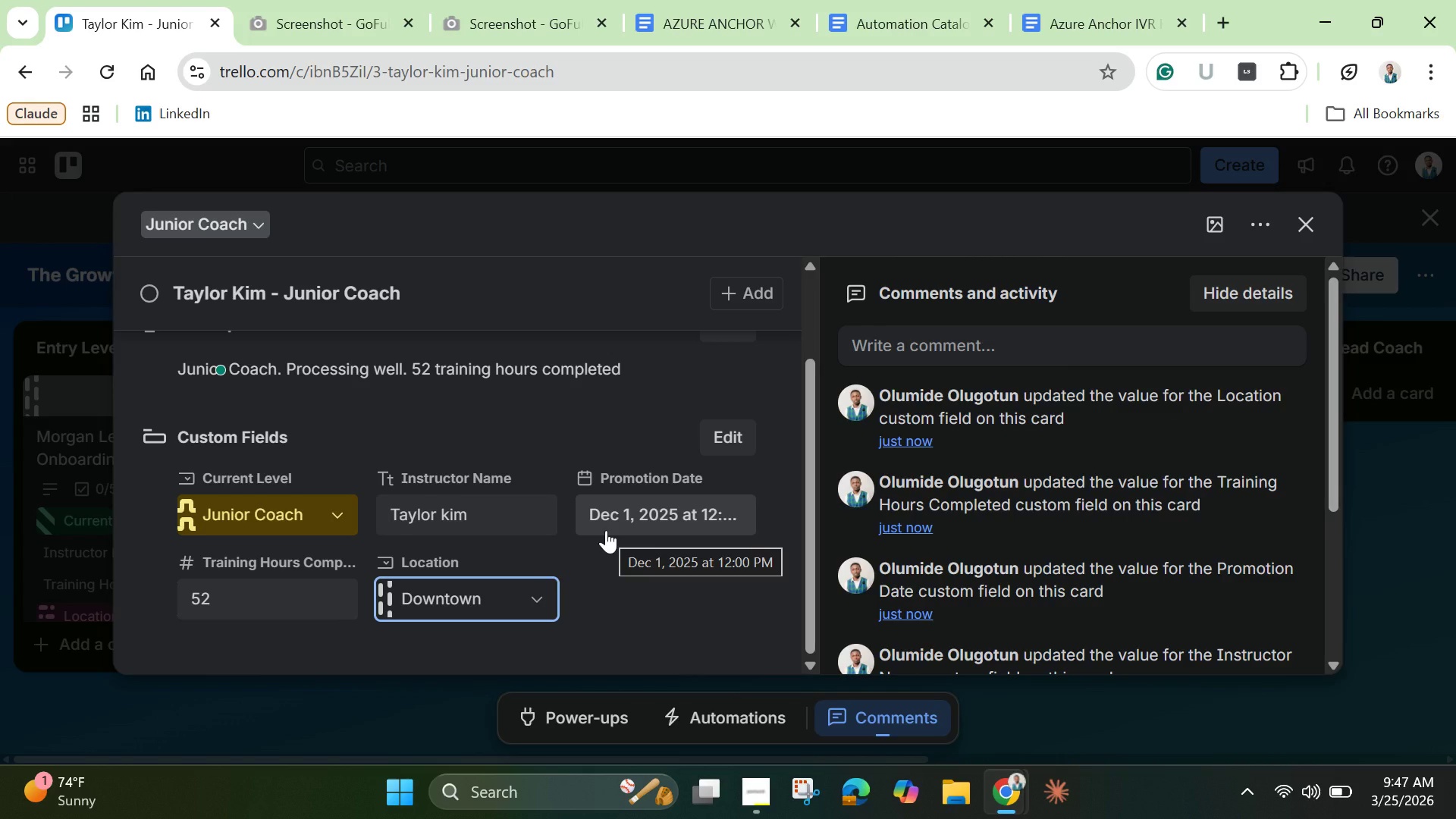 
scroll: coordinate [606, 530], scroll_direction: none, amount: 0.0
 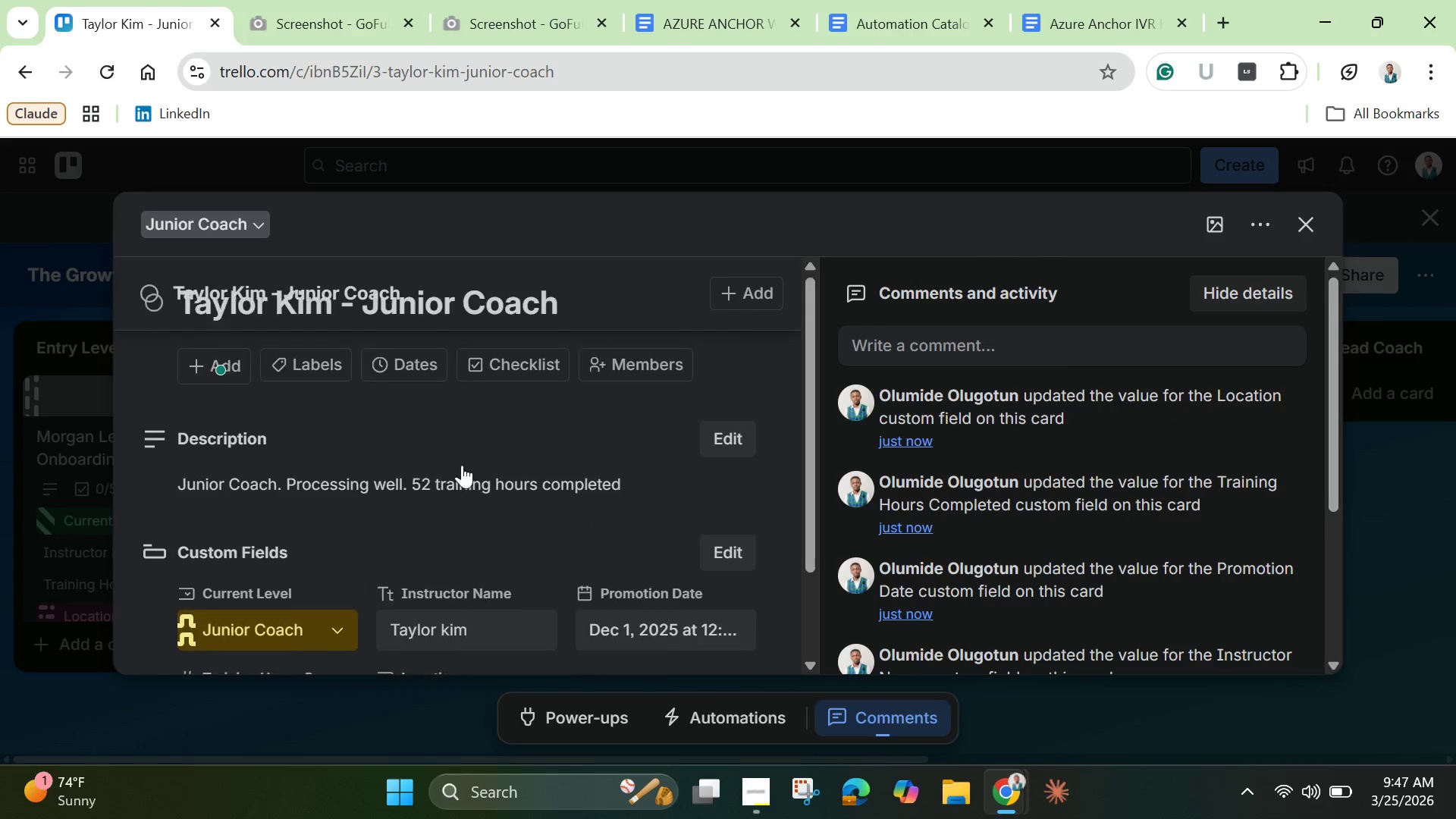 
scroll: coordinate [462, 465], scroll_direction: up, amount: 2.0
 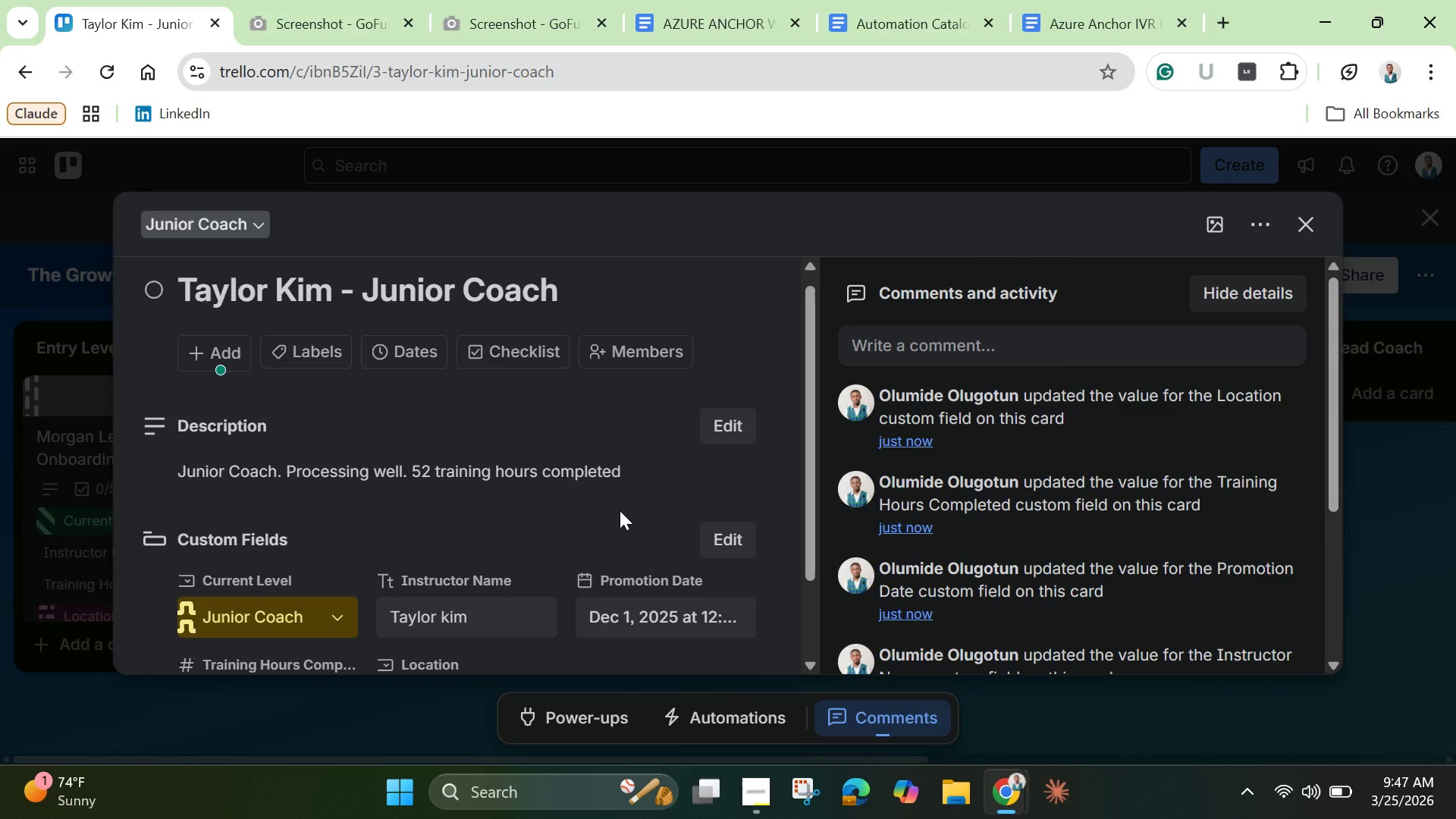 
left_click([620, 510])
 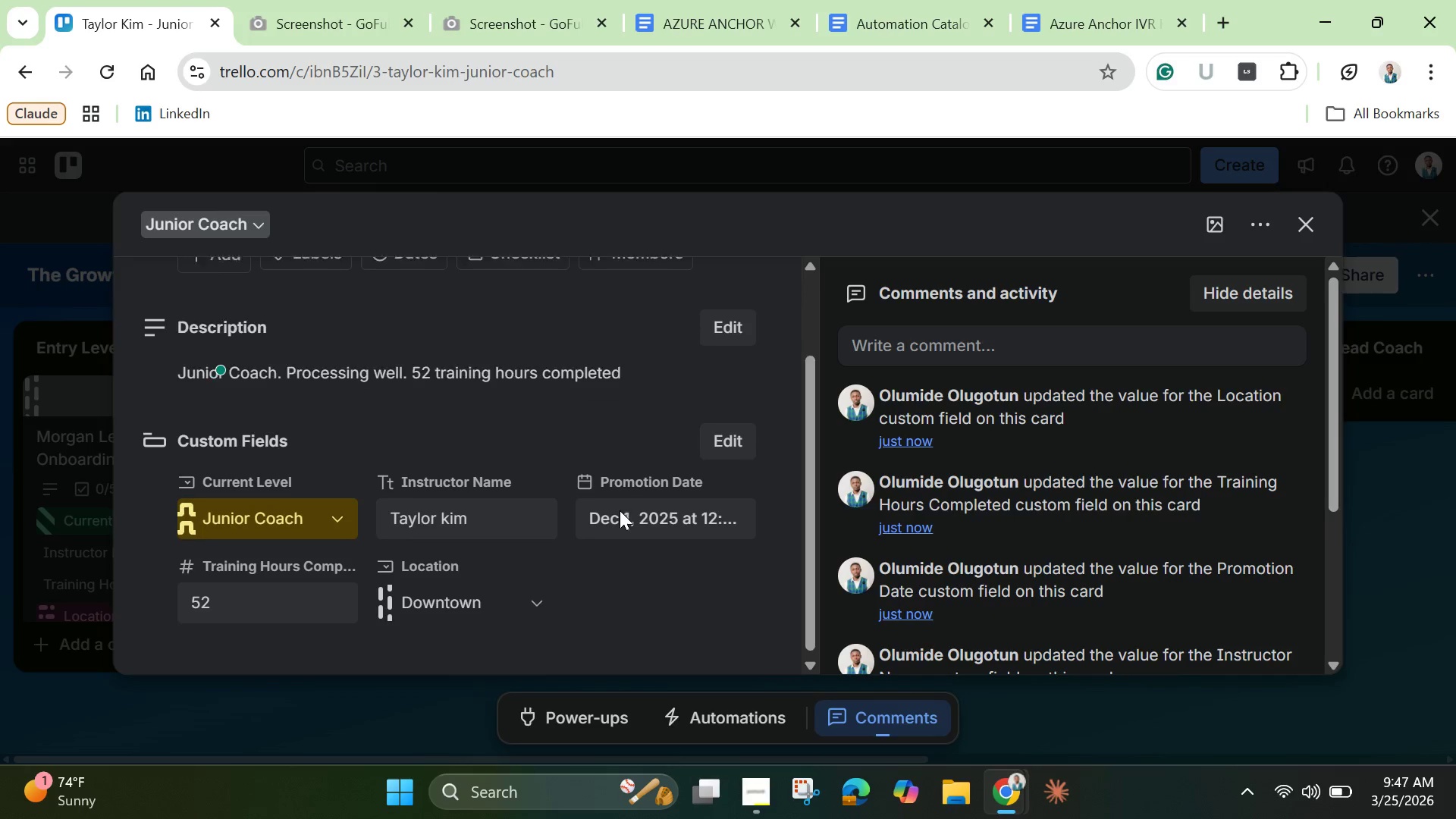 
scroll: coordinate [620, 510], scroll_direction: down, amount: 3.0
 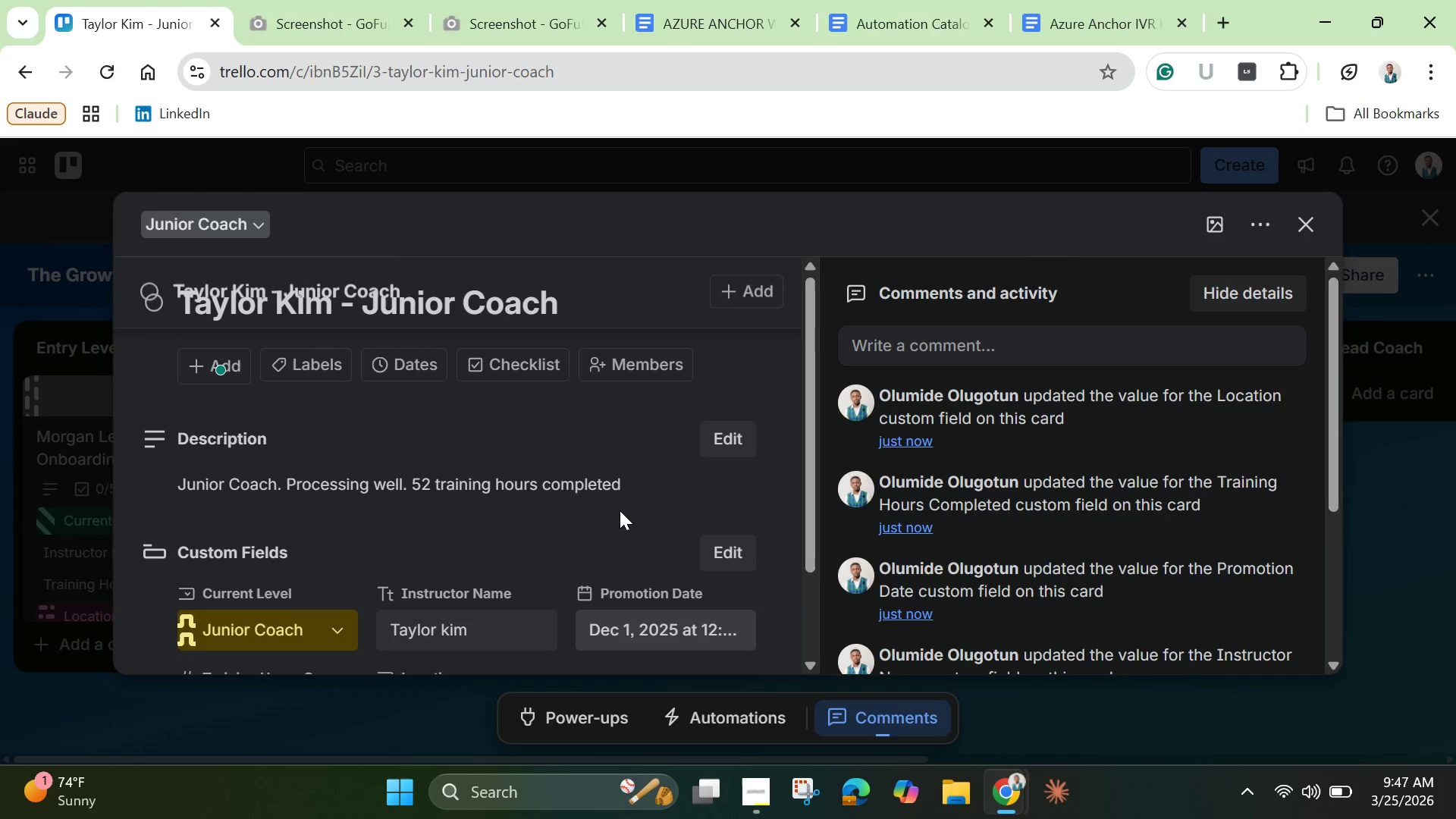 
scroll: coordinate [620, 510], scroll_direction: up, amount: 3.0
 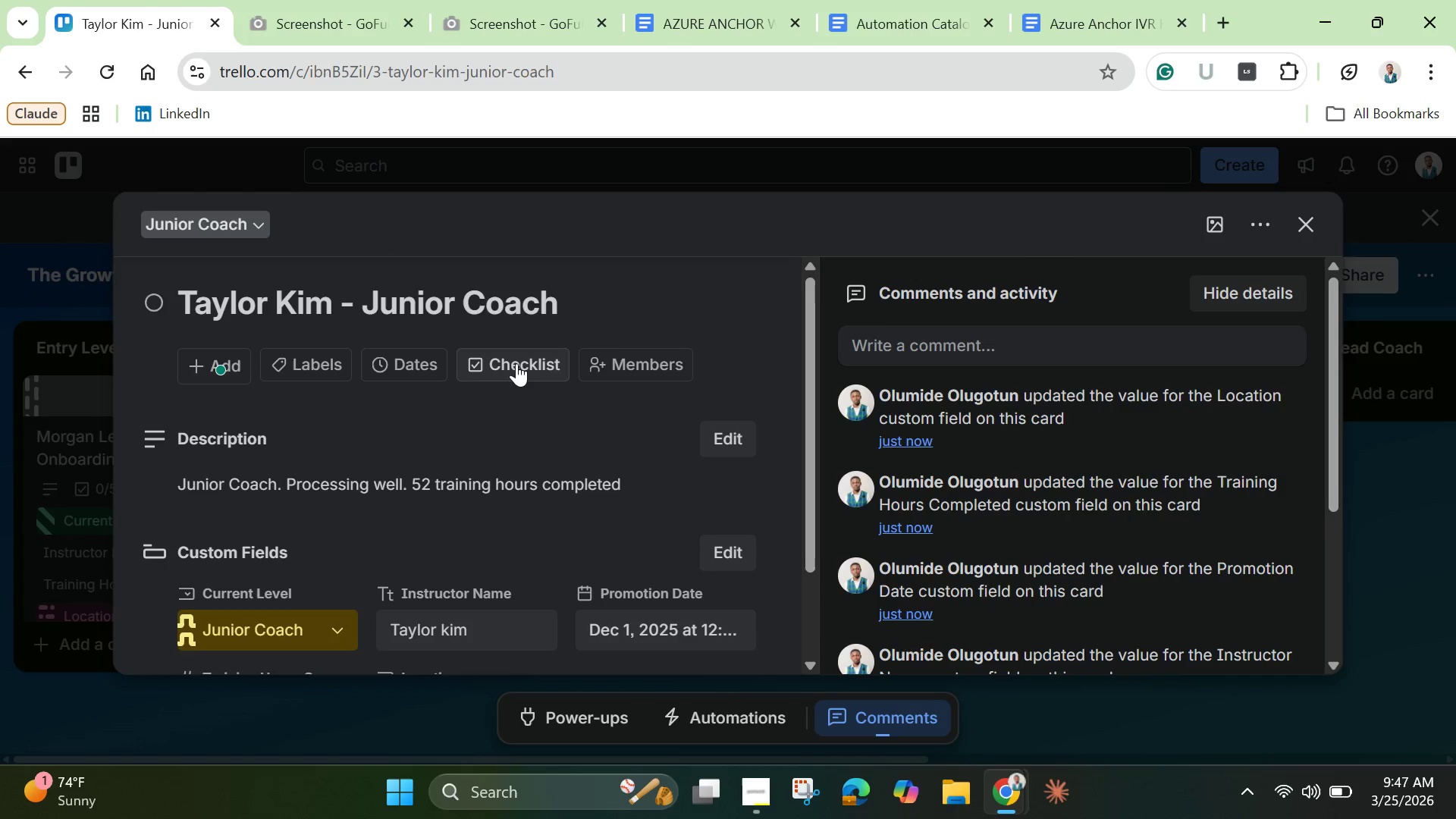 
left_click([516, 363])
 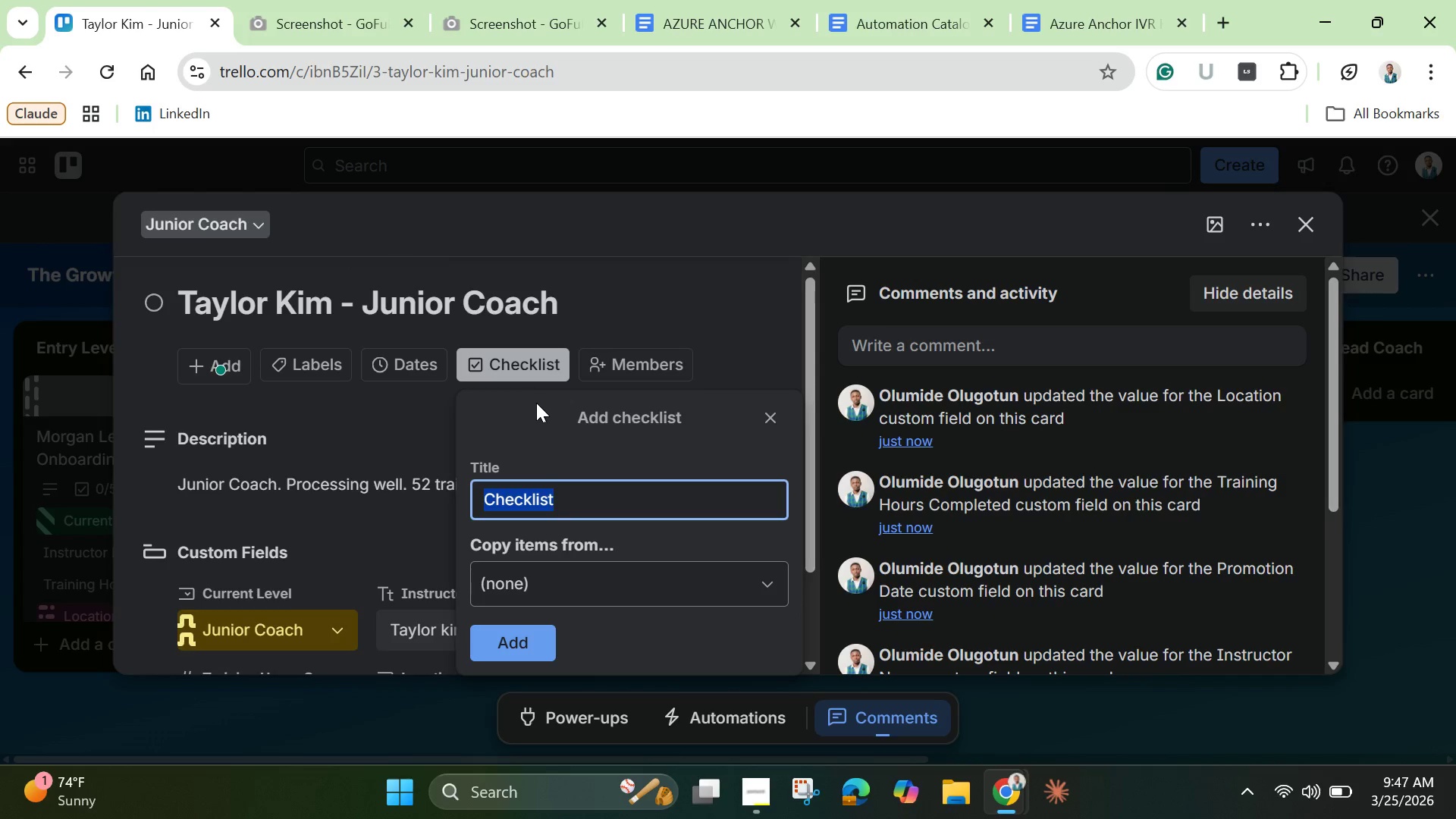 
scroll: coordinate [533, 395], scroll_direction: down, amount: 1.0
 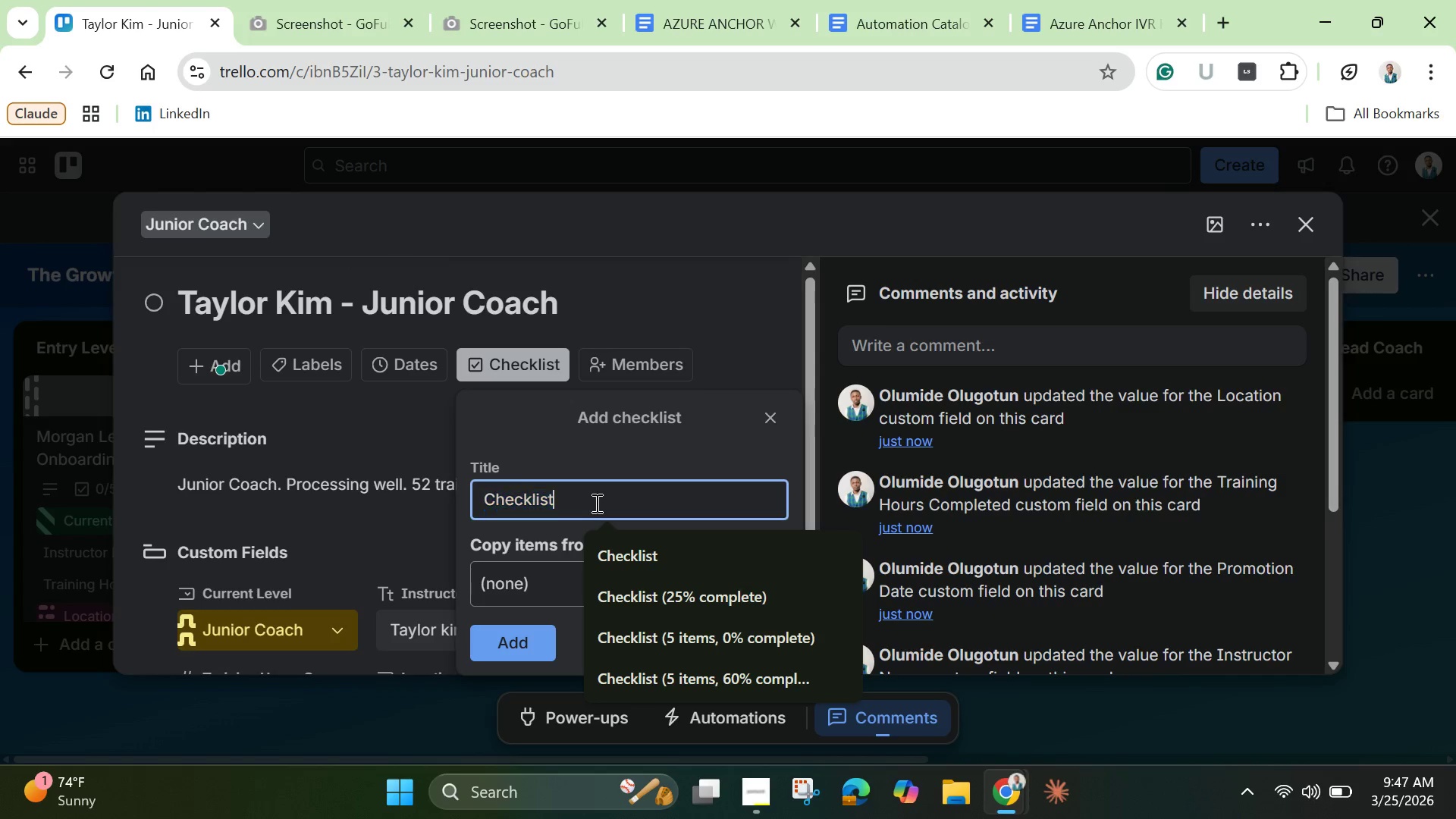 
left_click([595, 503])
 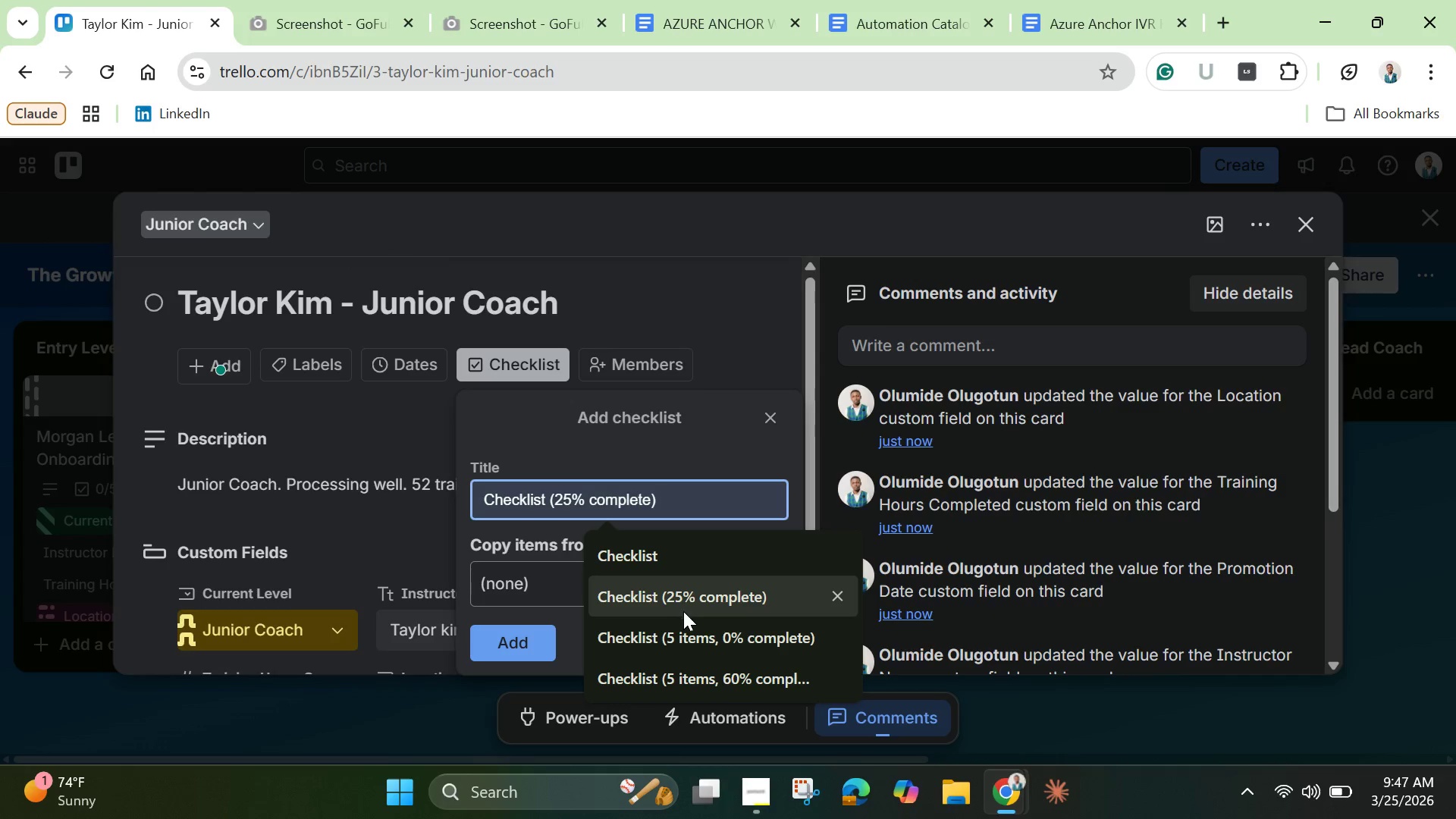 
left_click([707, 682])
 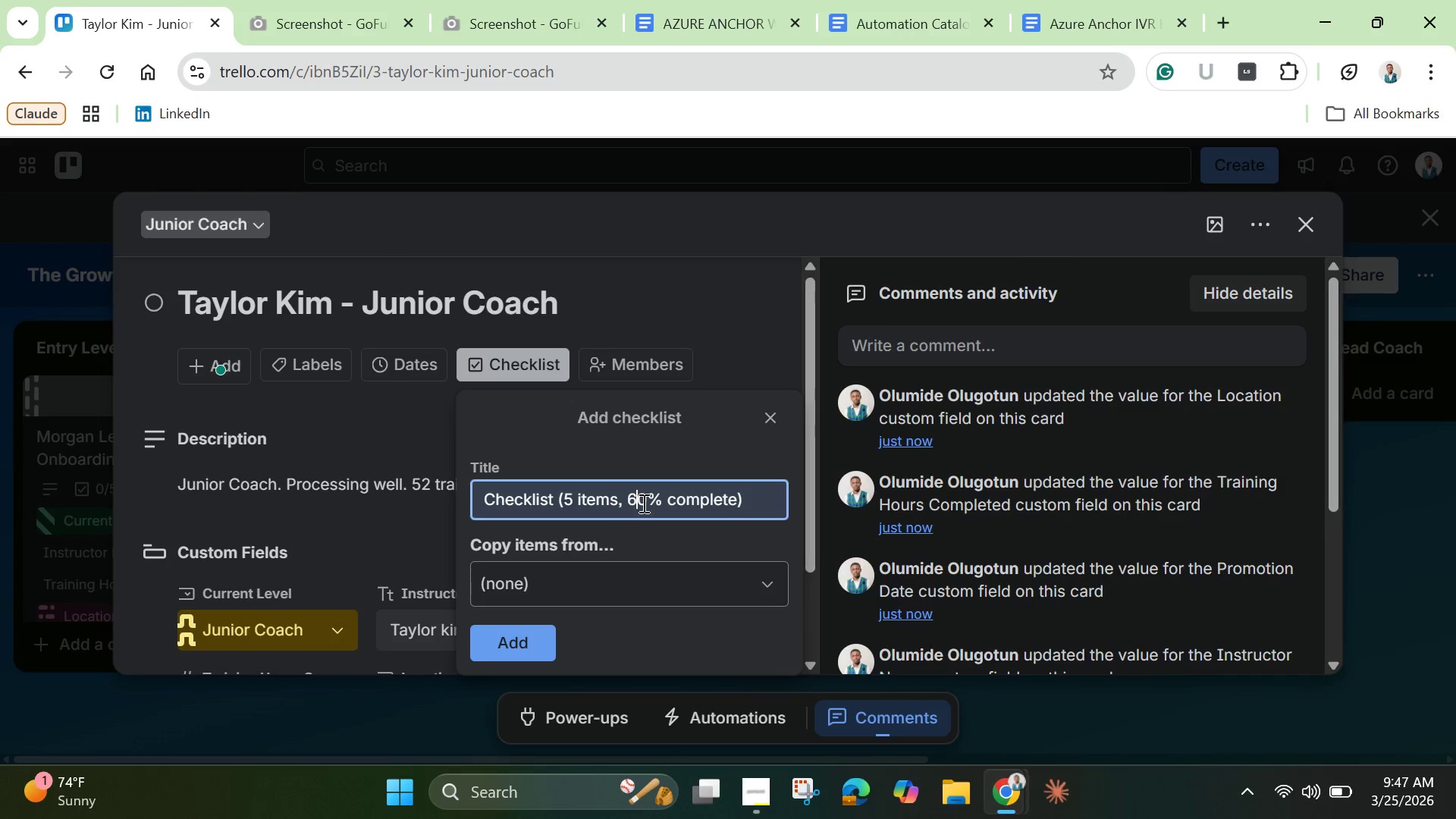 
left_click([633, 502])
 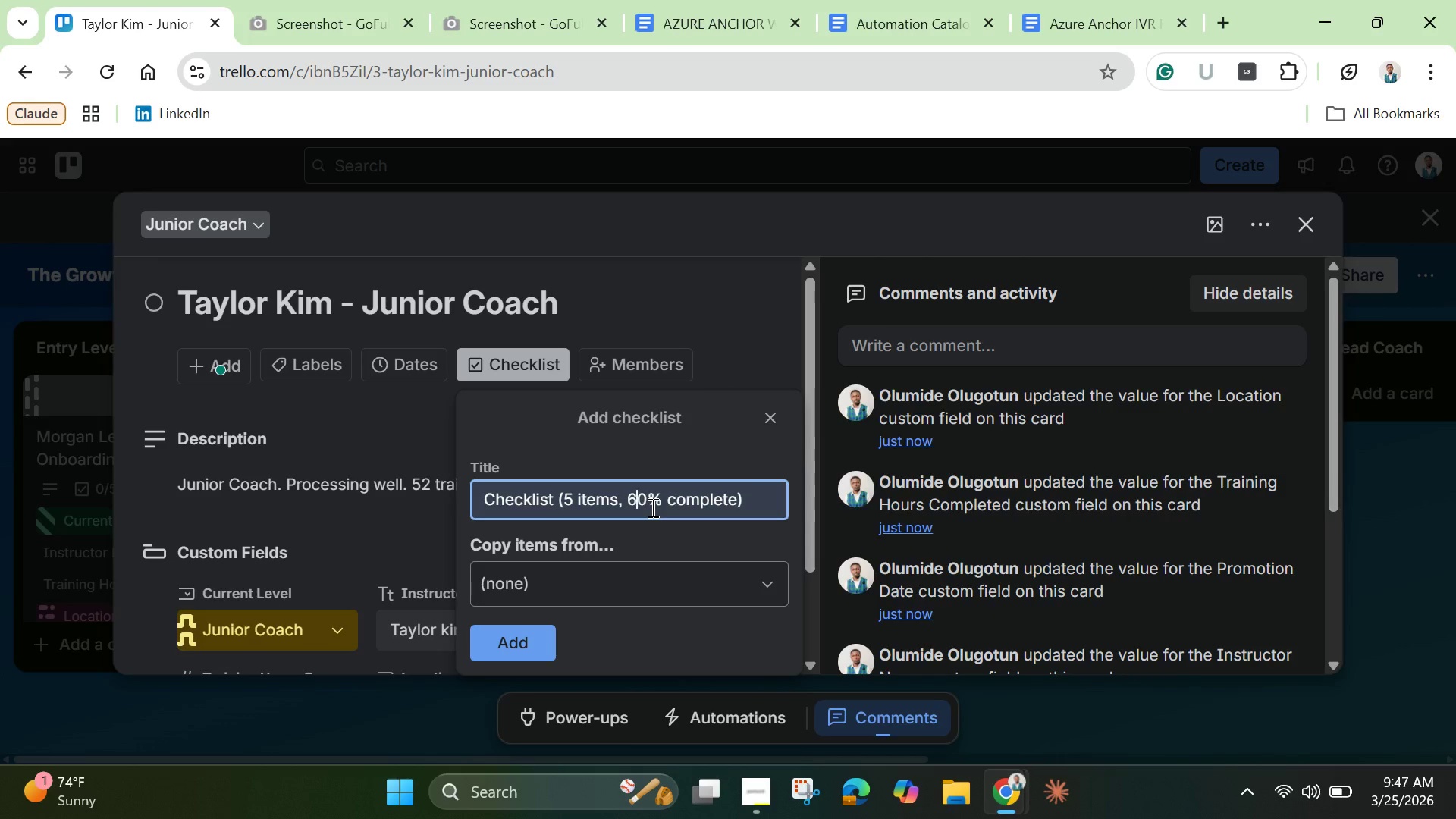 
key(Backspace)
 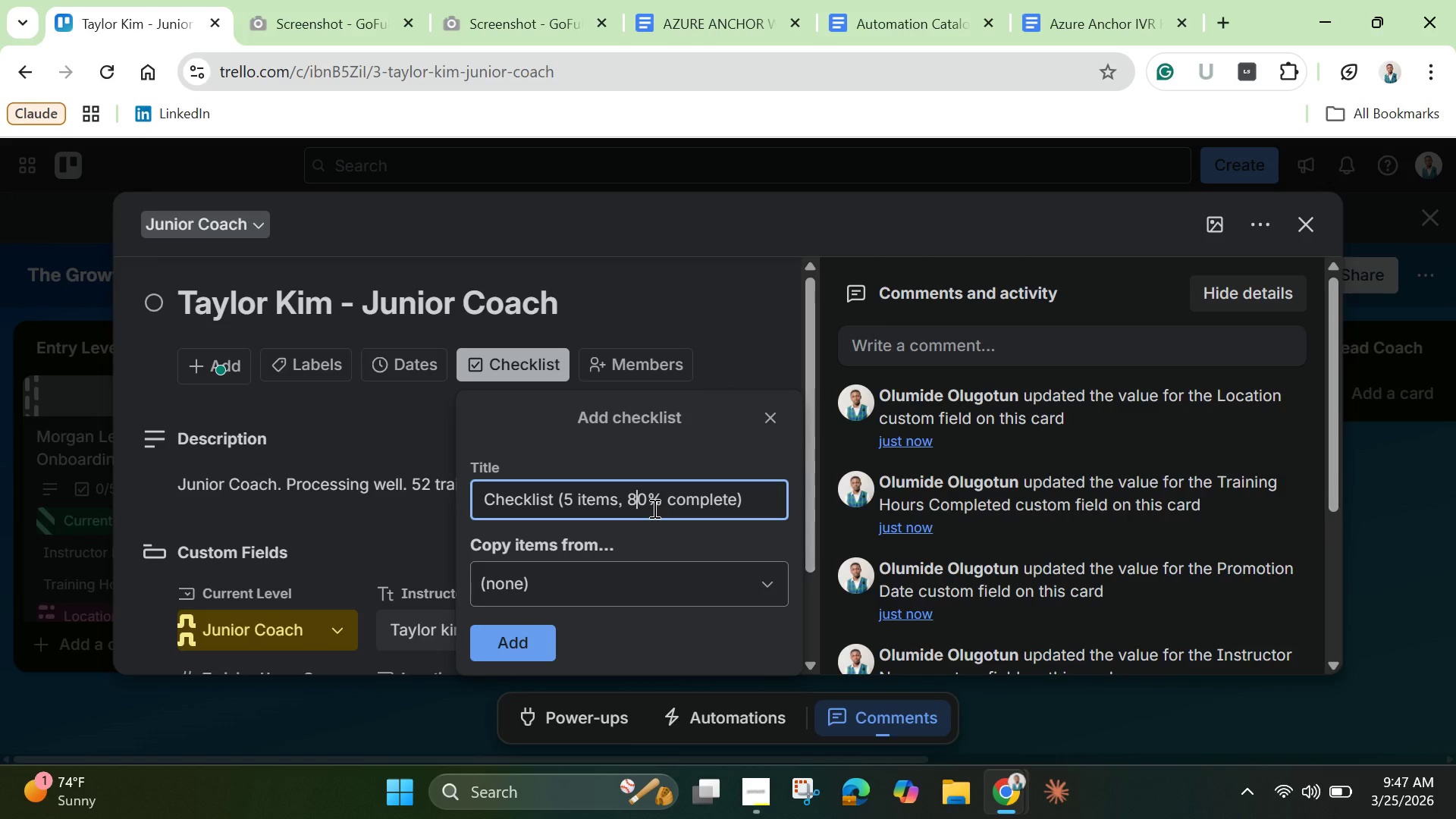 
key(8)
 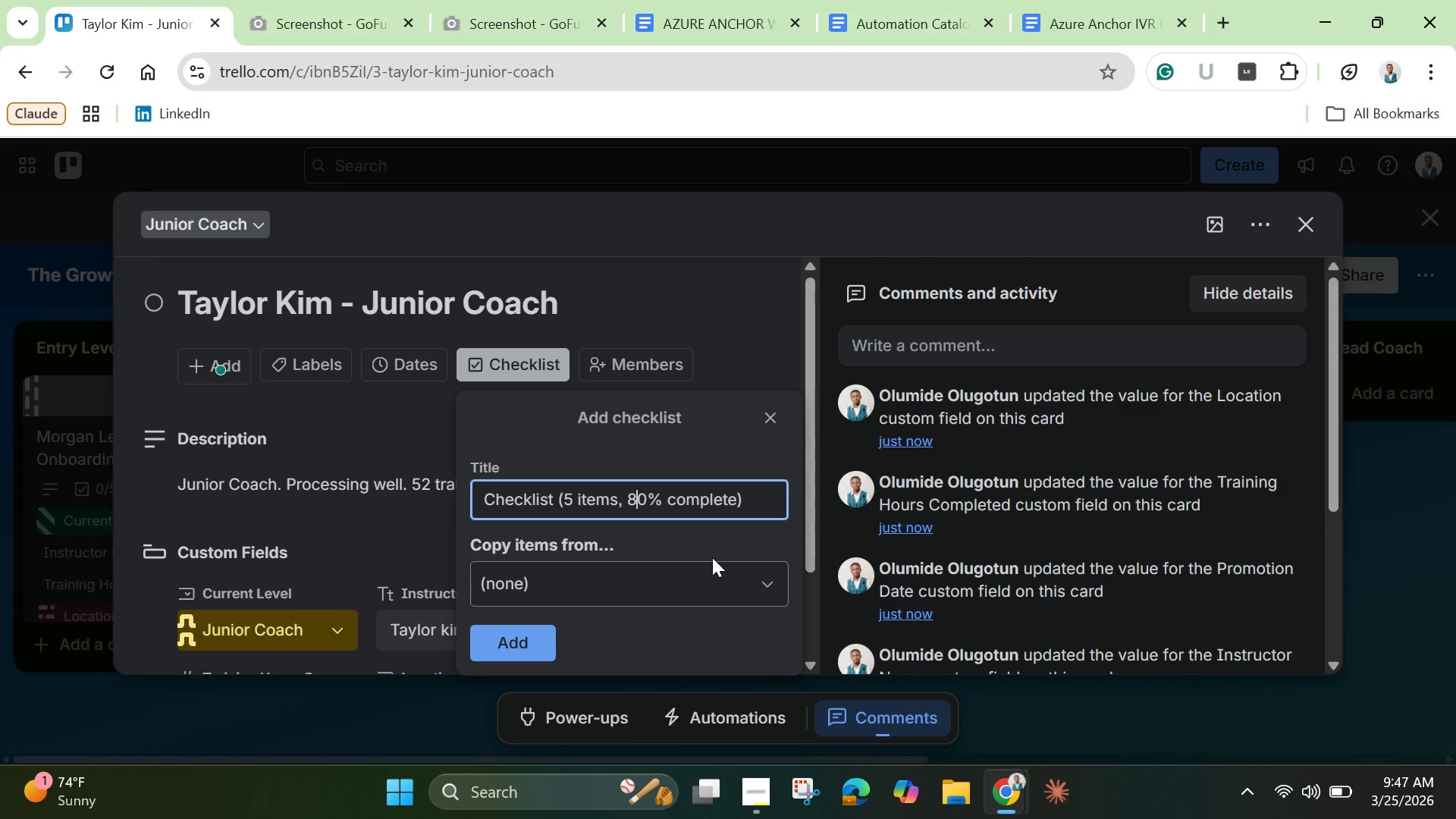 
scroll: coordinate [737, 537], scroll_direction: down, amount: 1.0
 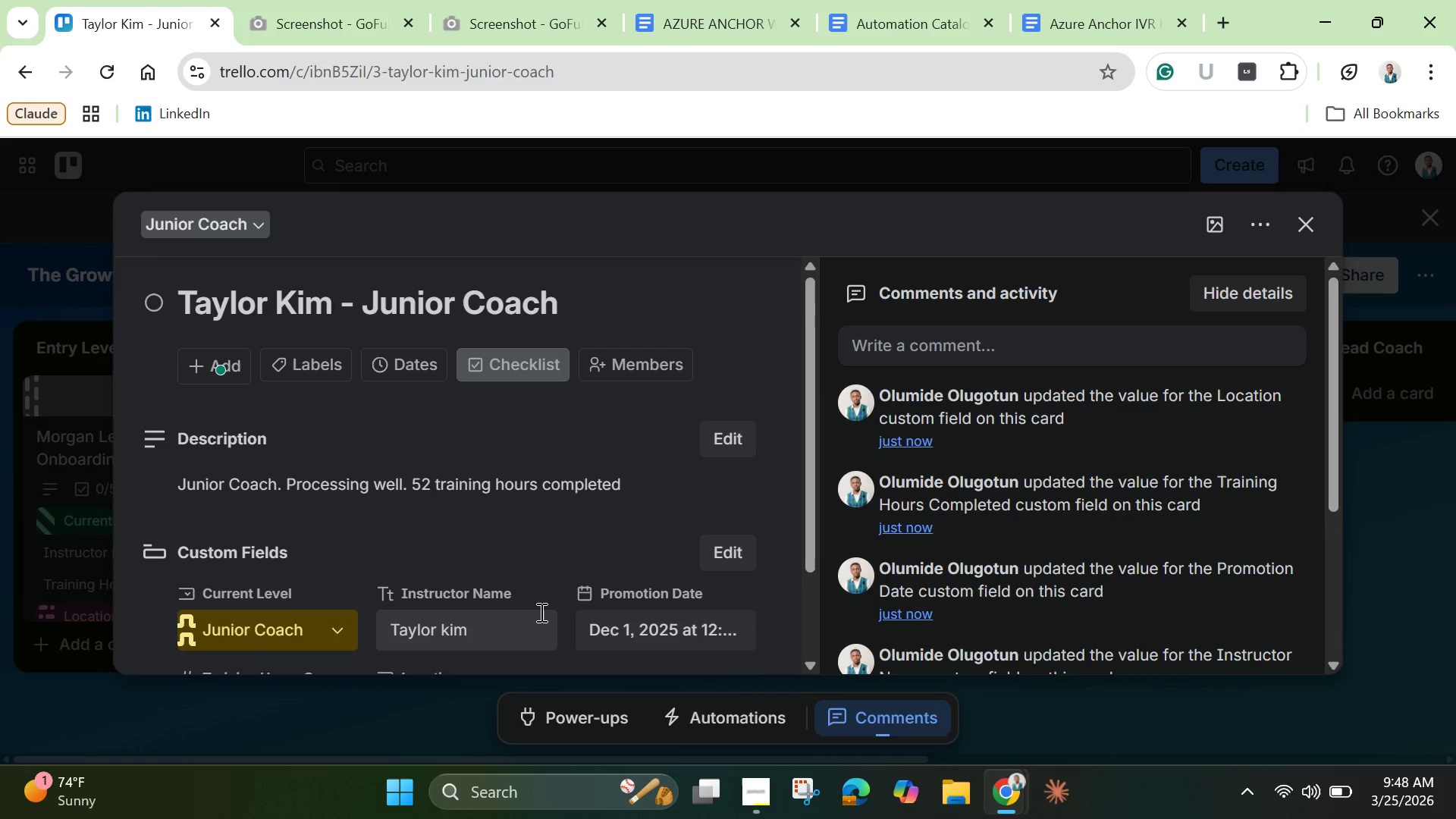 
mouse_move([570, 604])
 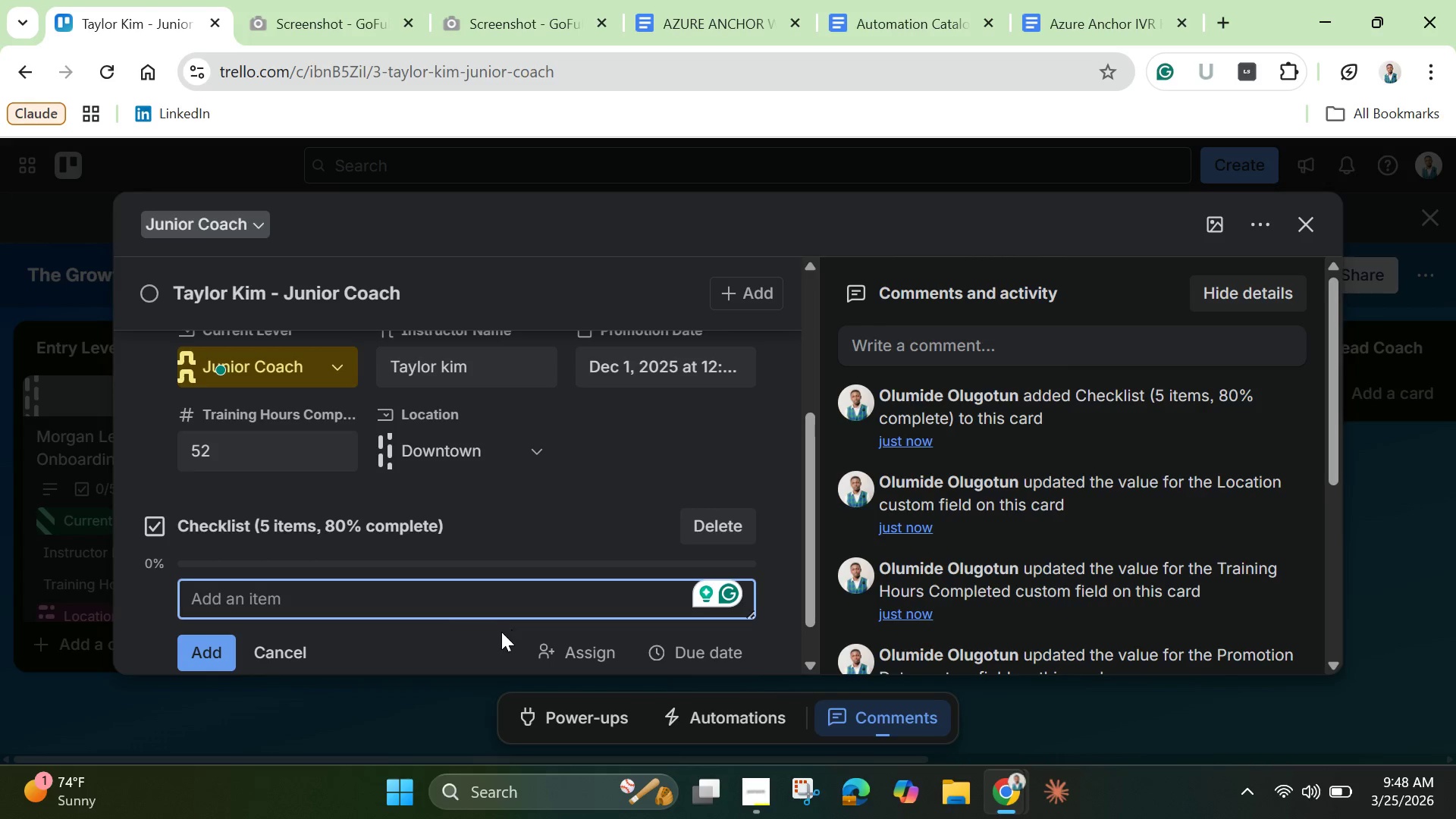 
left_click([425, 602])
 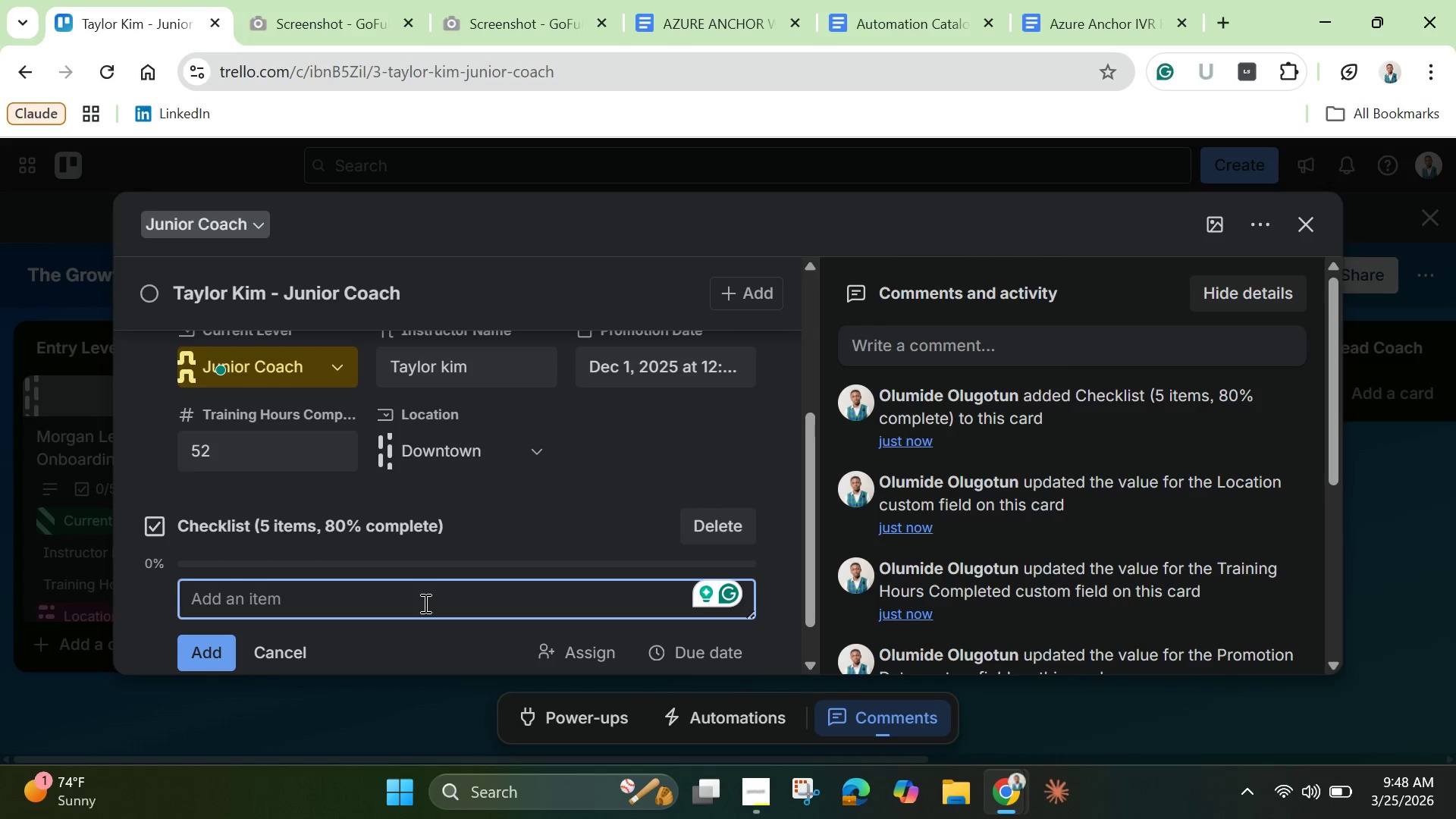 
type(Lead)
 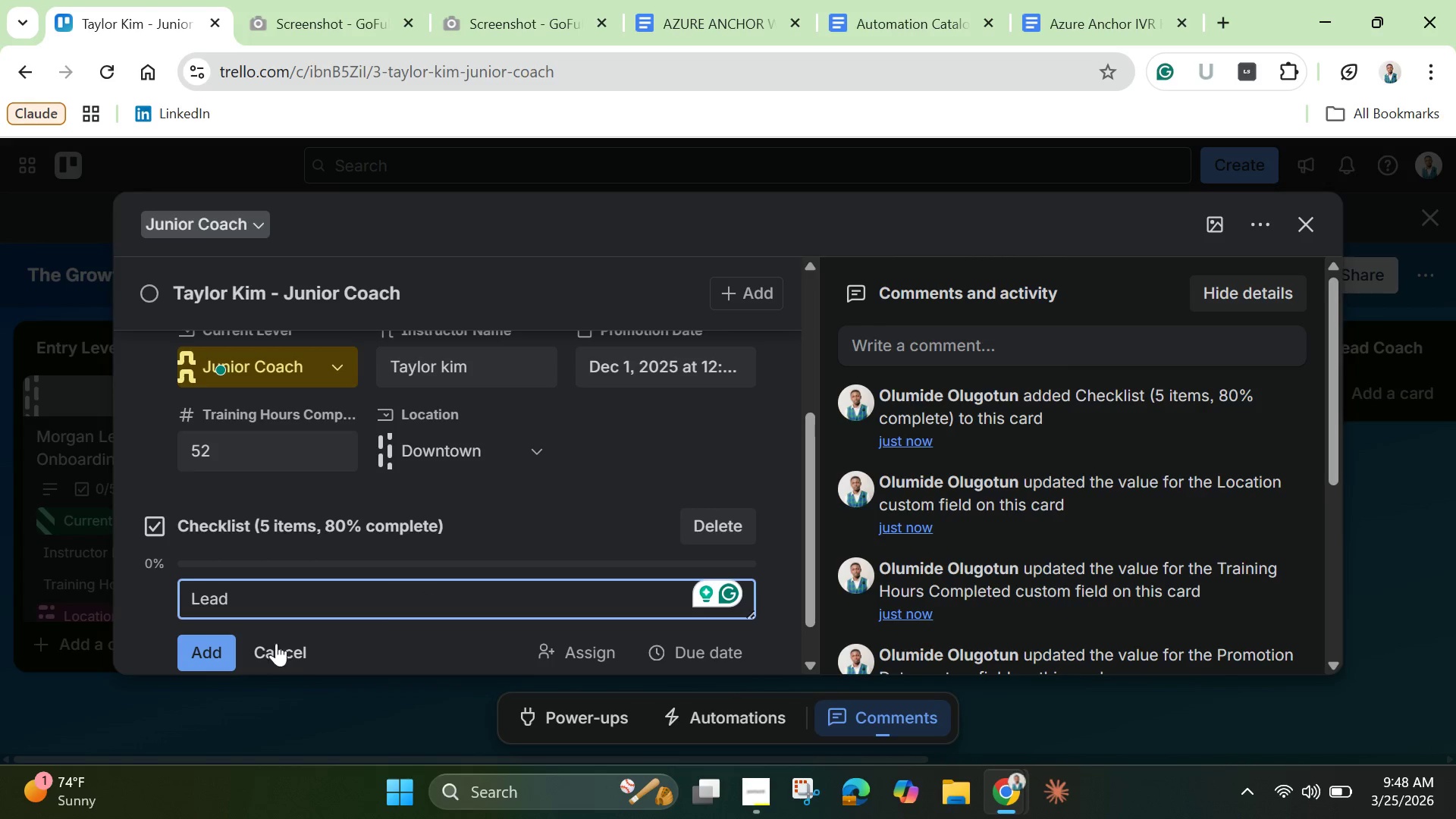 
left_click([270, 645])
 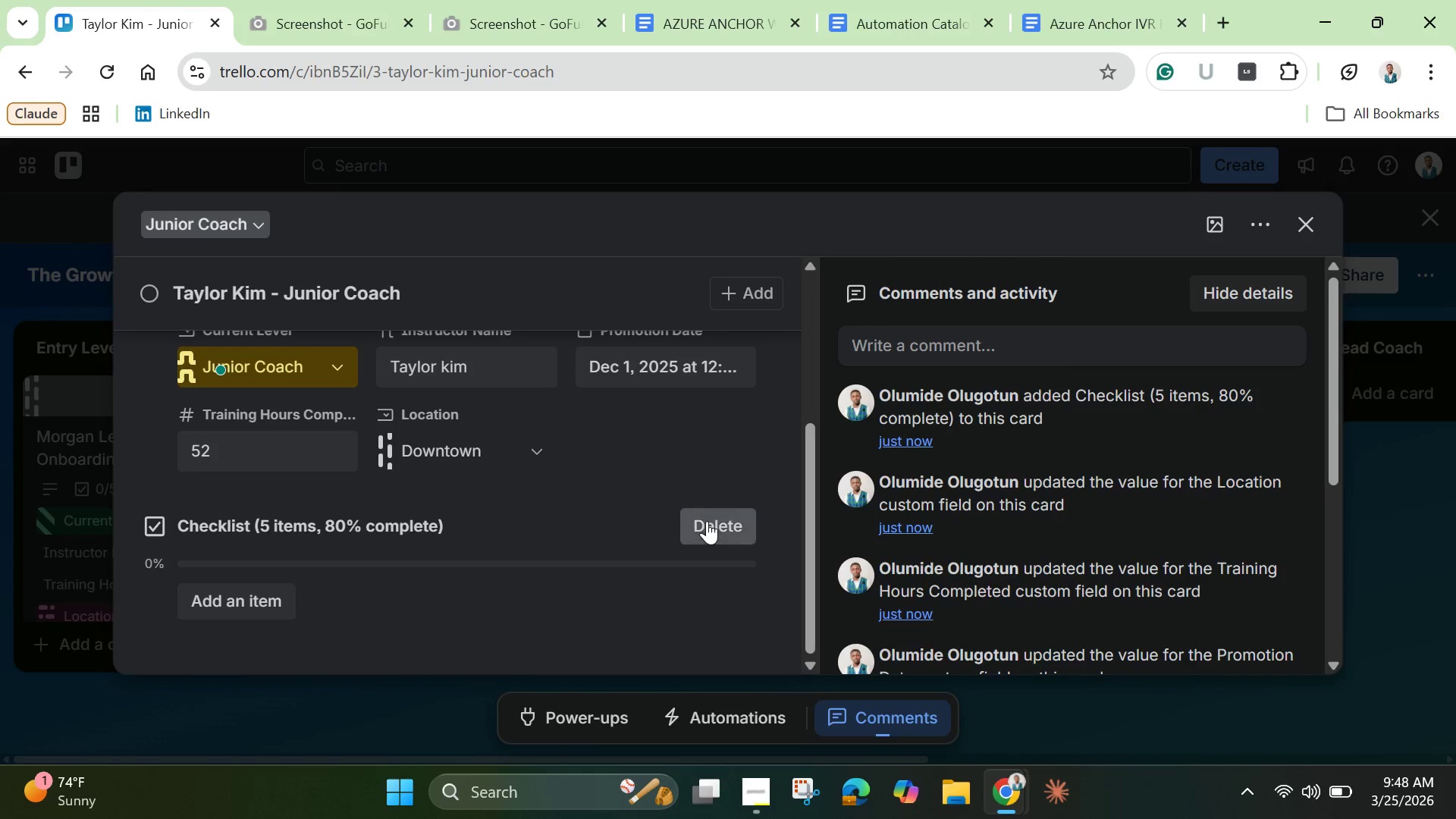 
left_click([707, 521])
 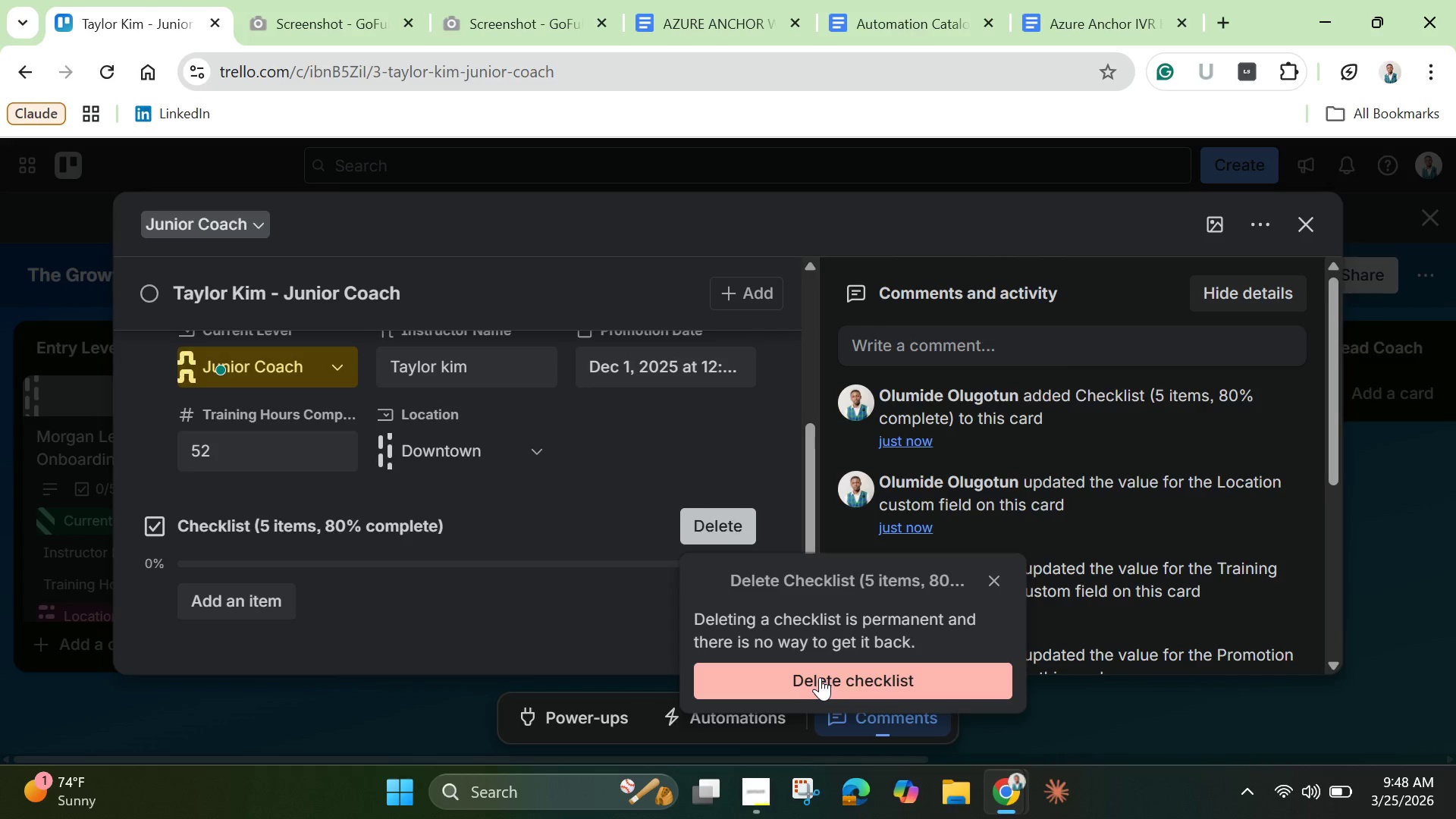 
left_click([820, 677])
 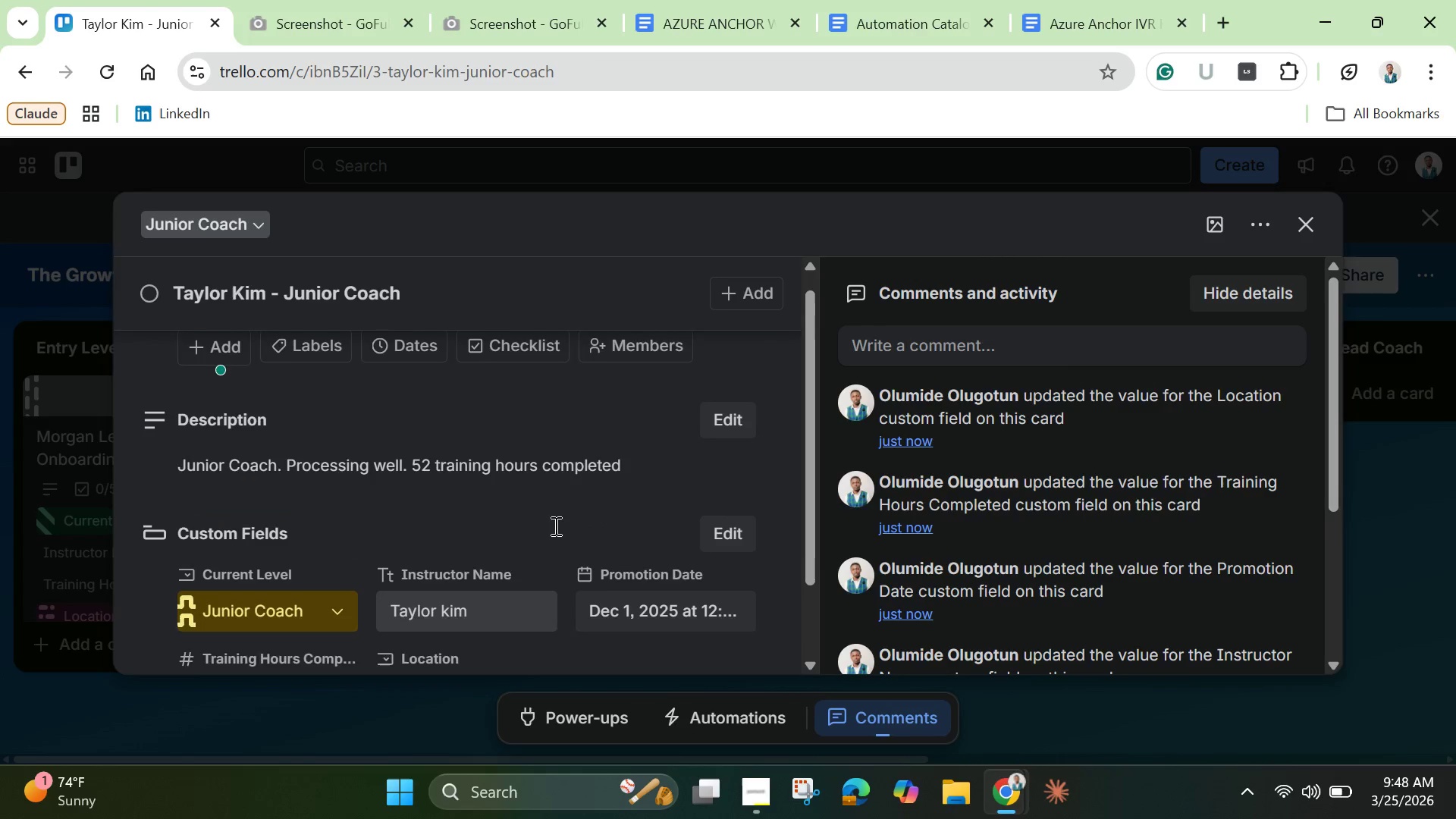 
scroll: coordinate [554, 526], scroll_direction: up, amount: 3.0
 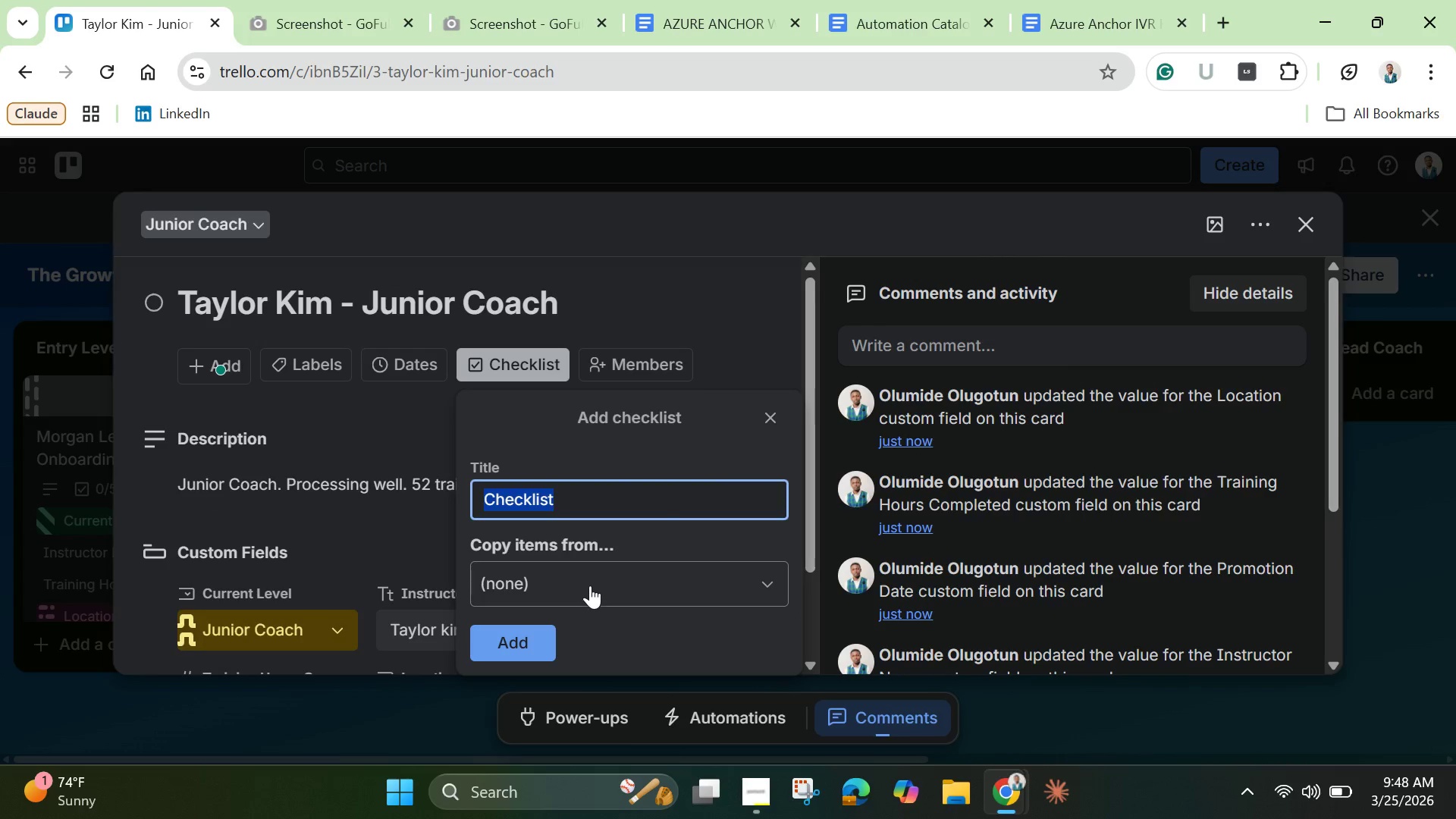 
left_click([590, 585])
 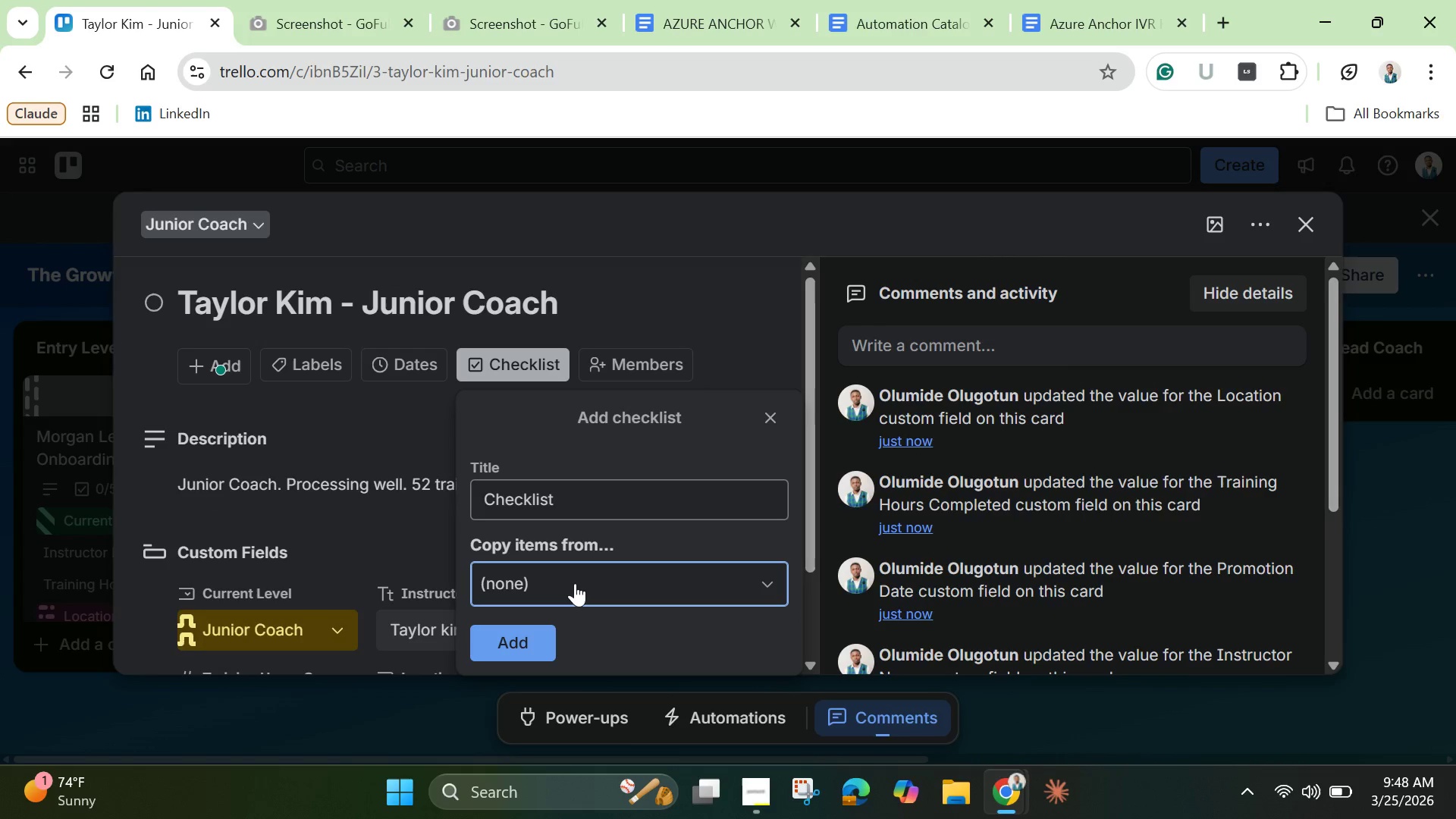 
left_click([575, 583])
 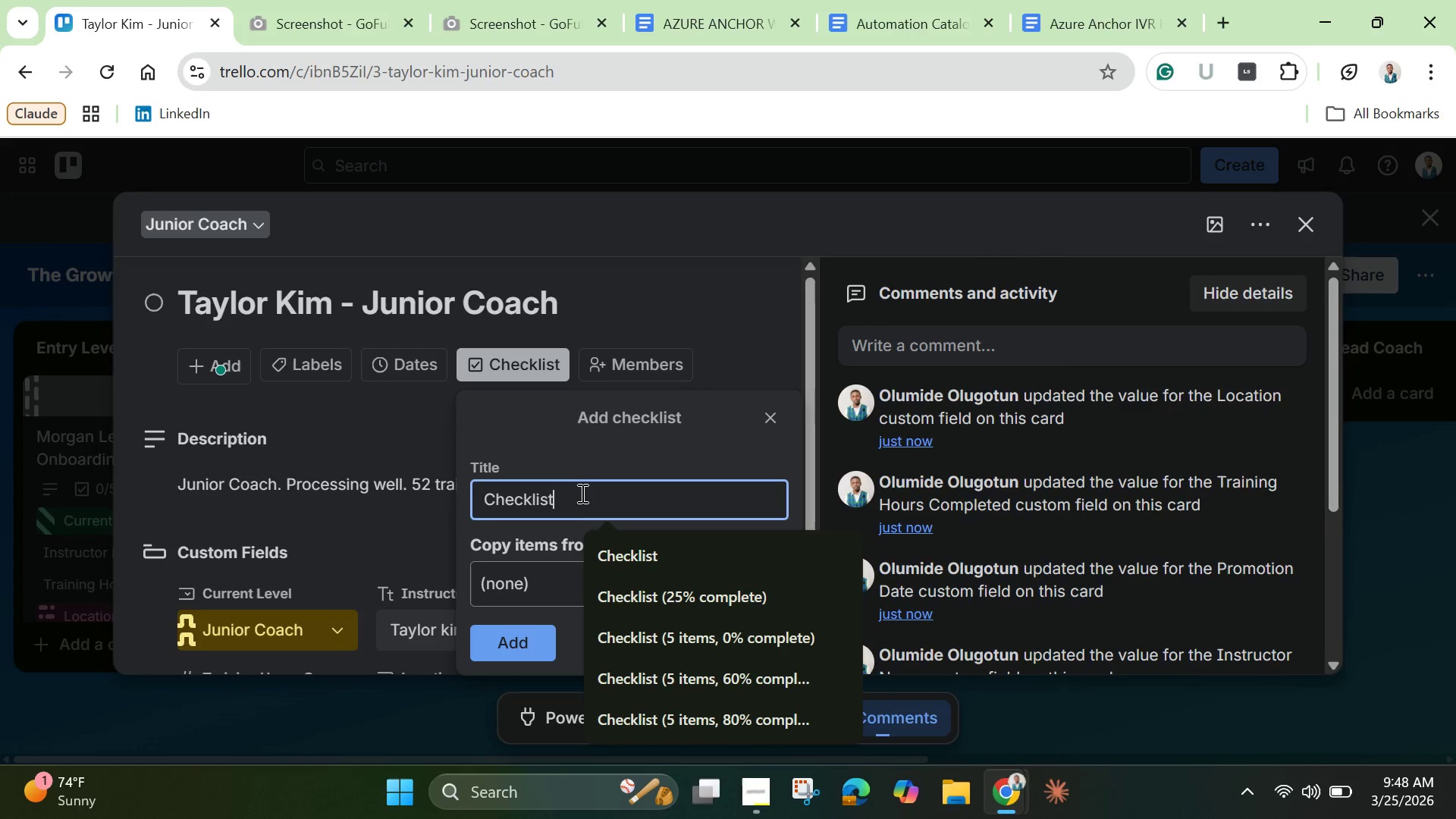 
left_click([581, 493])
 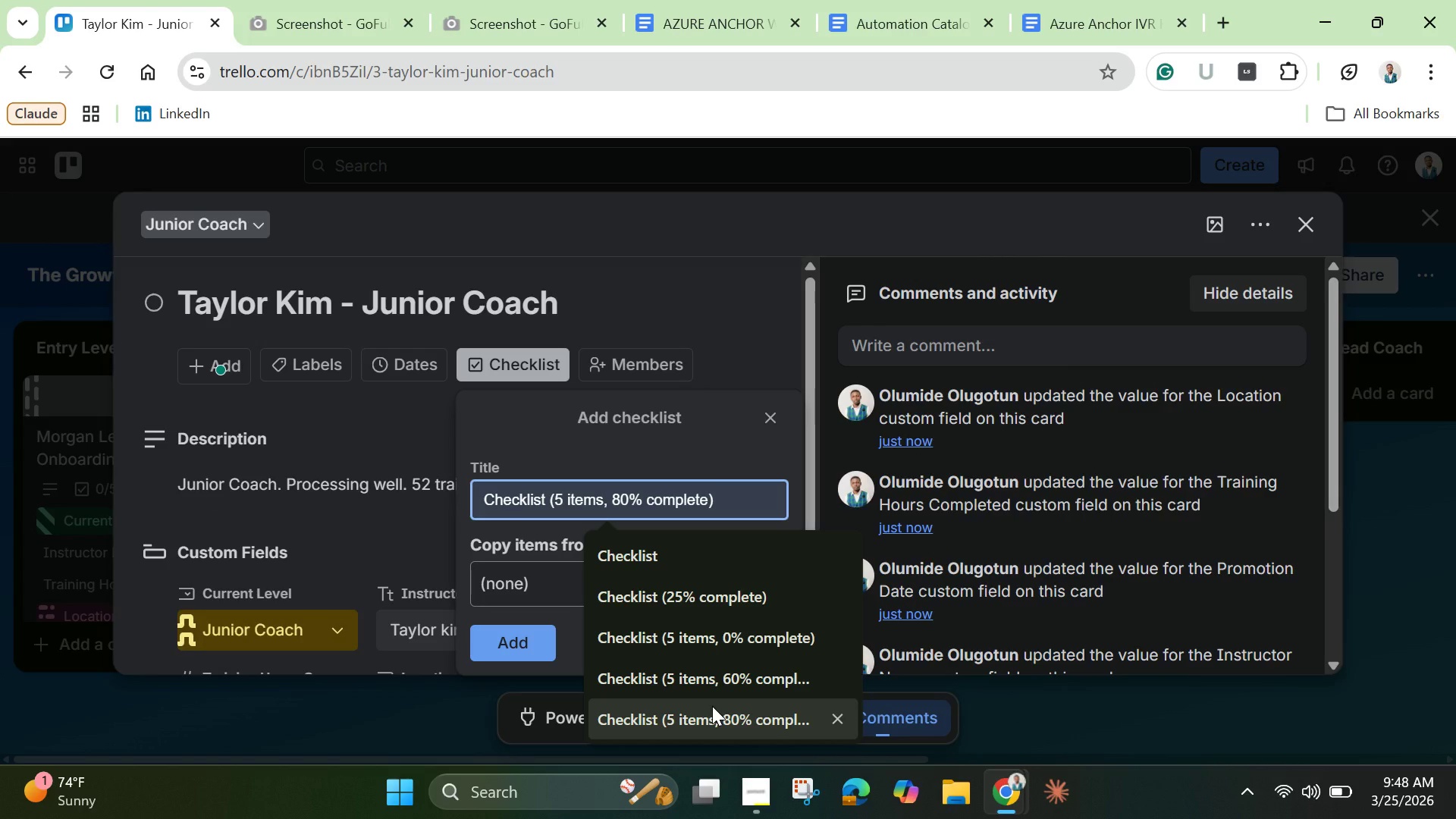 
left_click([712, 706])
 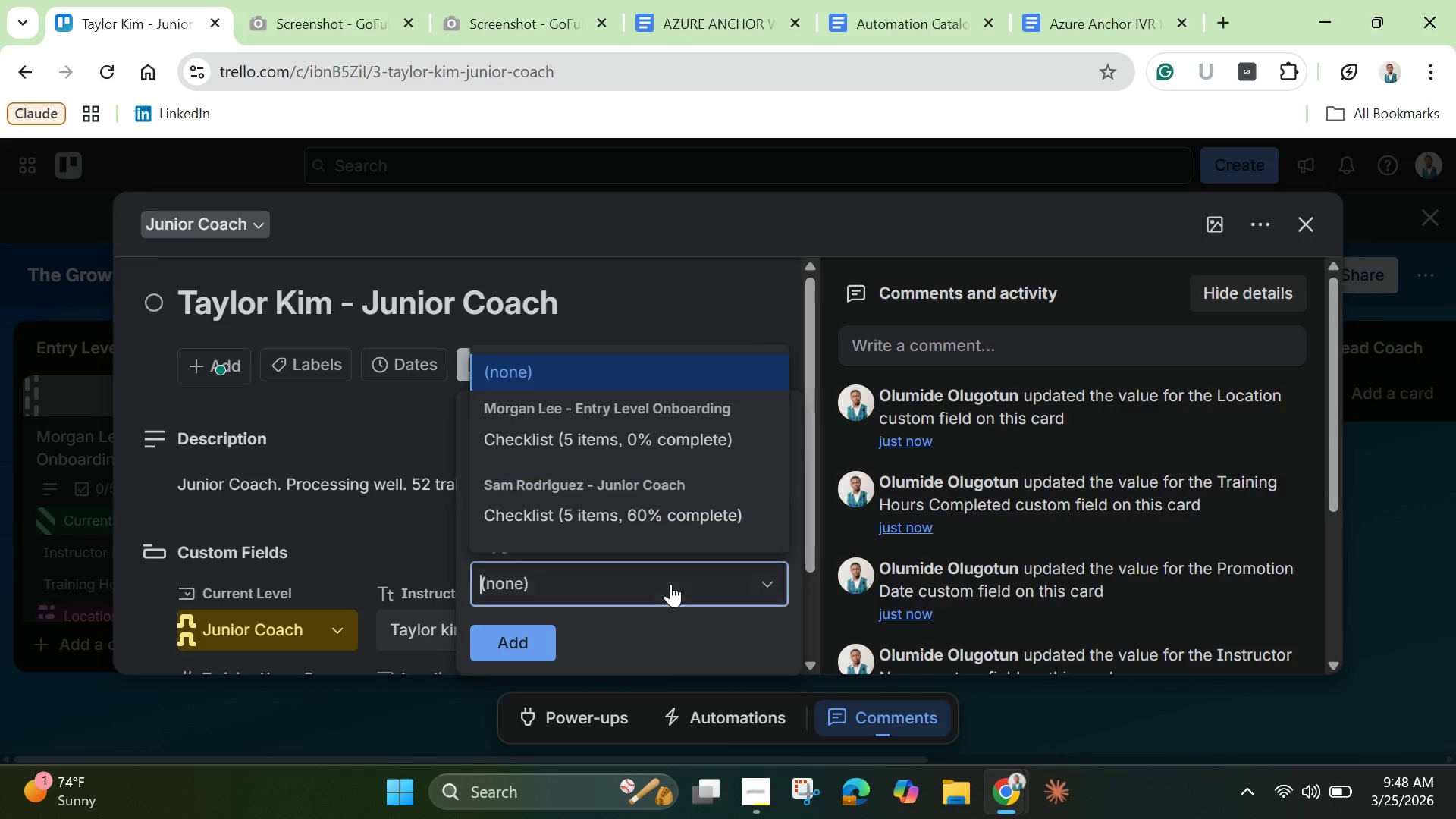 
left_click([670, 584])
 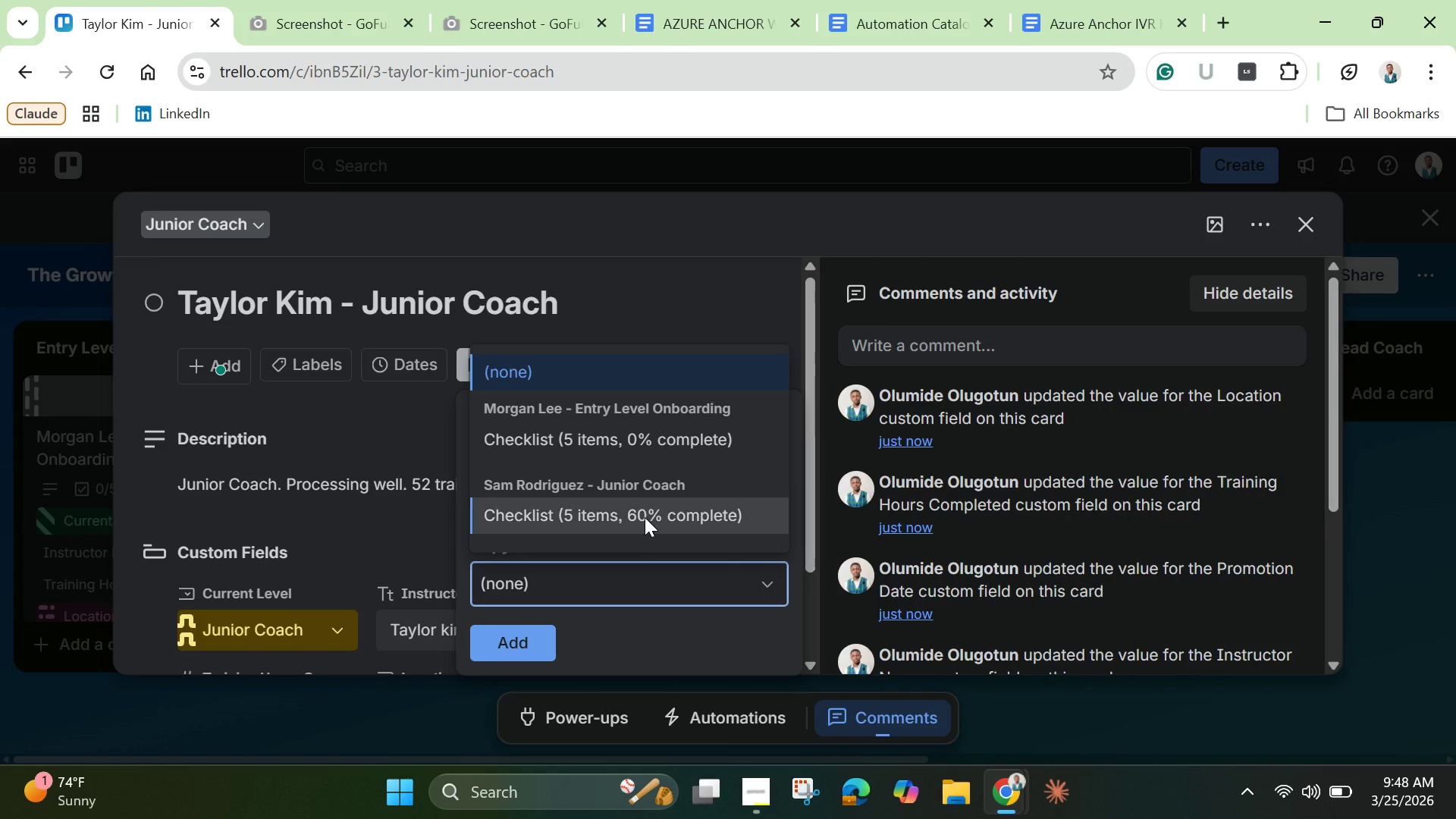 
left_click([645, 517])
 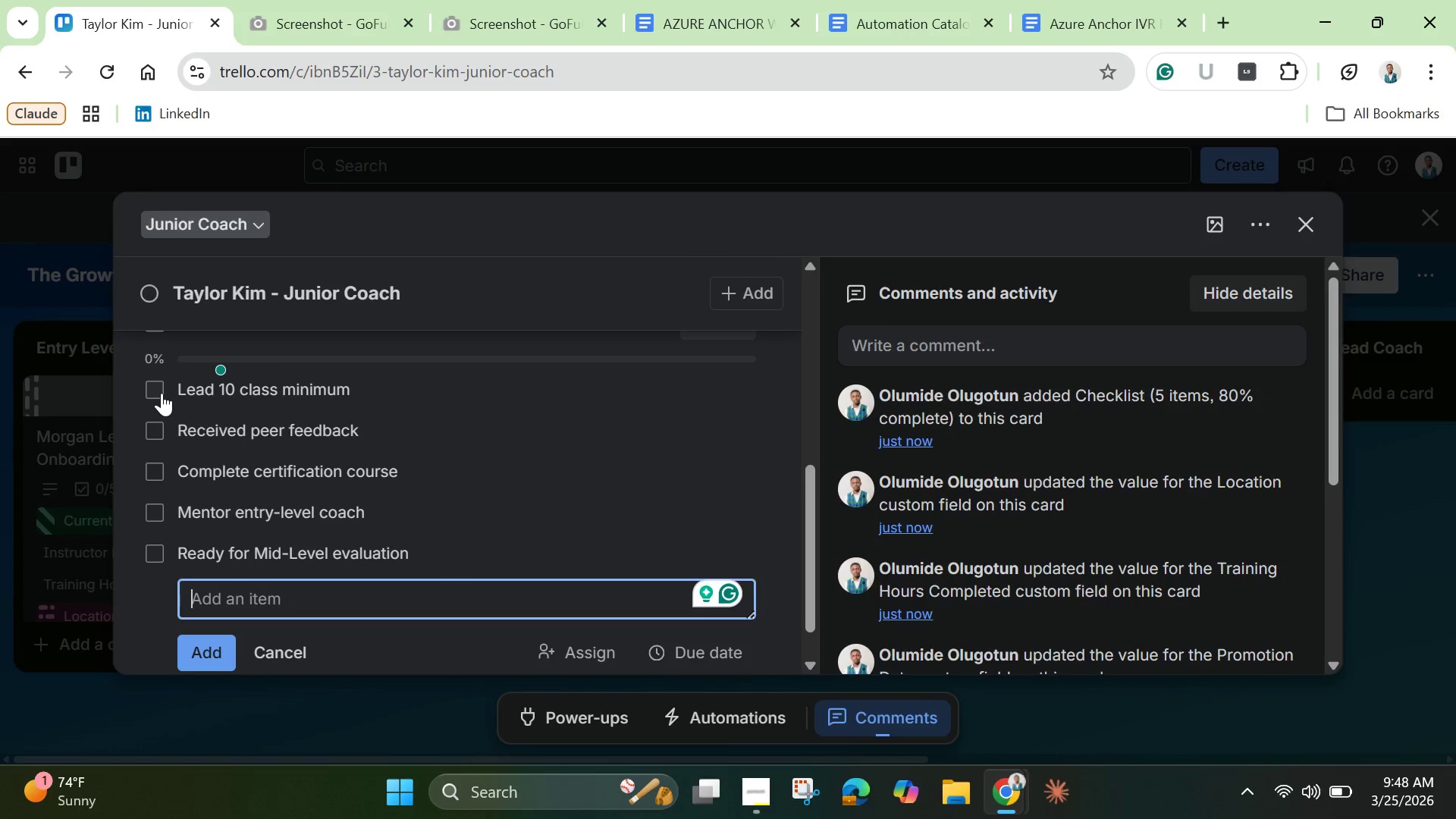 
wait(5.86)
 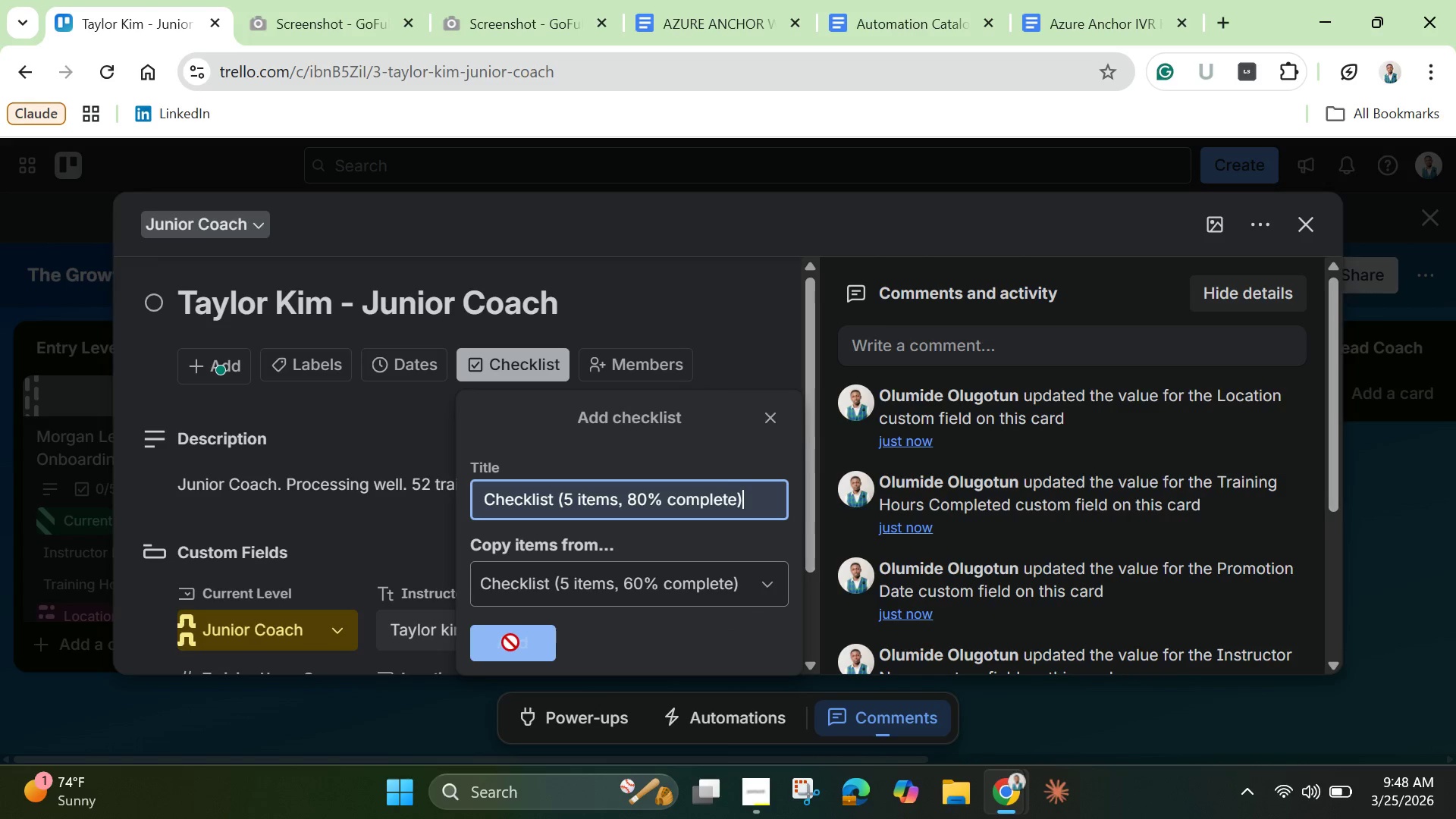 
left_click([162, 393])
 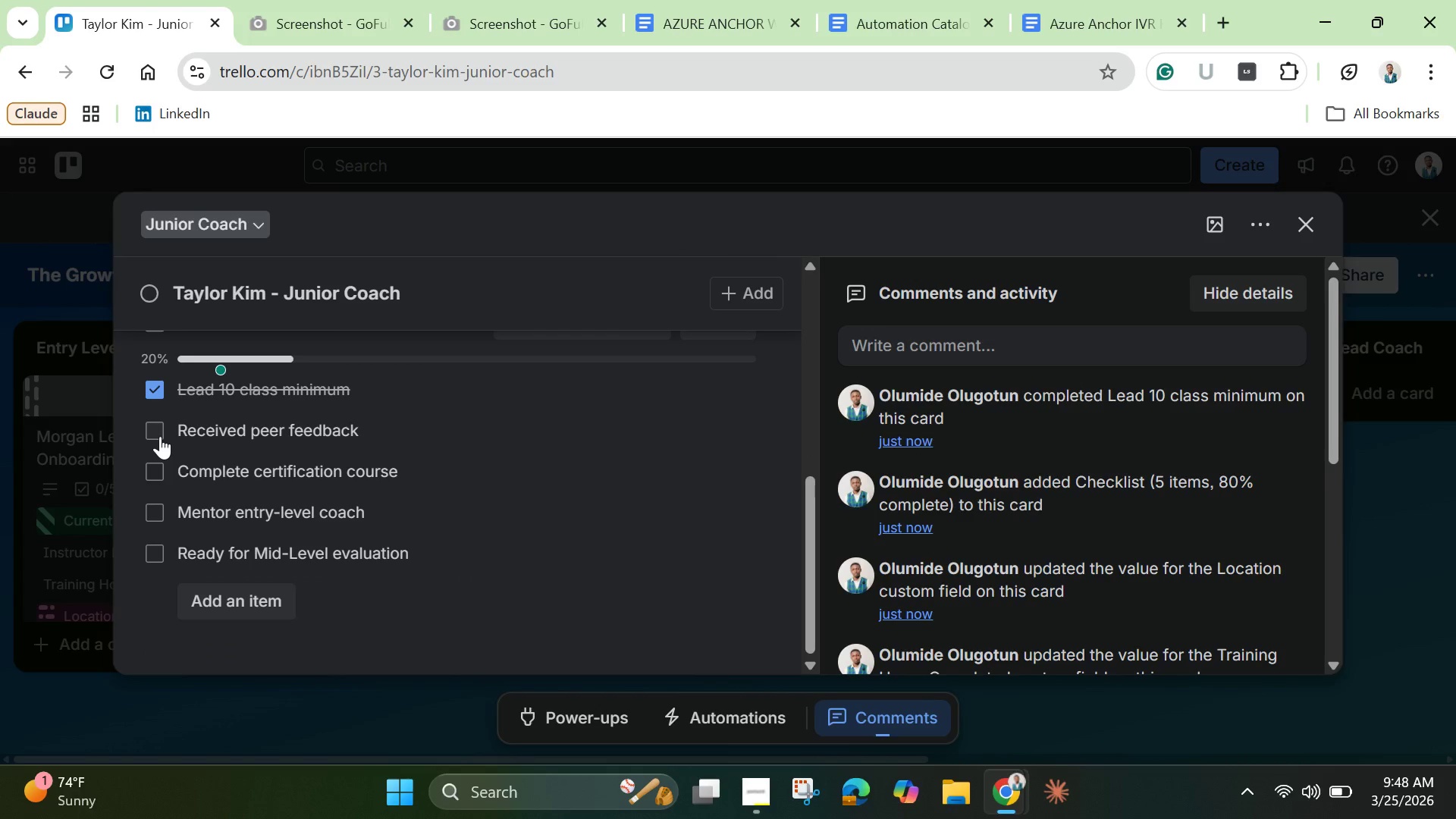 
left_click([160, 436])
 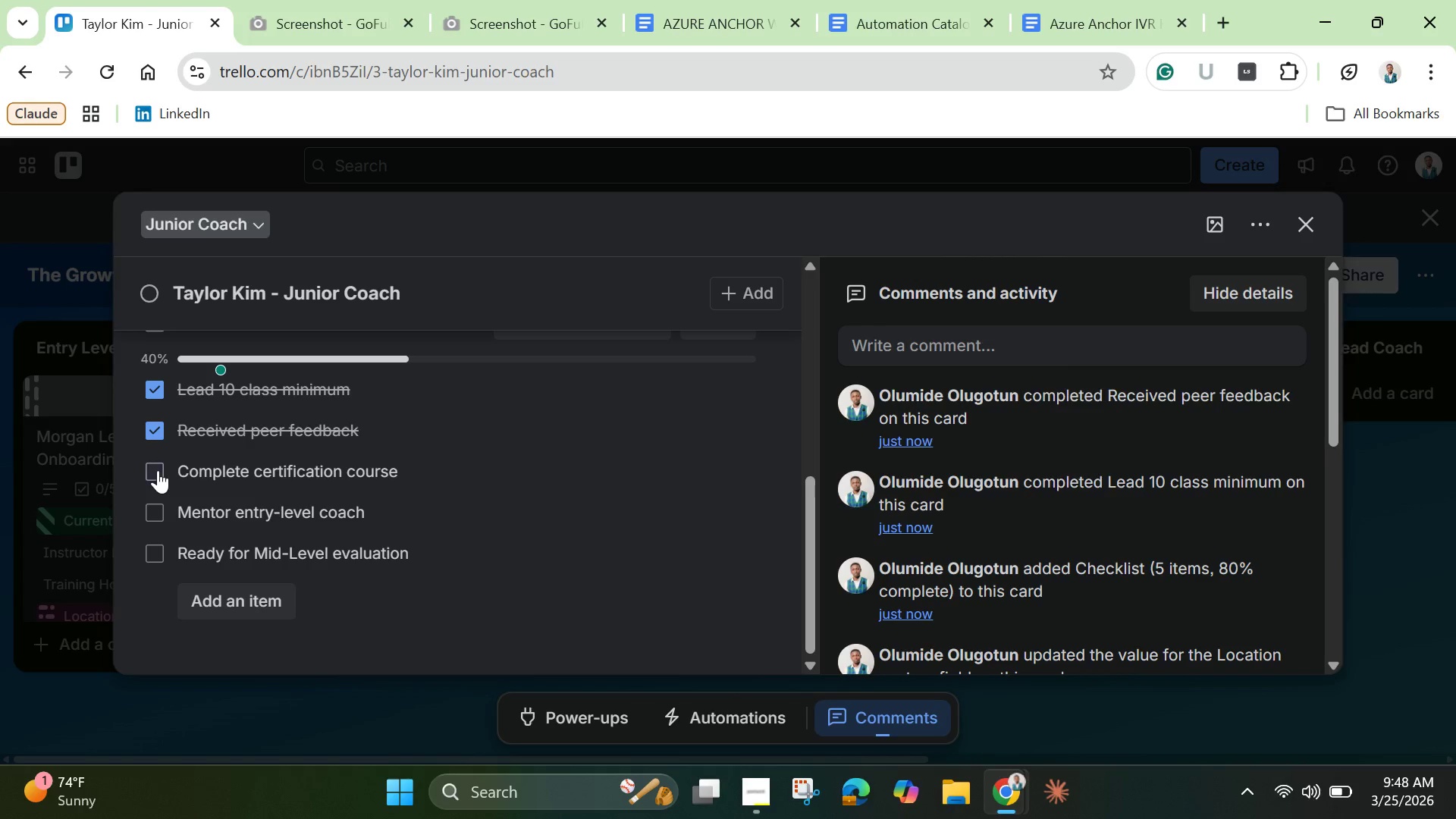 
left_click([158, 470])
 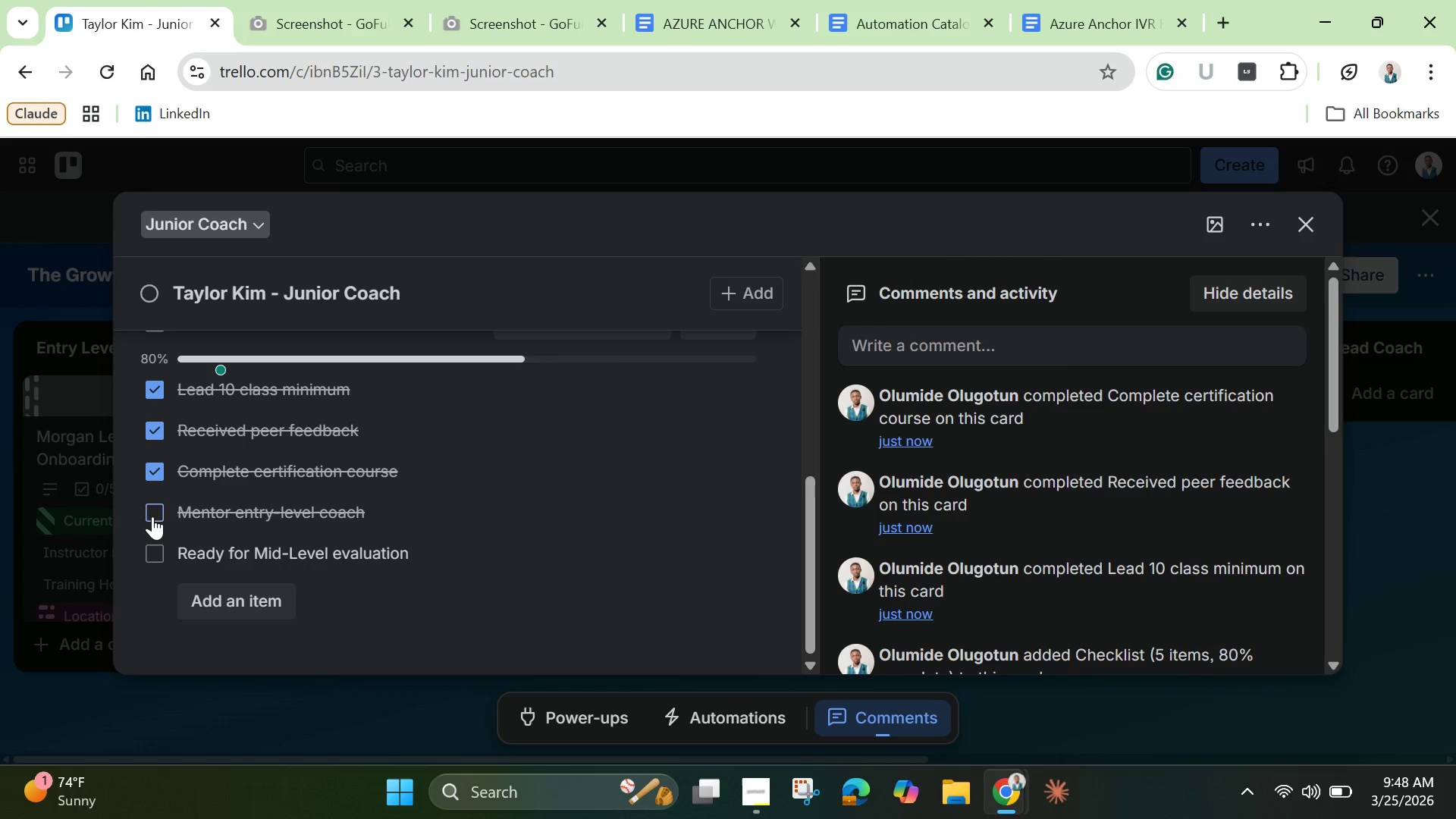 
left_click([152, 516])
 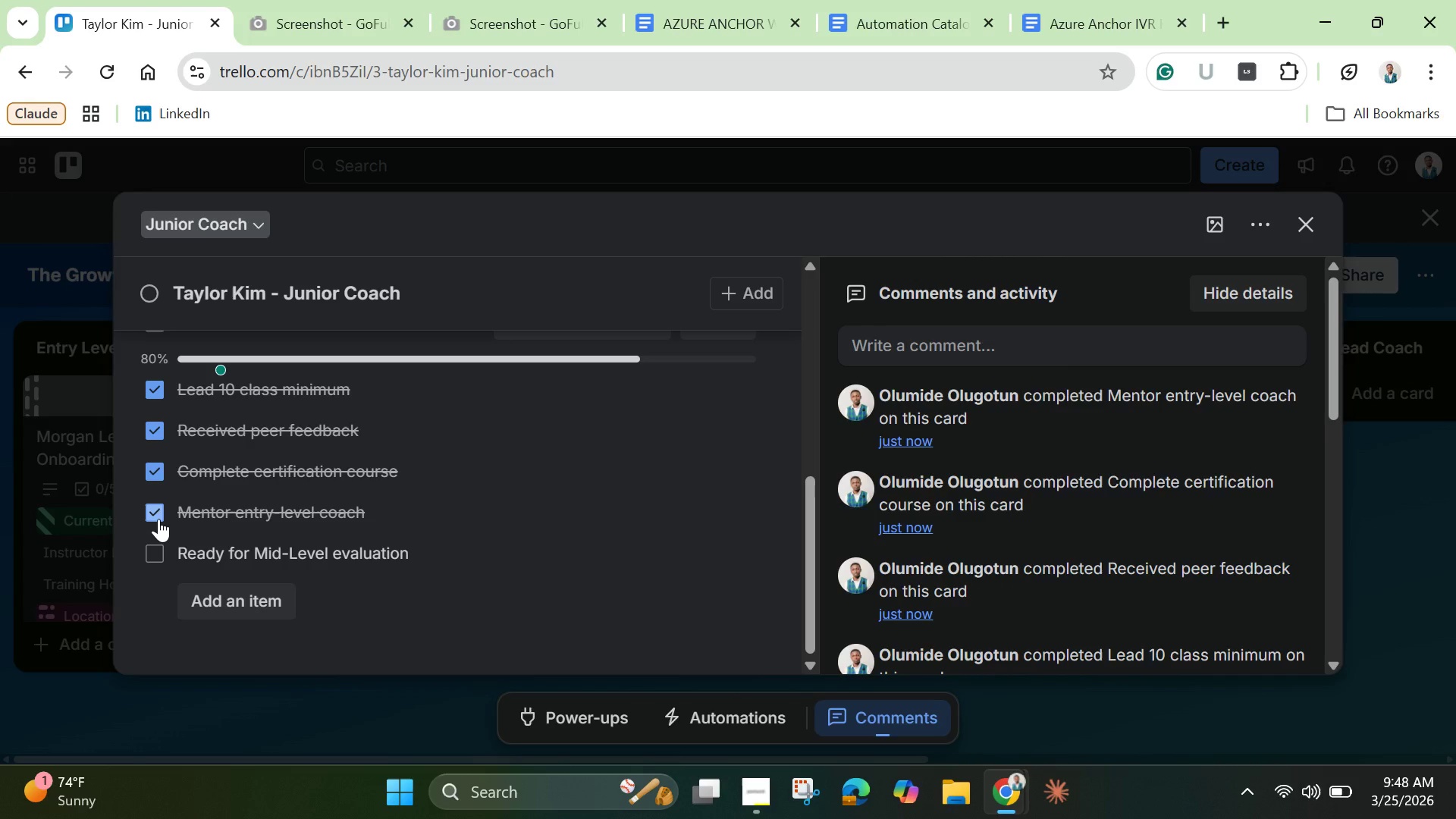 
scroll: coordinate [162, 525], scroll_direction: down, amount: 3.0
 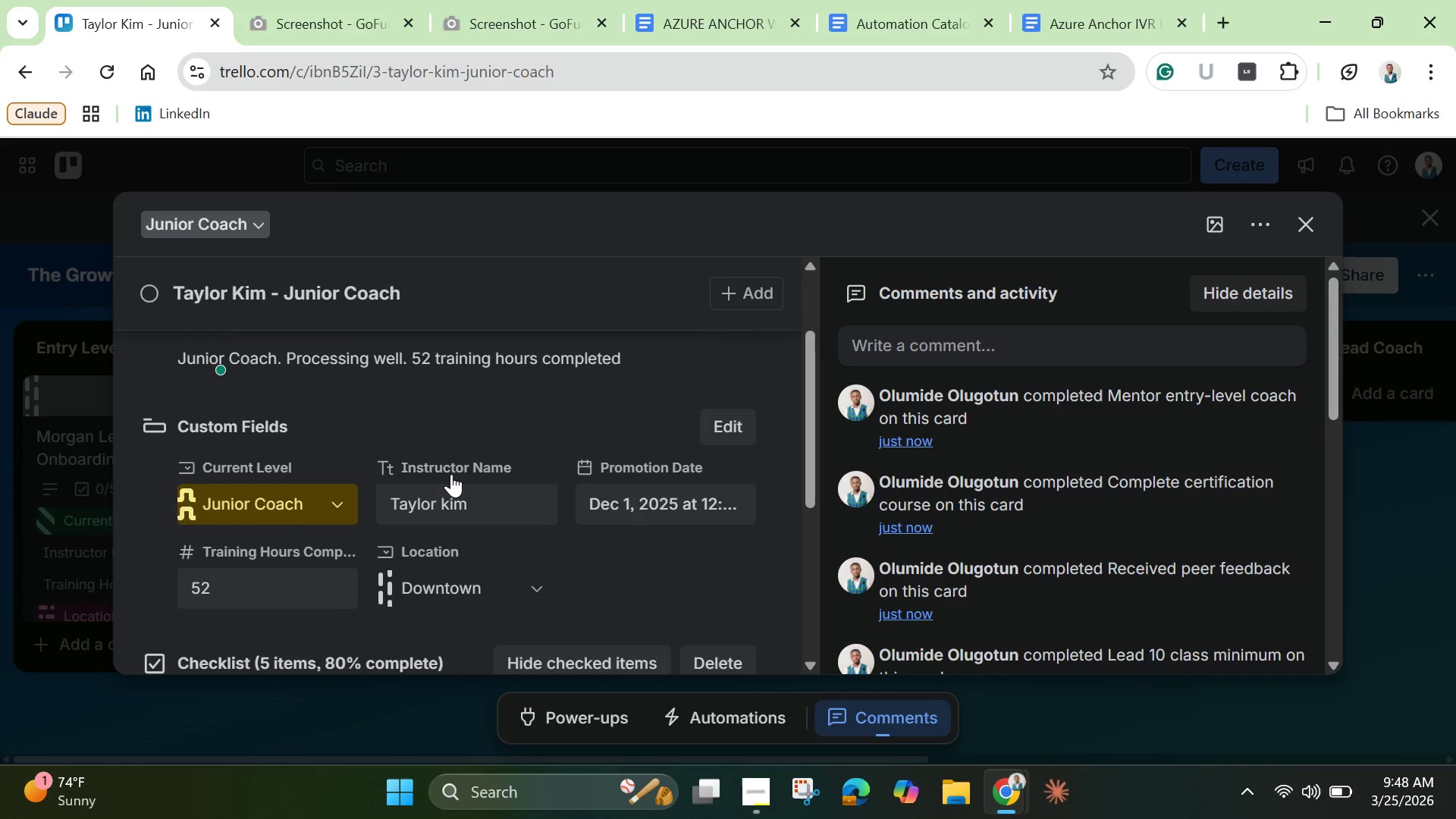 
scroll: coordinate [451, 474], scroll_direction: up, amount: 4.0
 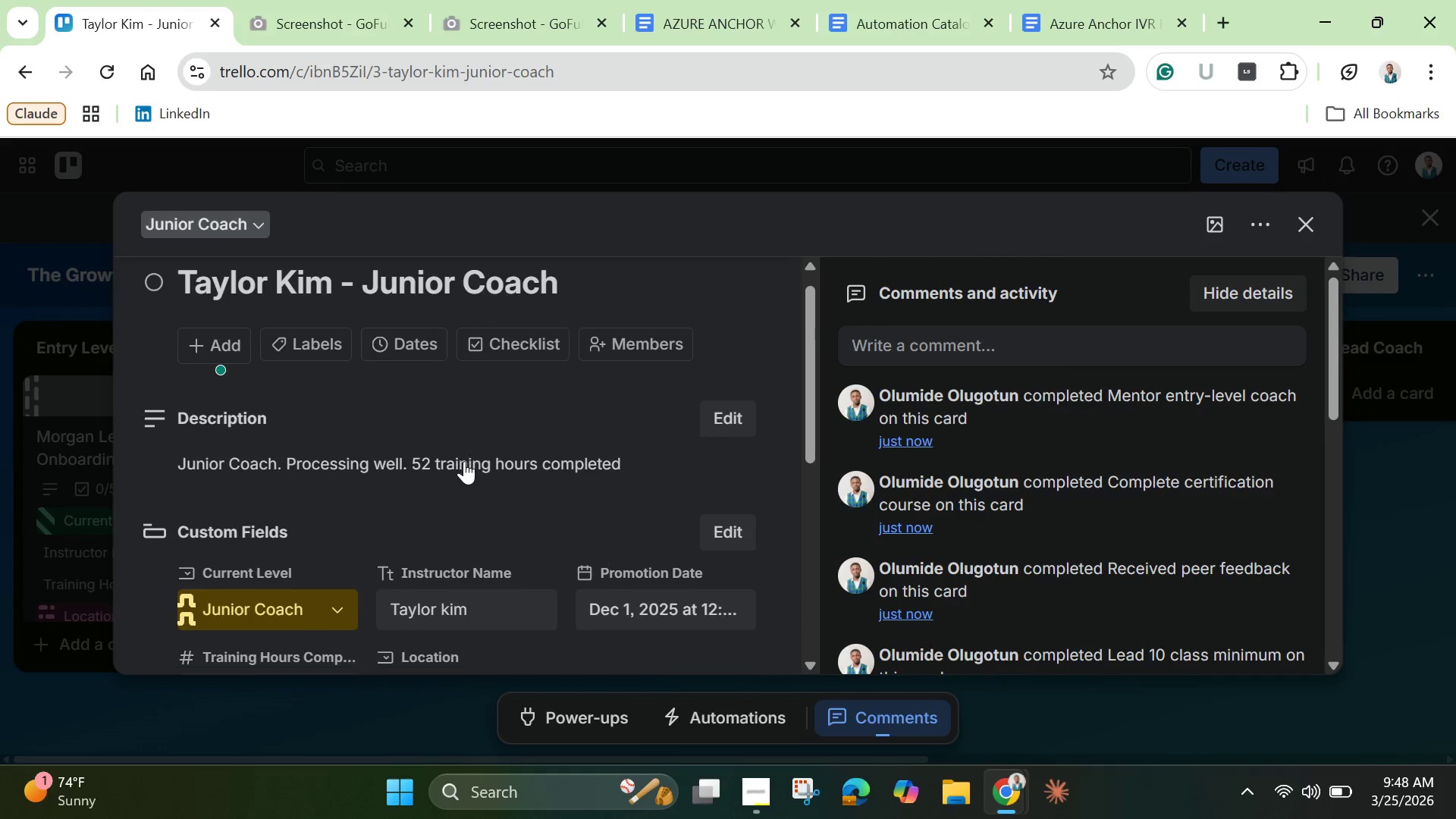 
scroll: coordinate [464, 461], scroll_direction: down, amount: 2.0
 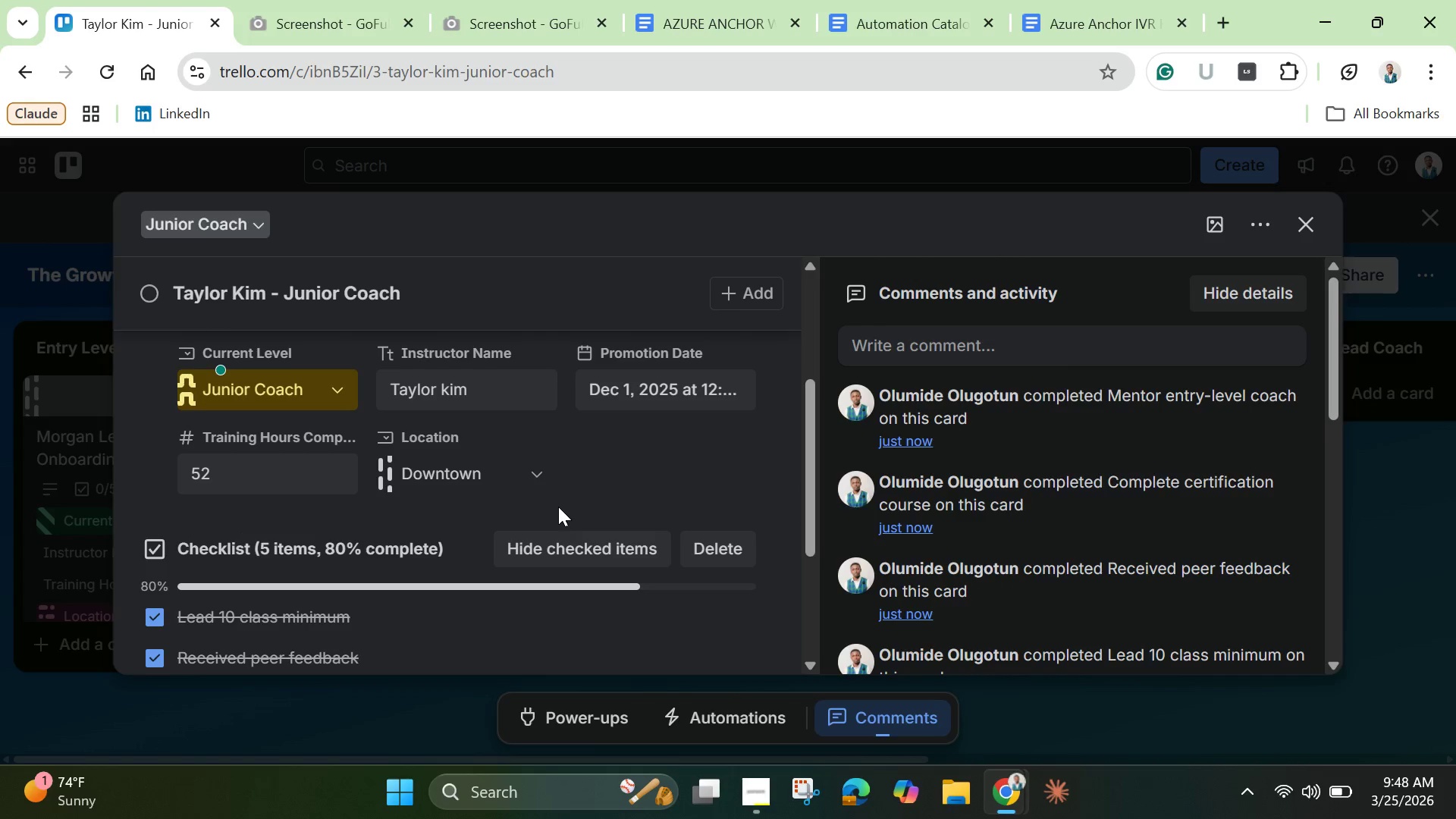 
scroll: coordinate [558, 506], scroll_direction: up, amount: 4.0
 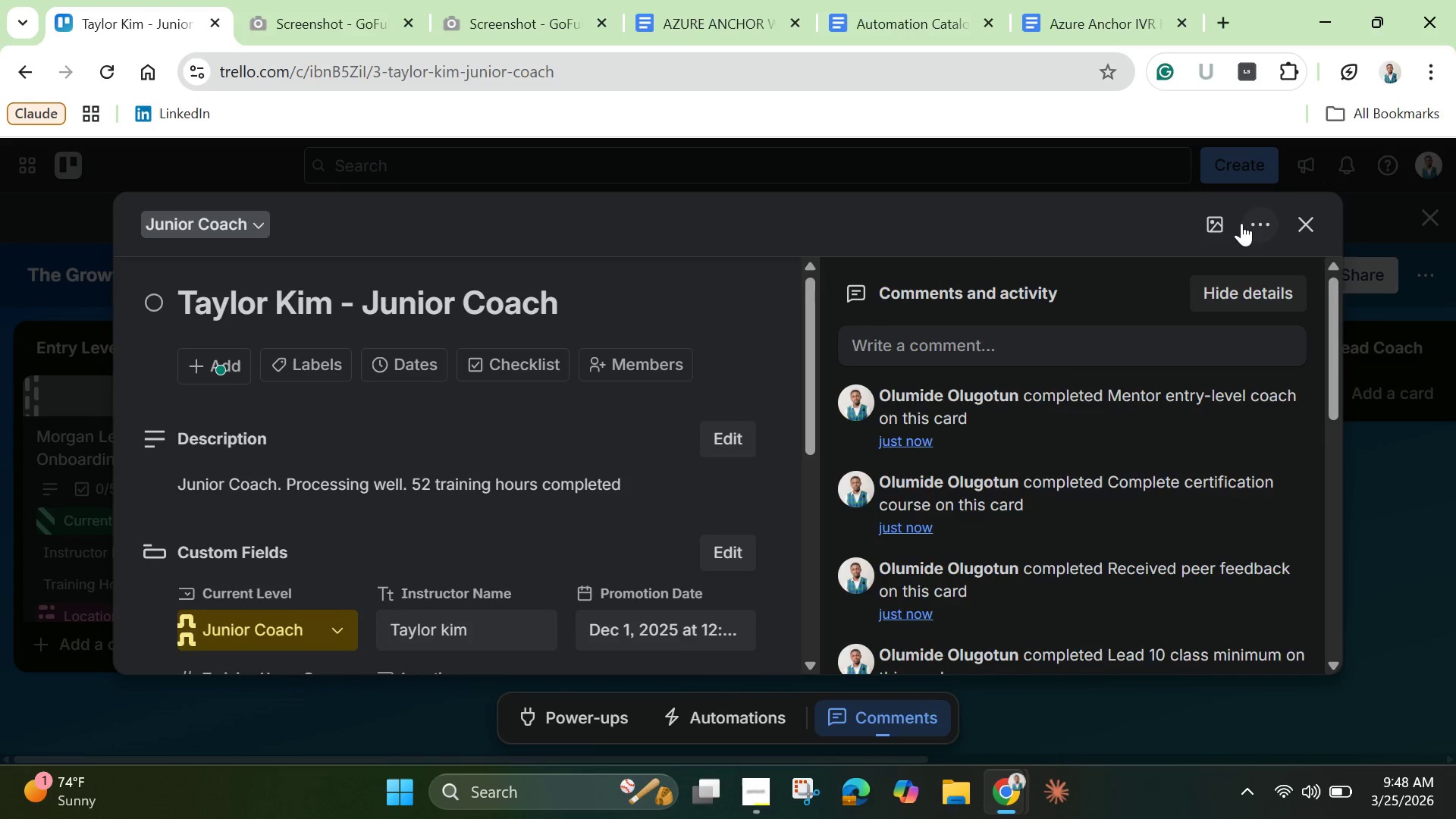 
mouse_move([1222, 240])
 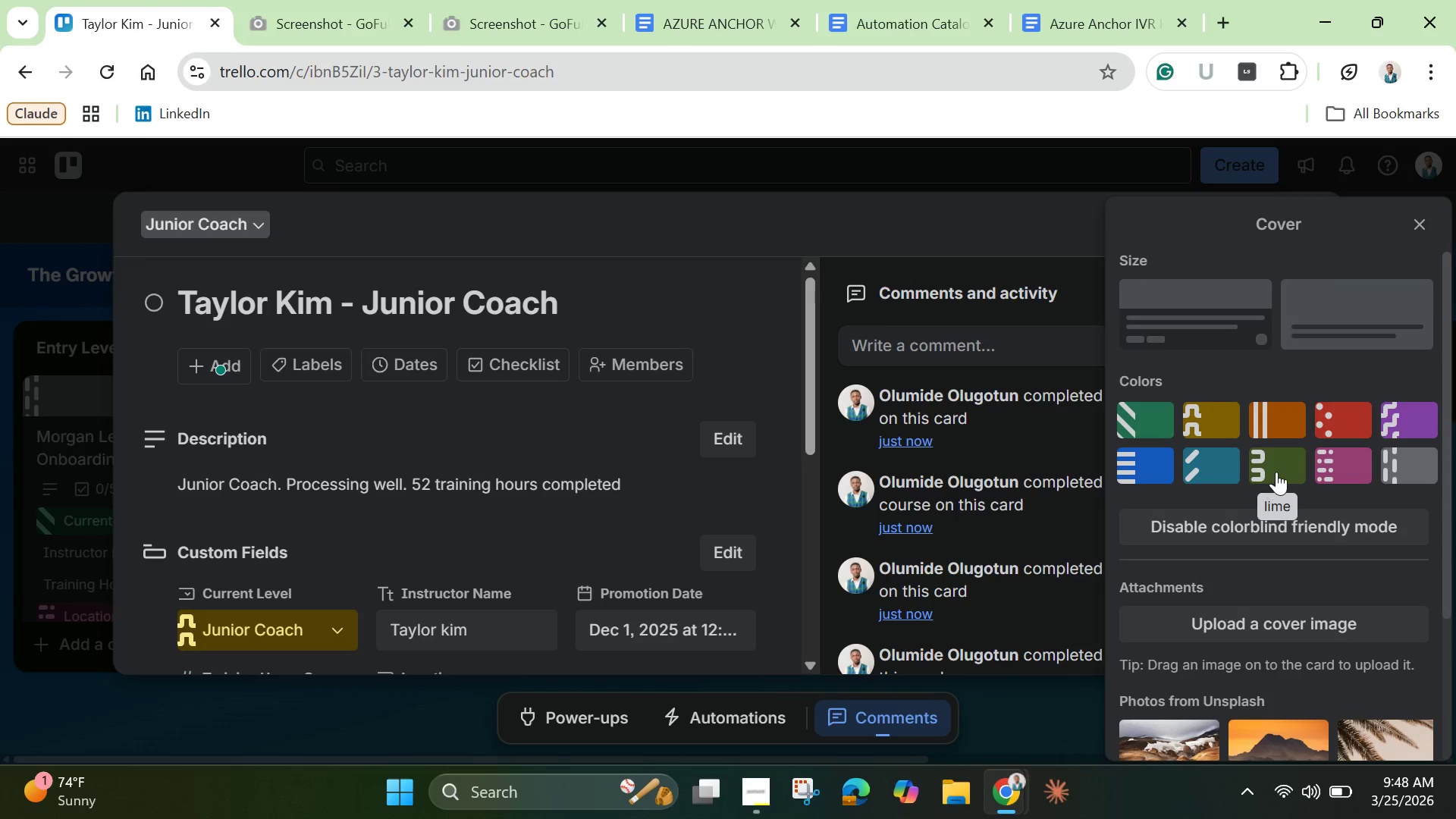 
left_click([1278, 470])
 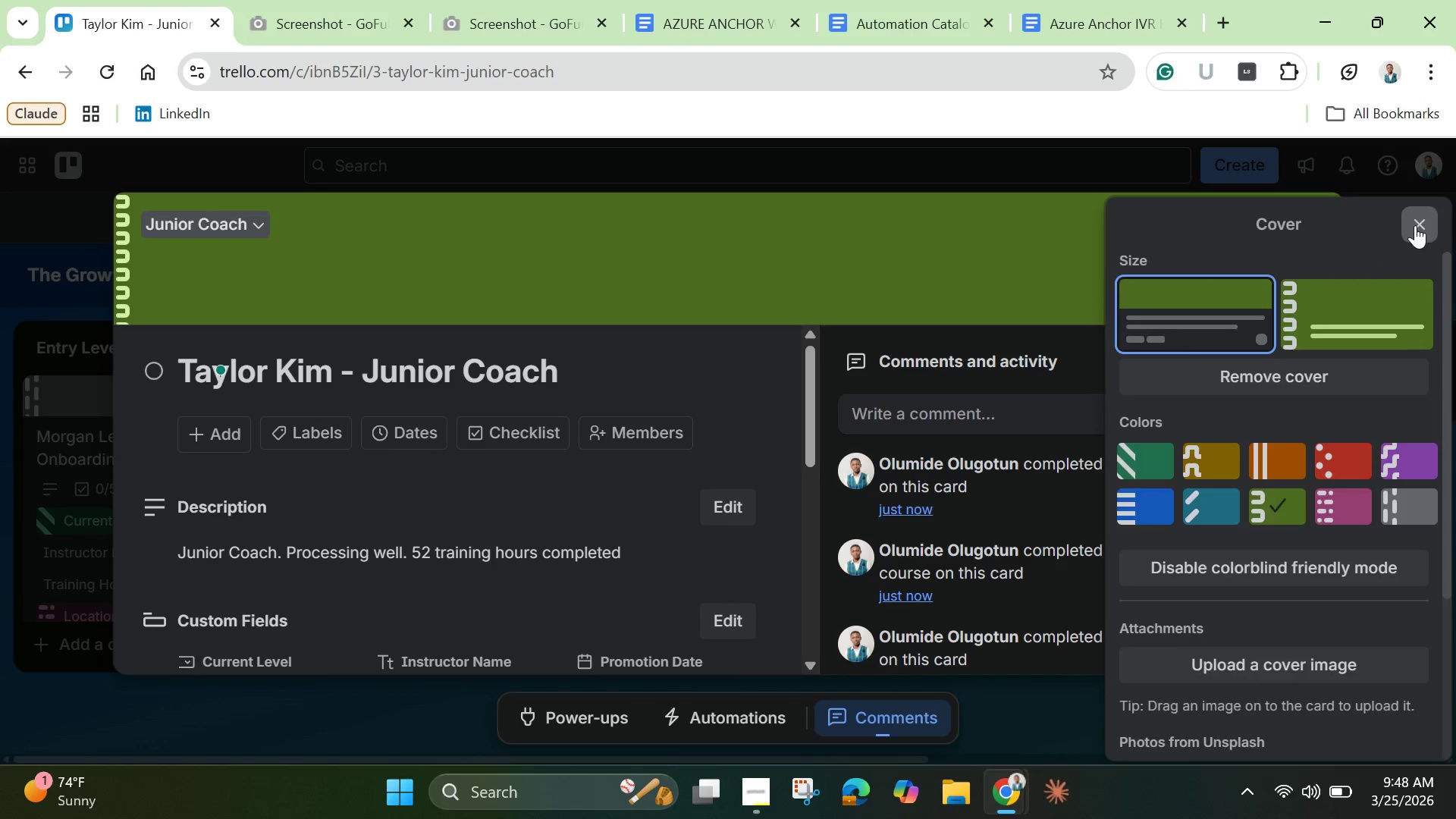 
left_click([1415, 225])
 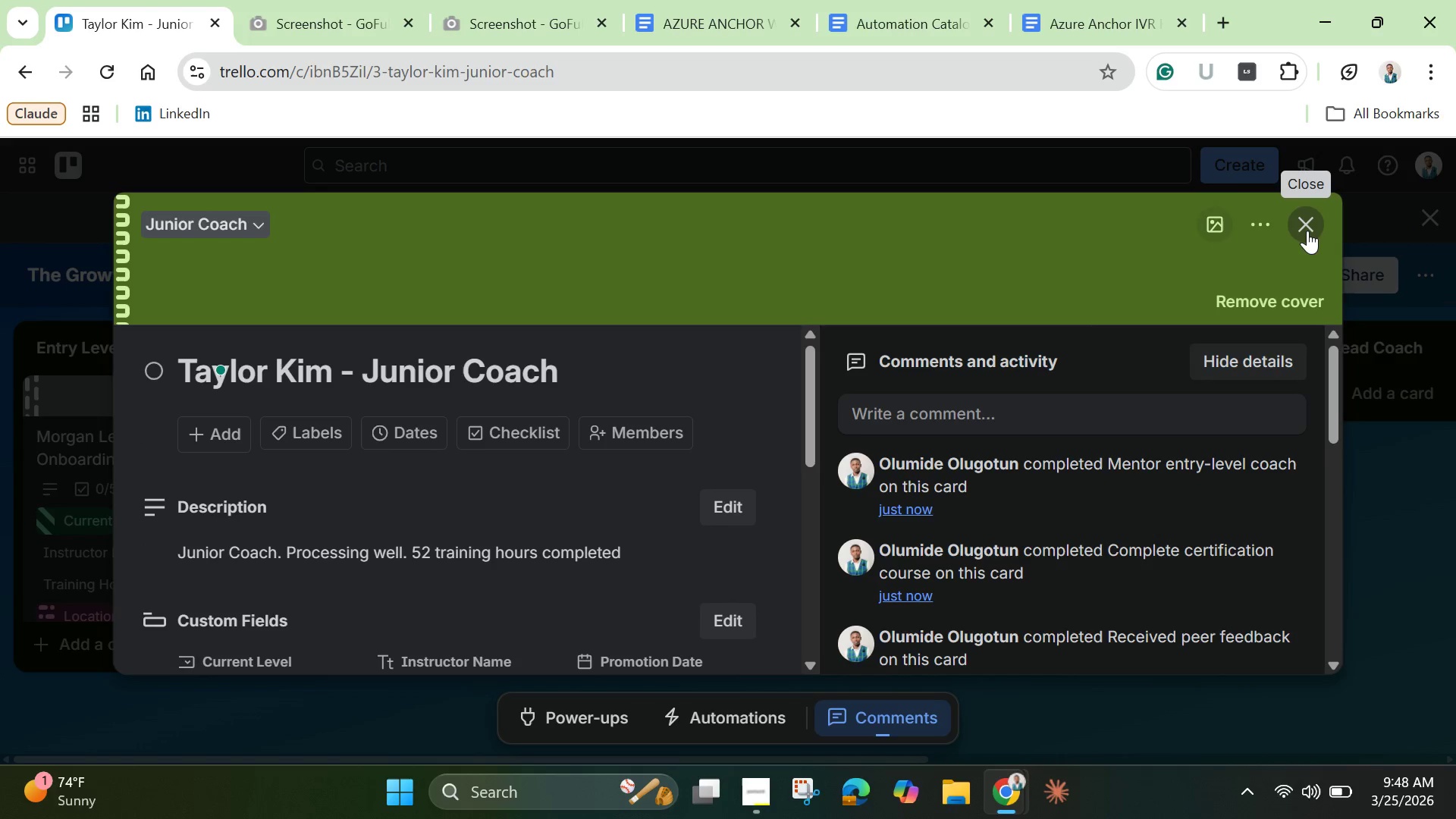 
left_click([1307, 231])
 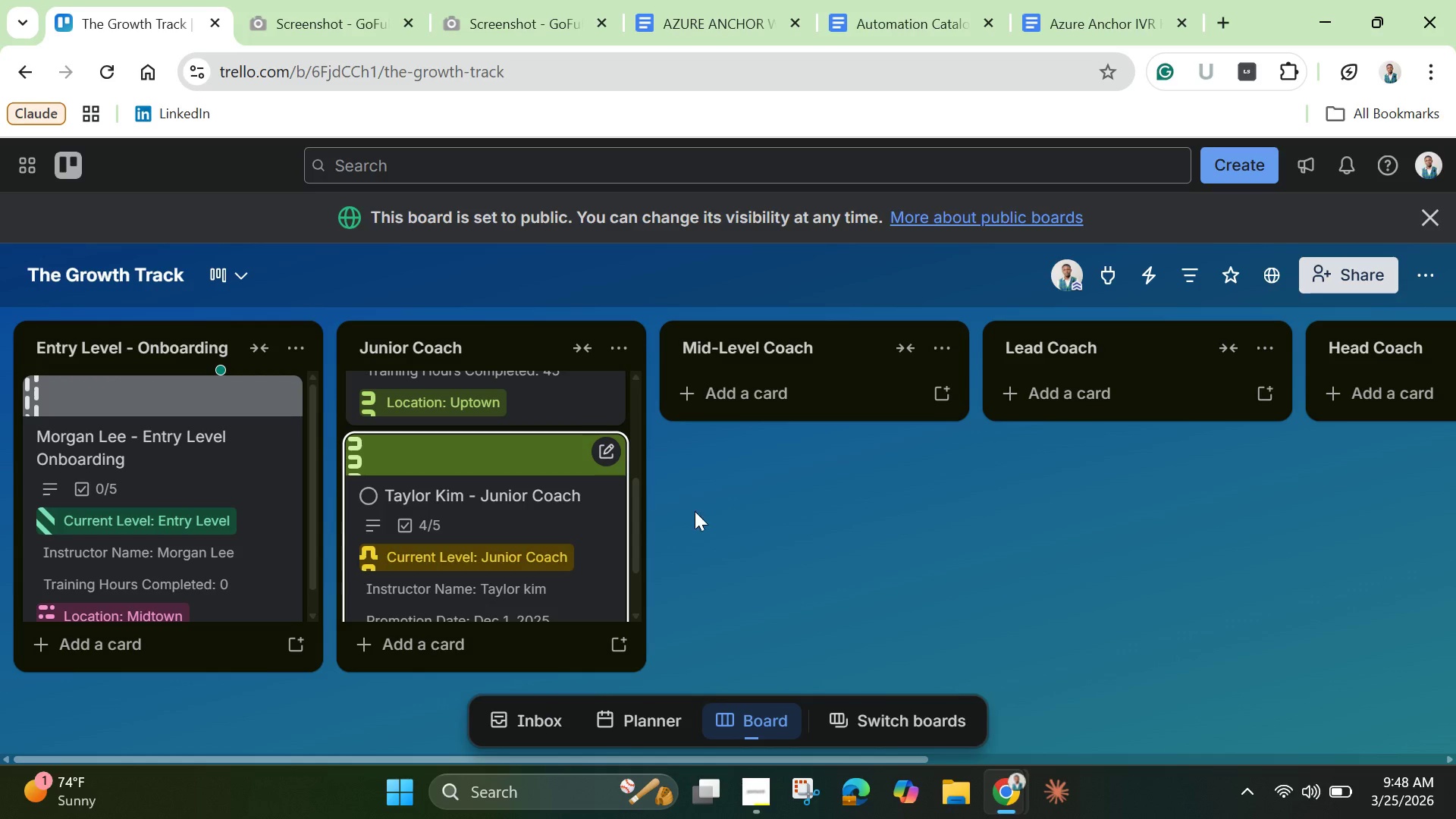 
scroll: coordinate [510, 497], scroll_direction: up, amount: 6.0
 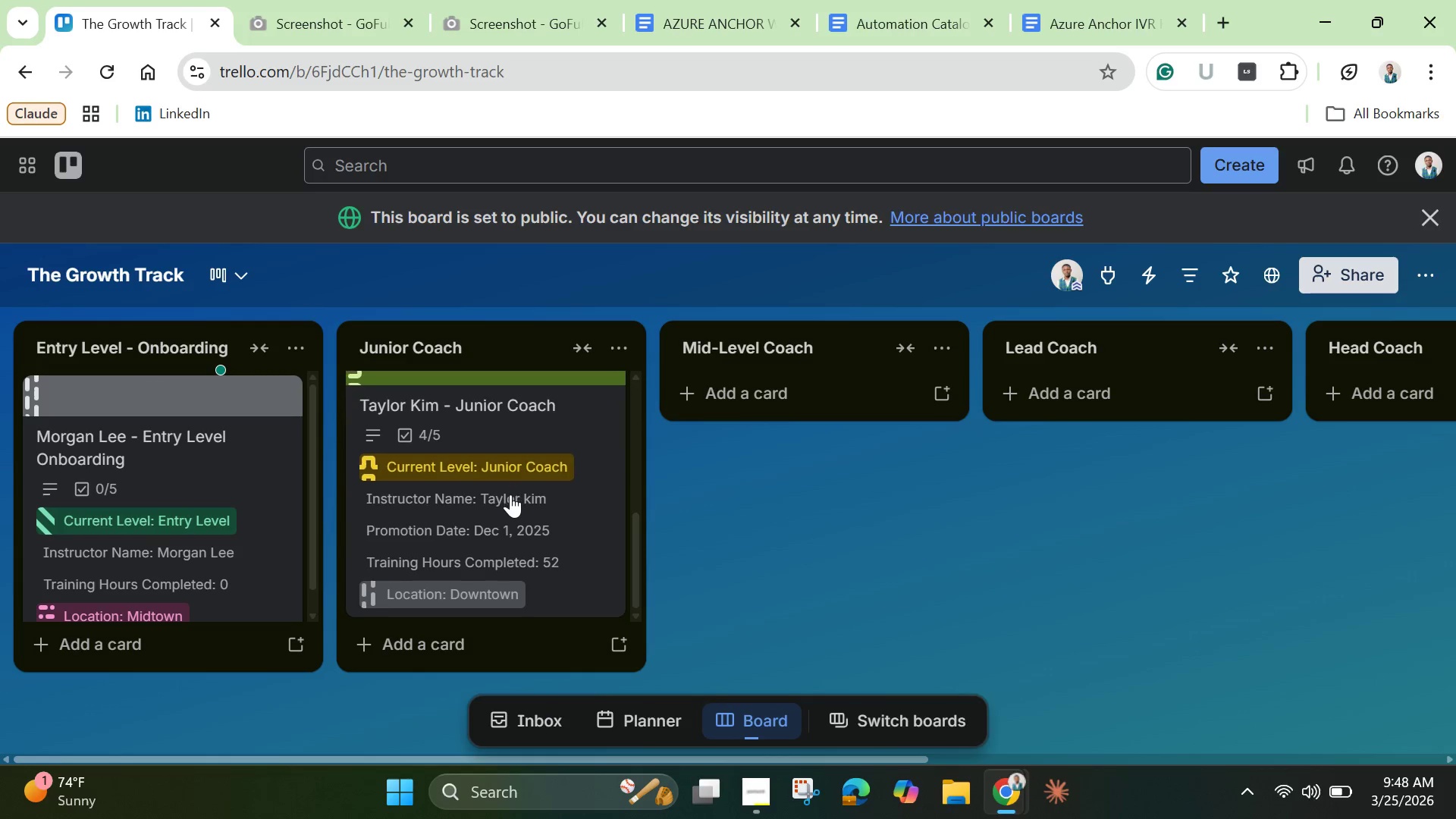 
scroll: coordinate [513, 500], scroll_direction: down, amount: 8.0
 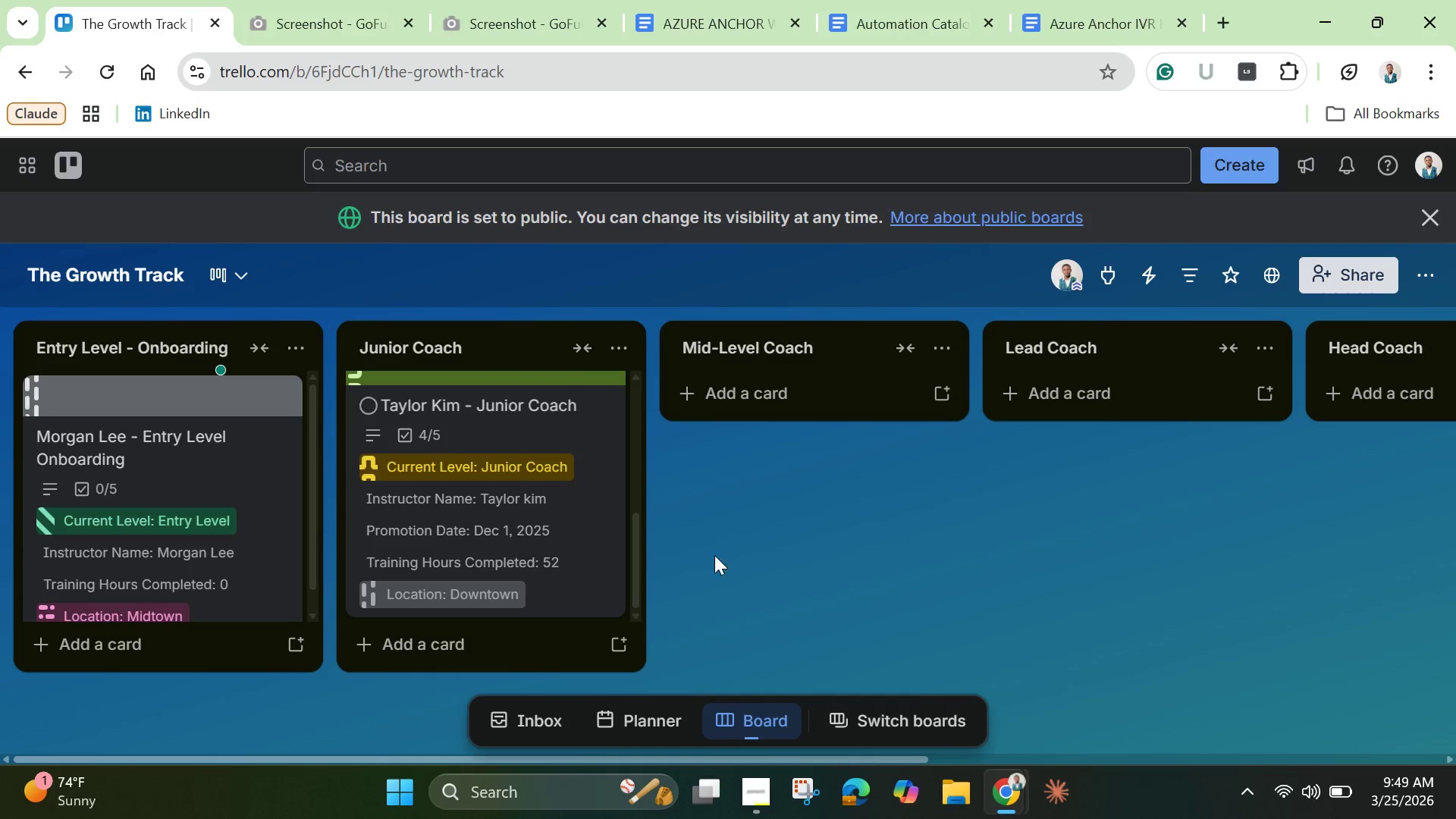 
wait(5.05)
 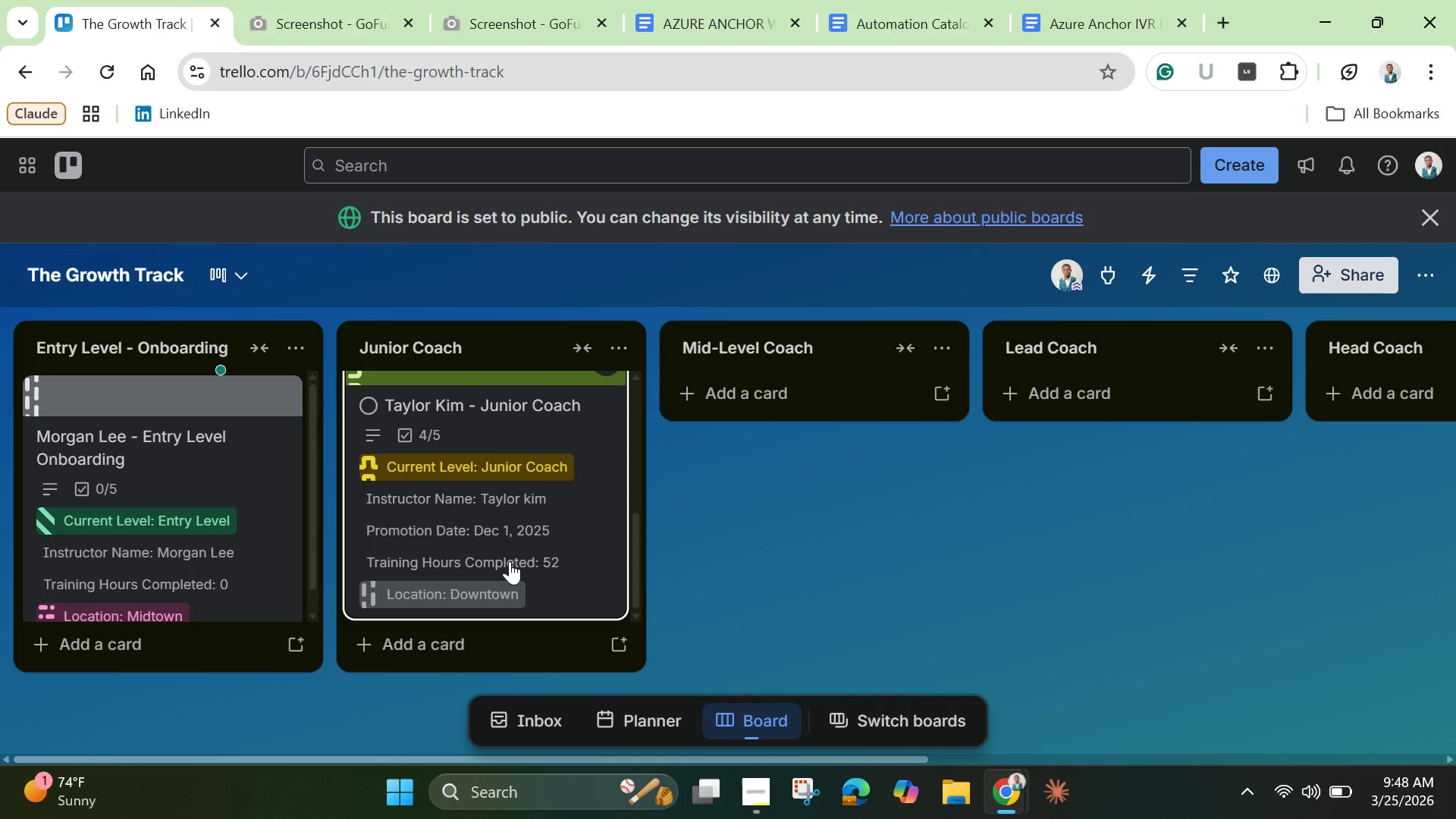 
left_click([740, 398])
 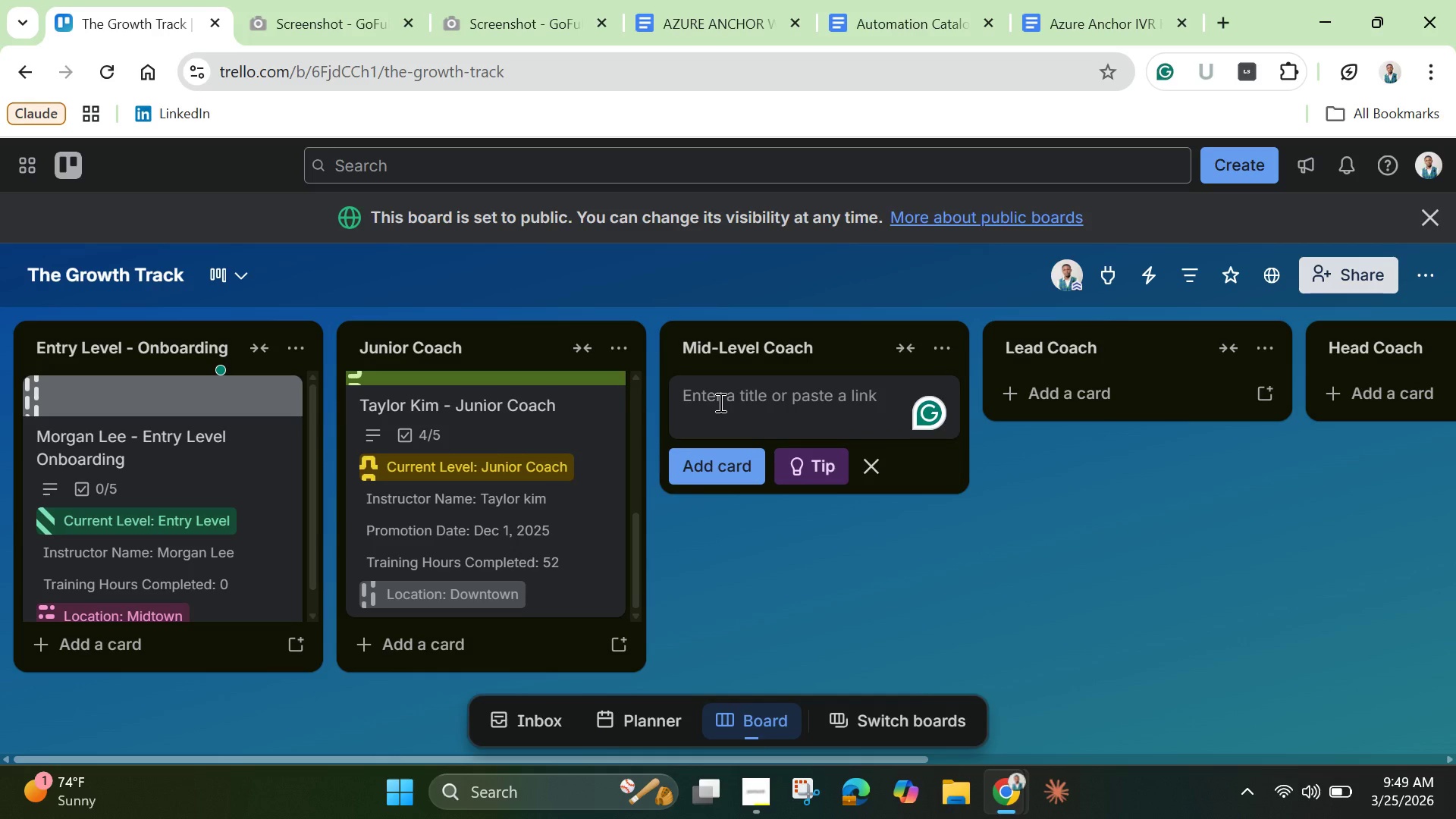 
type(Casey )
 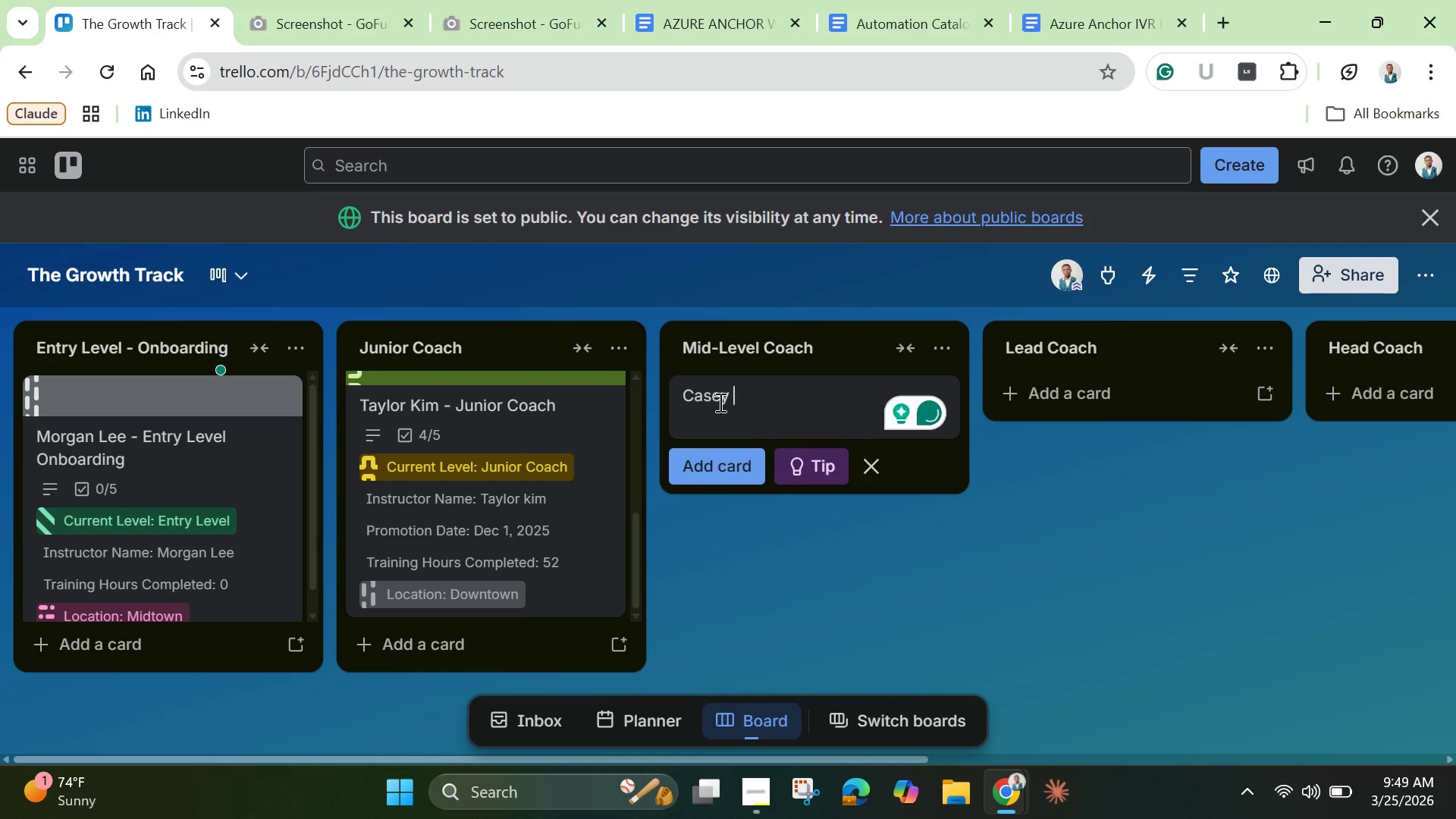 
hold_key(key=ShiftLeft, duration=1.53)
 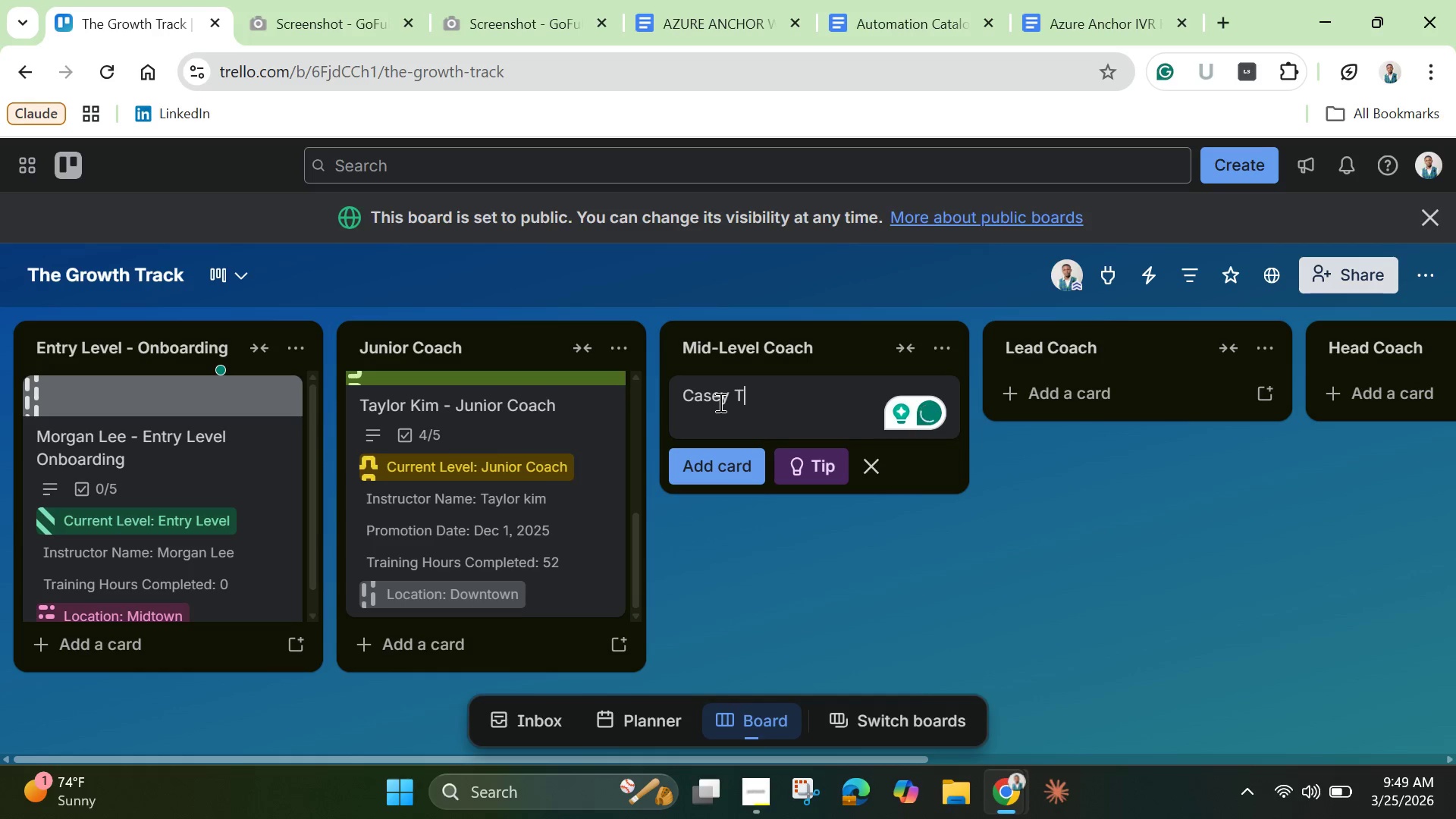 
type(Thompos)
key(Backspace)
key(Backspace)
type(son - Mid-leve)
key(Backspace)
key(Backspace)
key(Backspace)
key(Backspace)
type(Level Coach)
 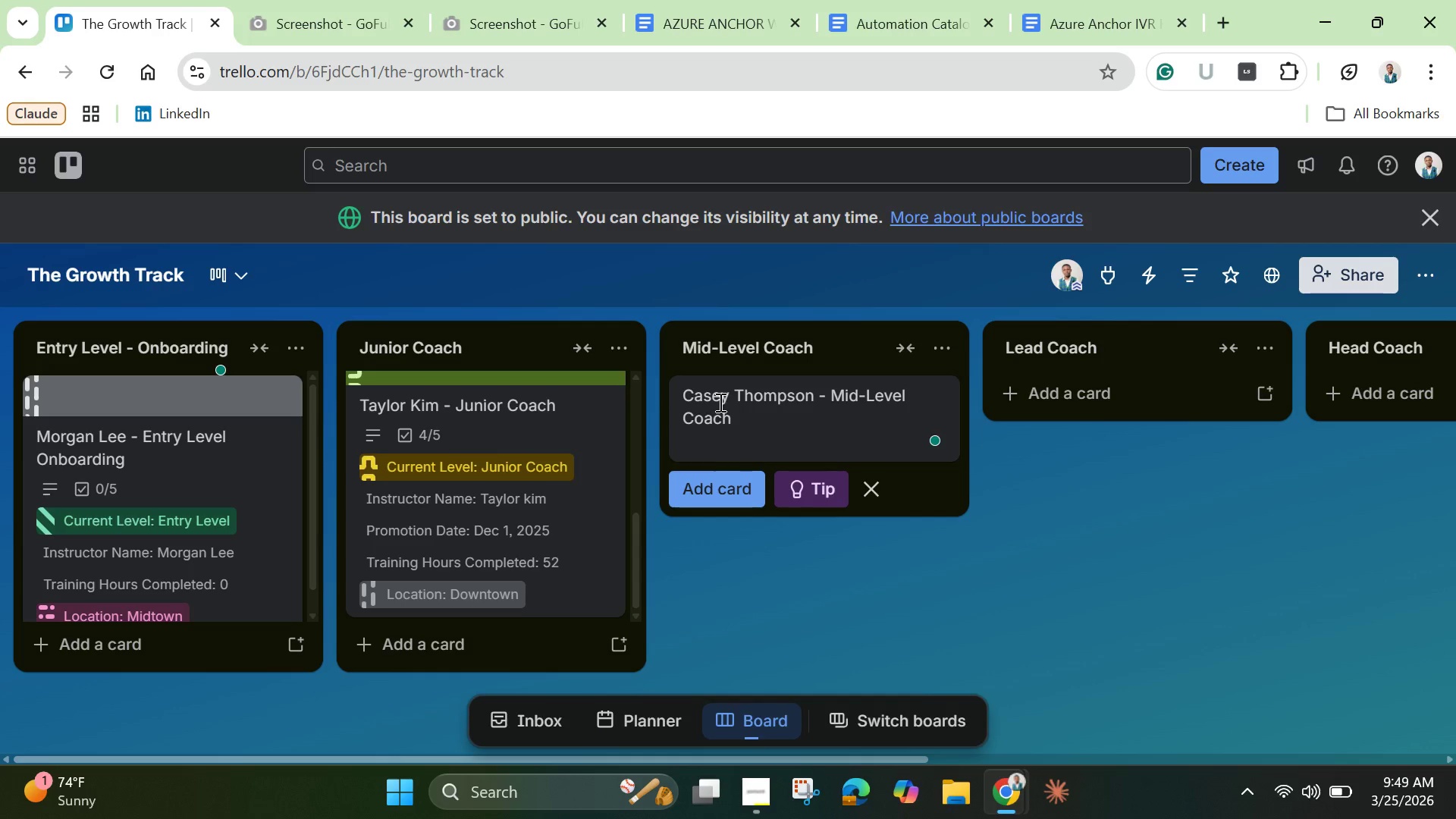 
key(Enter)
 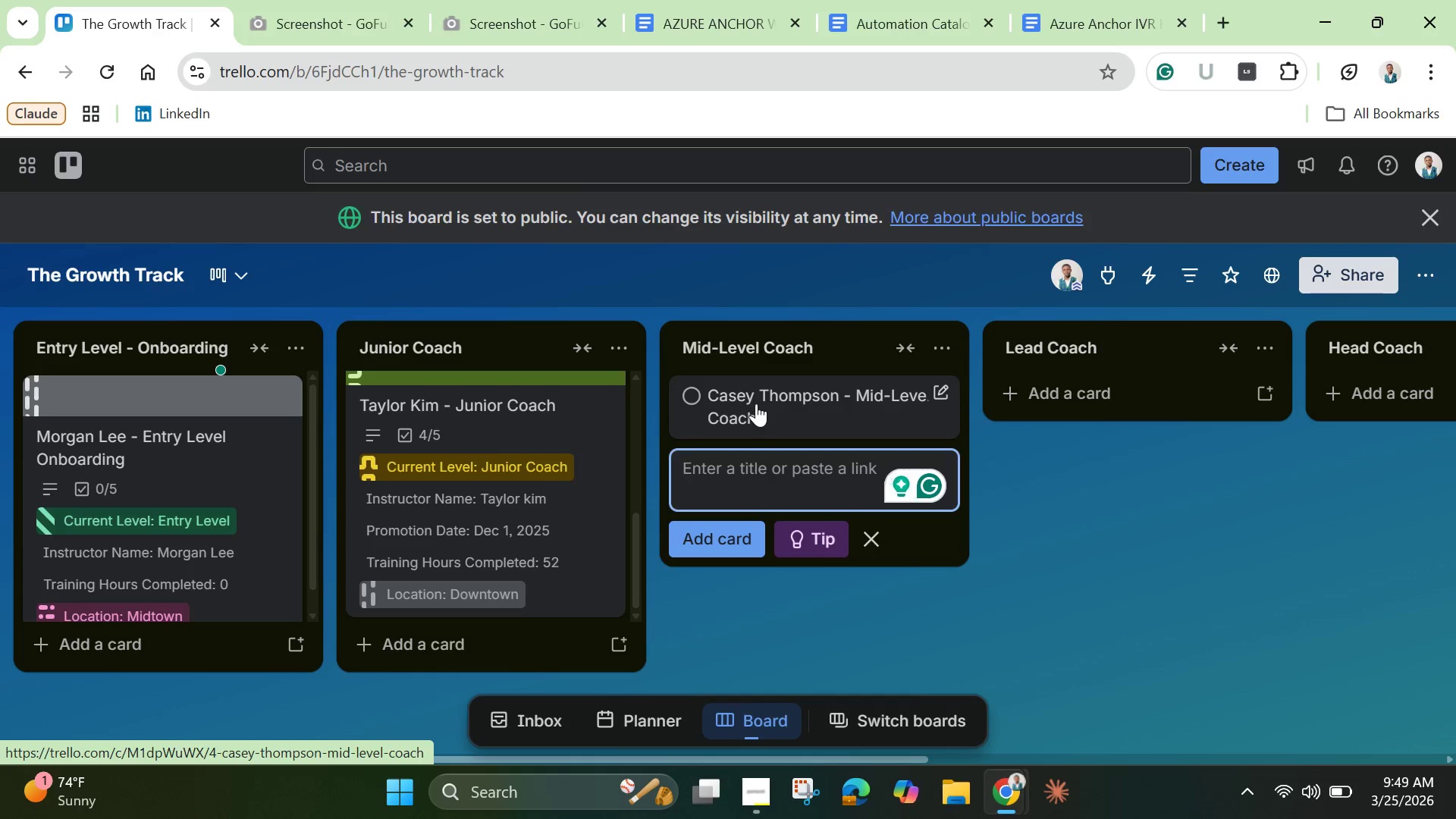 
left_click([756, 403])
 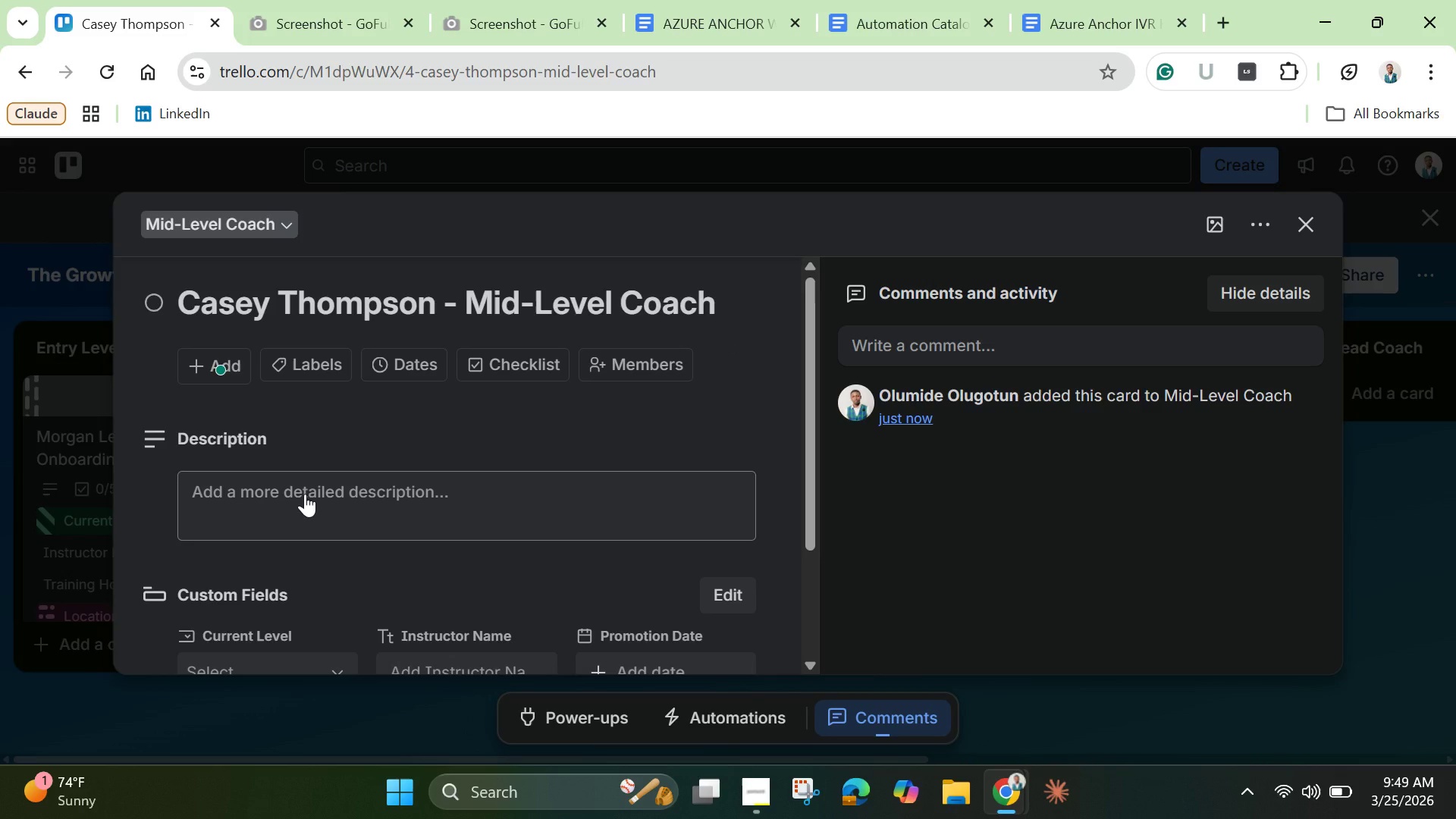 
left_click([305, 494])
 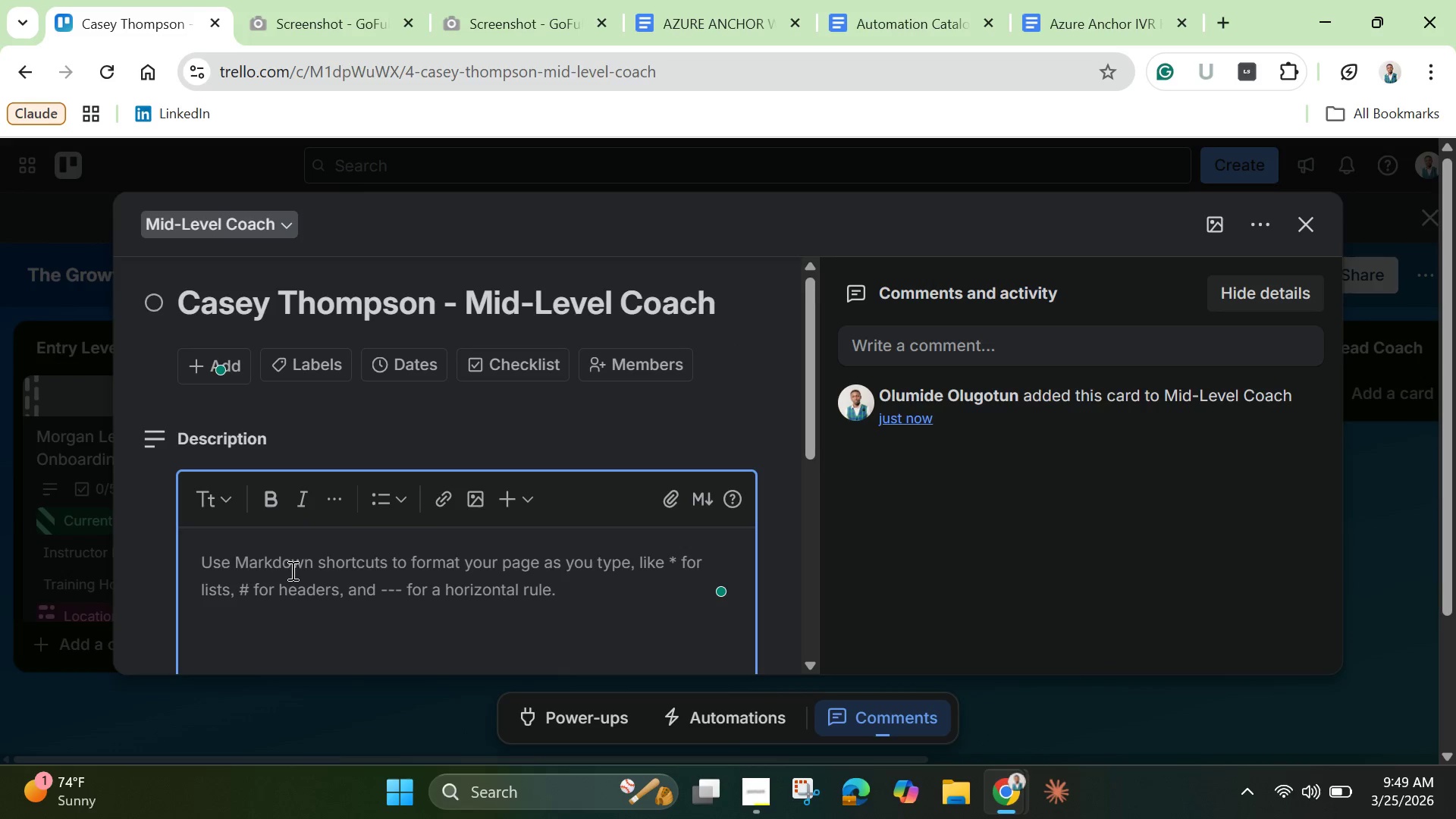 
type(Mid )
key(Backspace)
type(-Level Coach )
key(Backspace)
type(. Teaching adc)
key(Backspace)
type(vanced classess)
key(Backspace)
type(/ 120 )
key(Backspace)
key(Backspace)
key(Backspace)
key(Backspace)
key(Backspace)
key(Backspace)
type(. 120 traing)
key(Backspace)
type(ing hours complte)
key(Backspace)
key(Backspace)
type(eted.)
 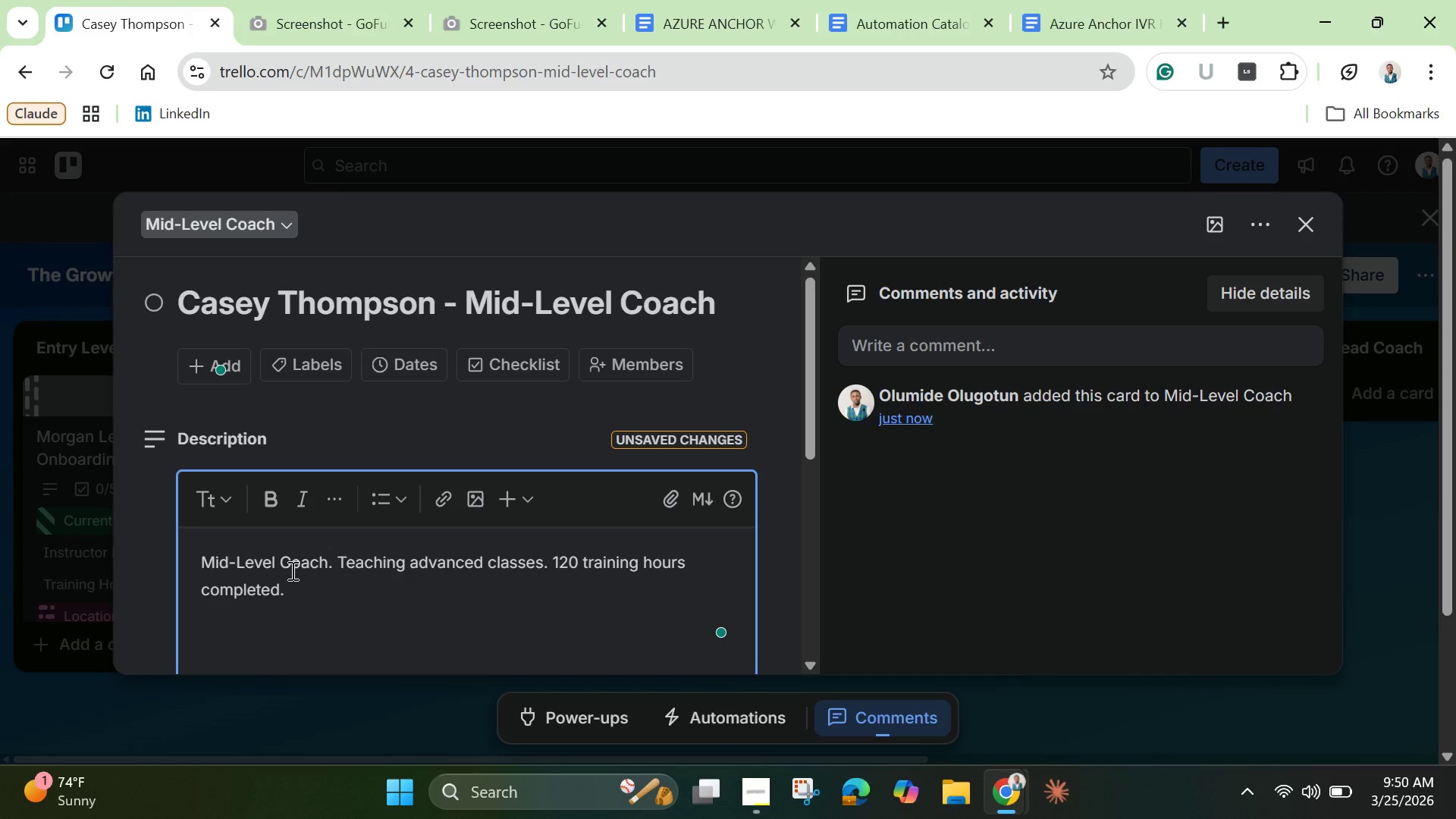 
 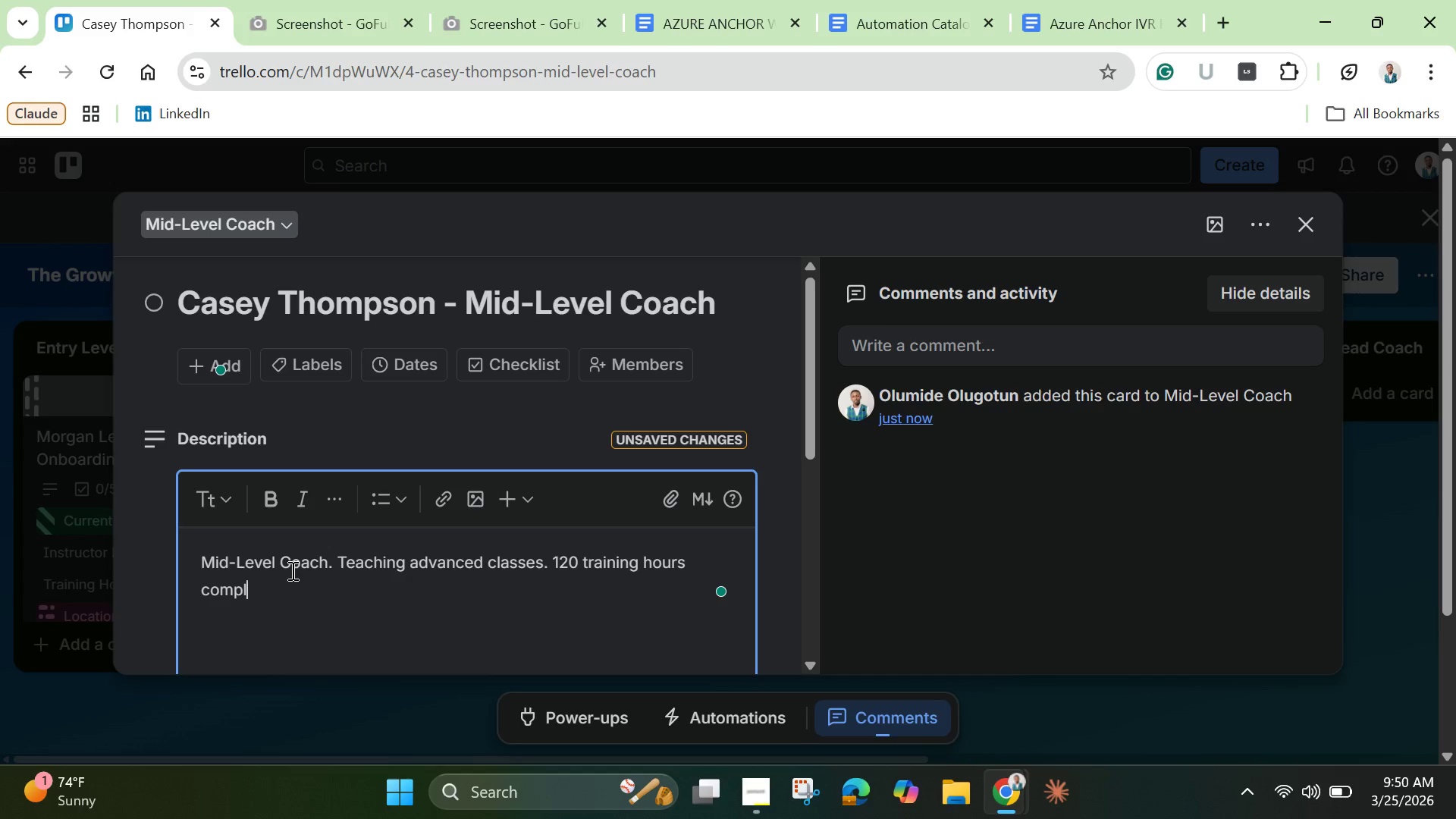 
key(Enter)
 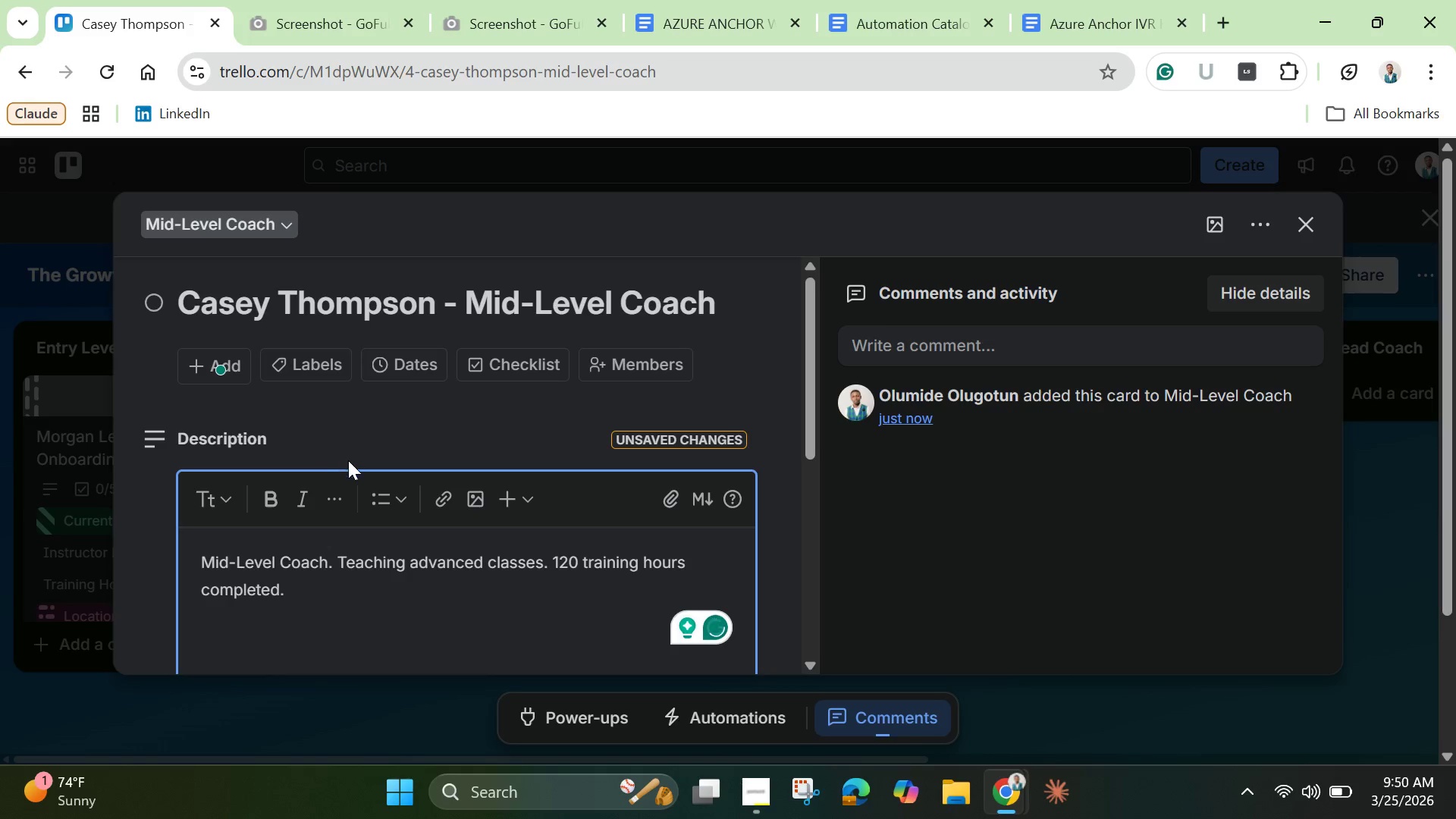 
scroll: coordinate [332, 510], scroll_direction: down, amount: 2.0
 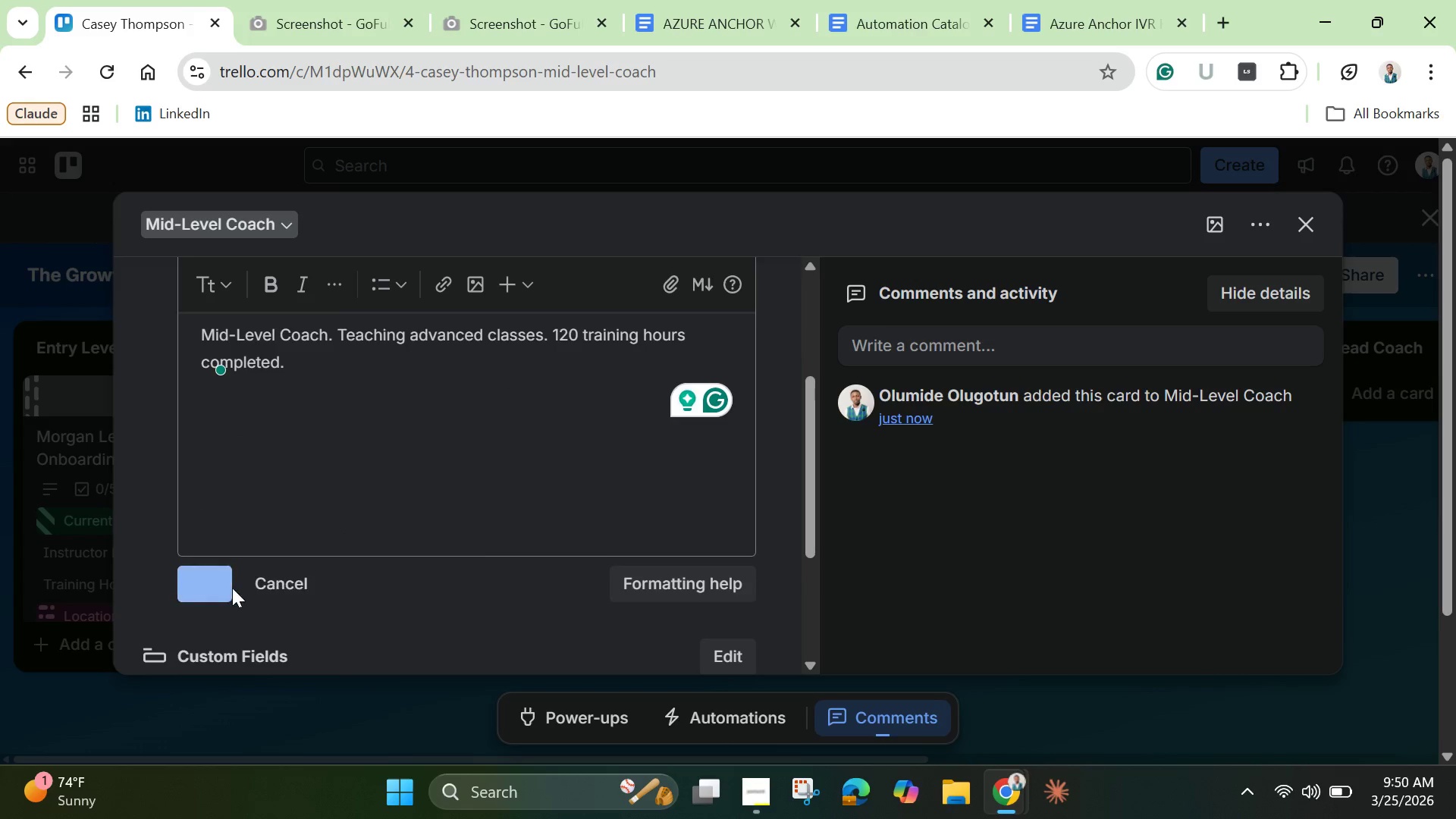 
left_click([231, 590])
 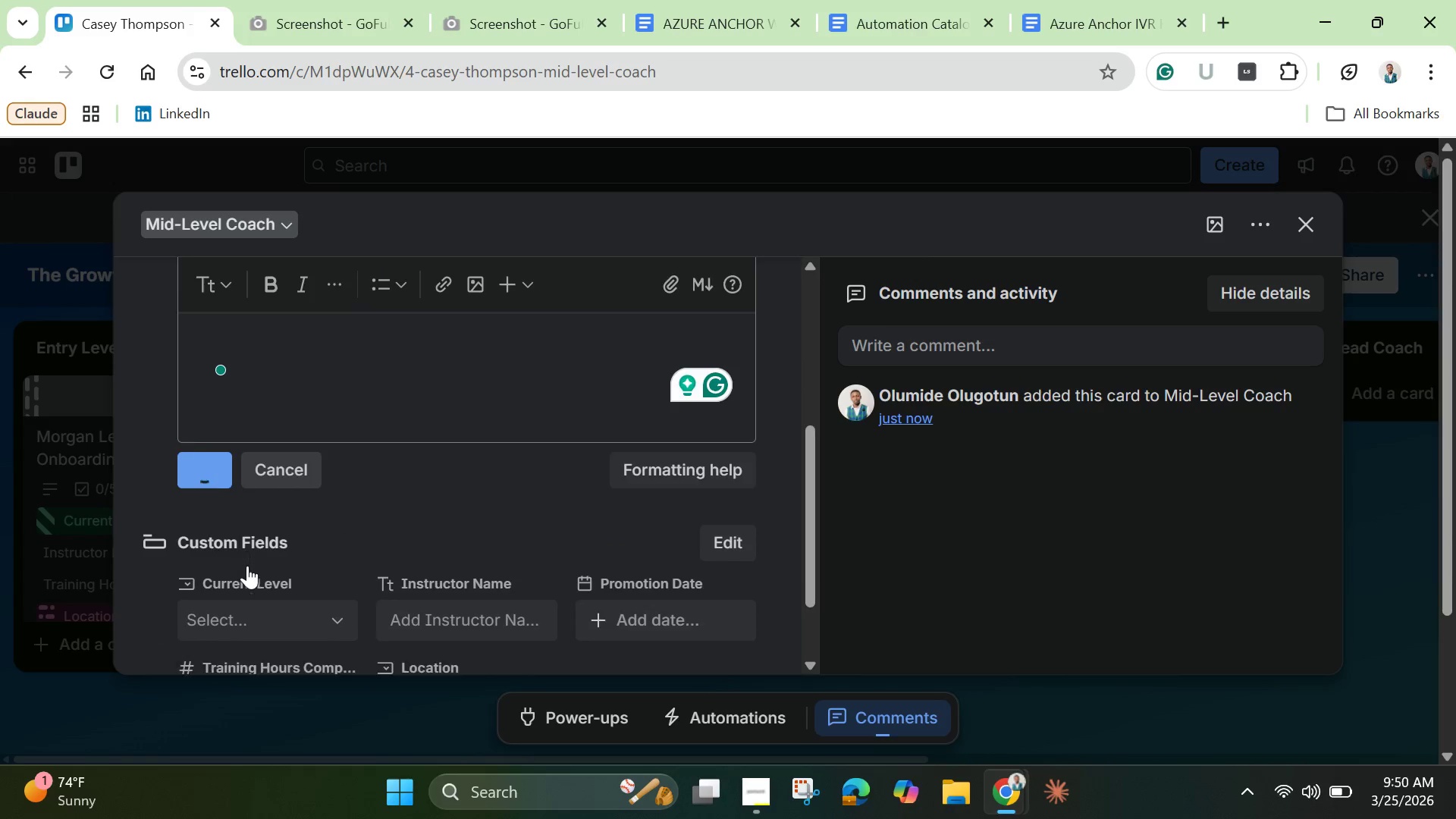 
scroll: coordinate [245, 565], scroll_direction: down, amount: 1.0
 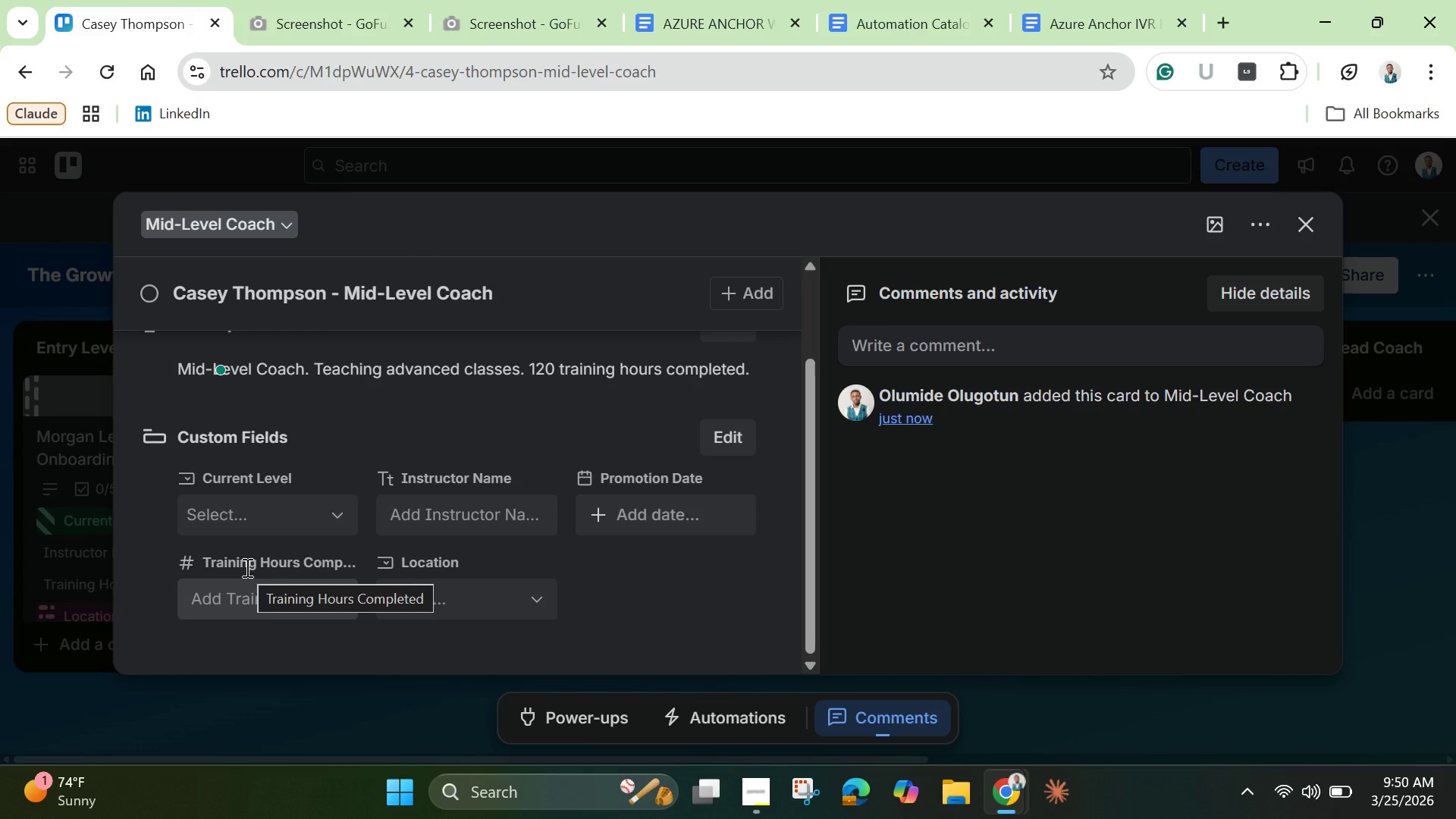 
wait(16.49)
 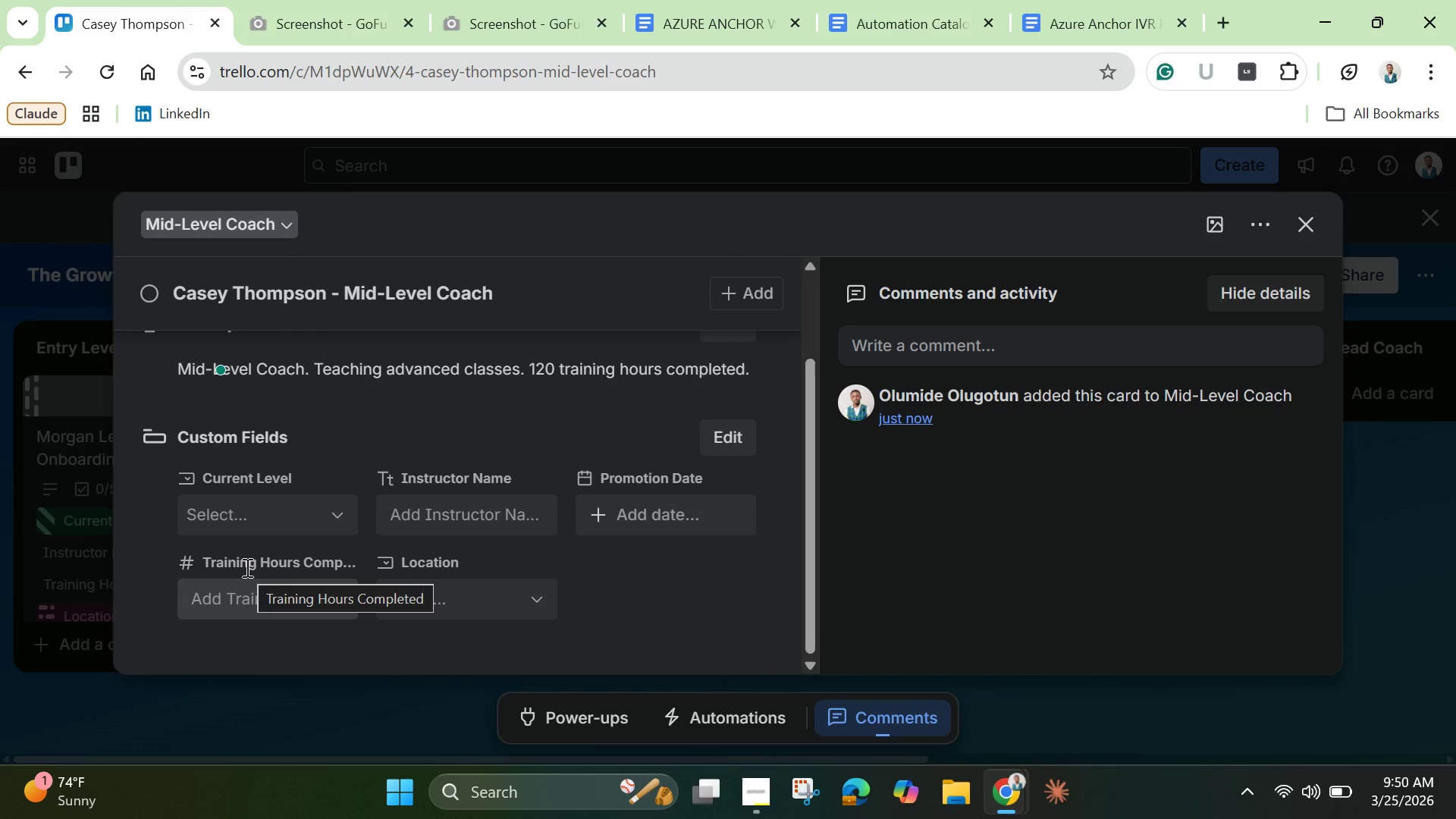 
left_click([223, 525])
 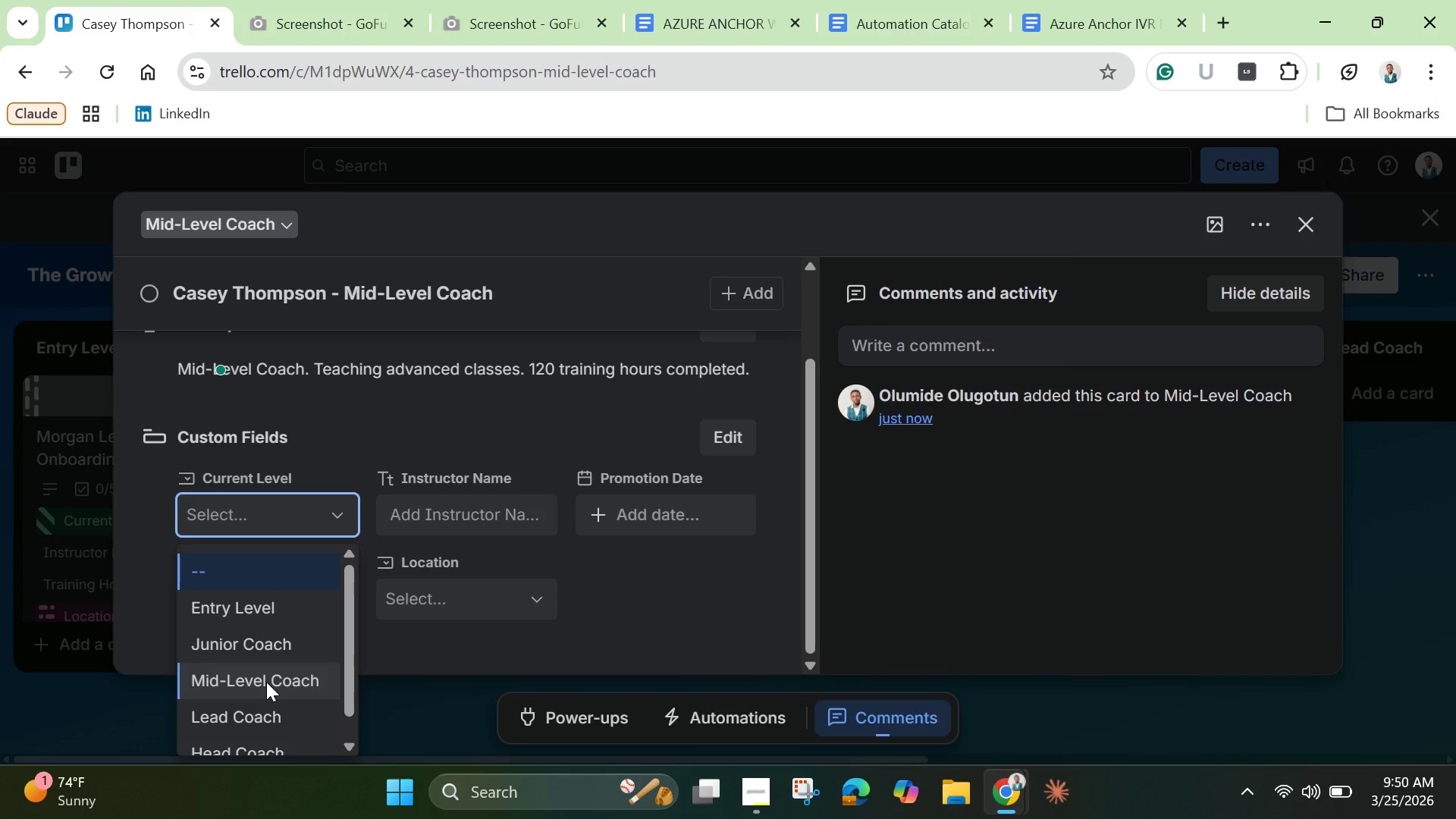 
left_click([266, 682])
 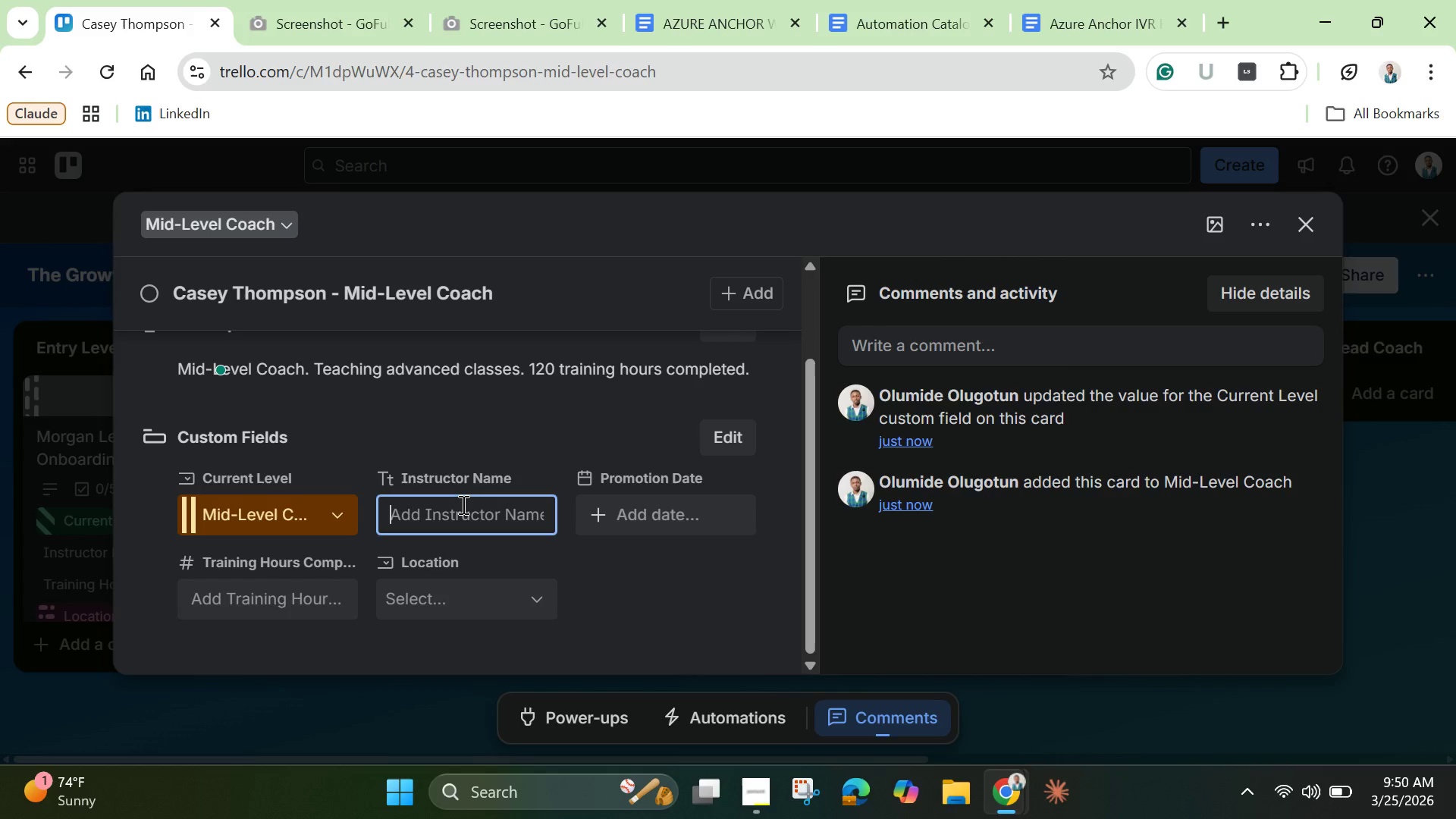 
left_click([462, 504])
 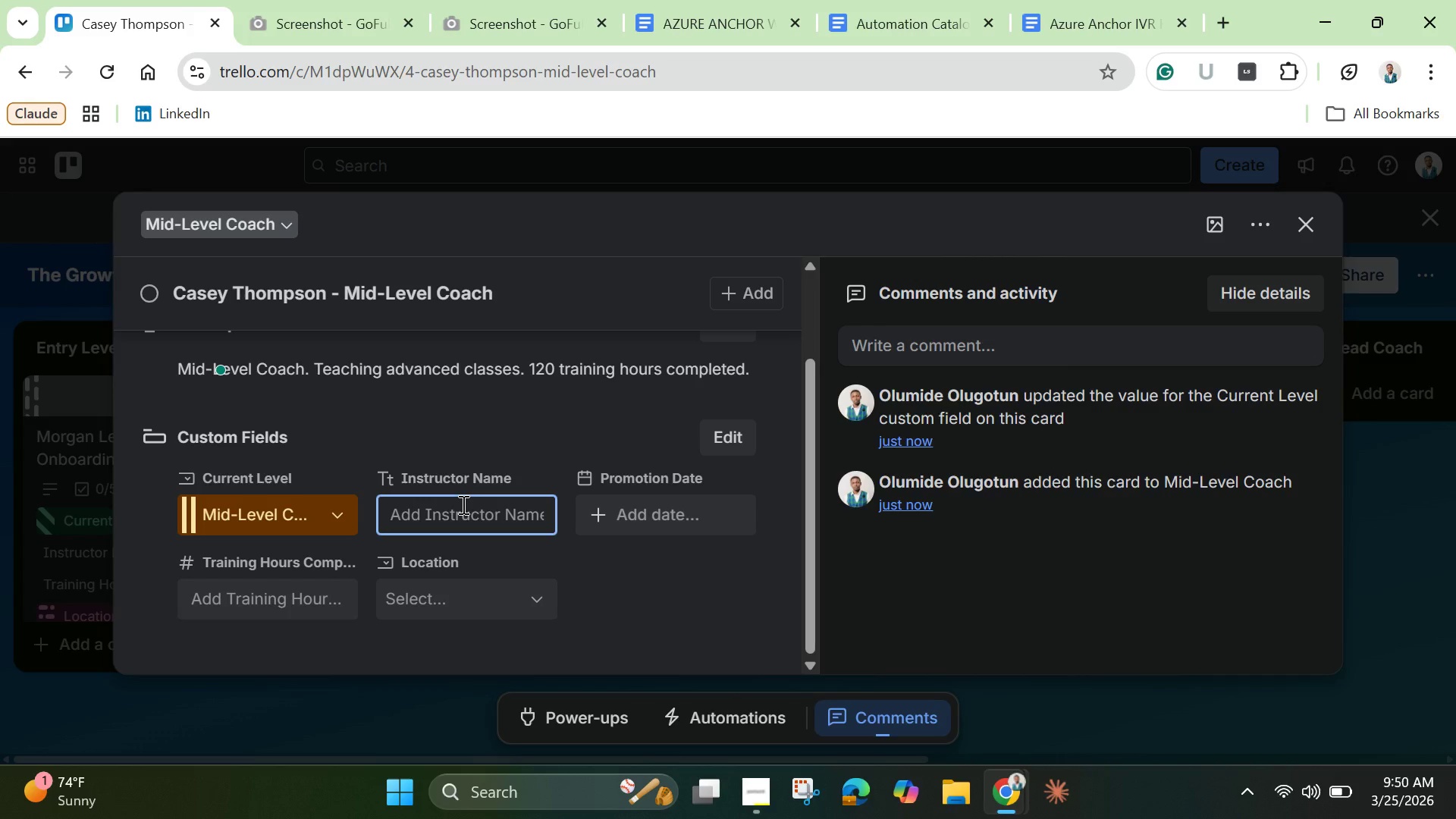 
type(Caset)
key(Backspace)
type(y R)
key(Backspace)
type(Thompson)
 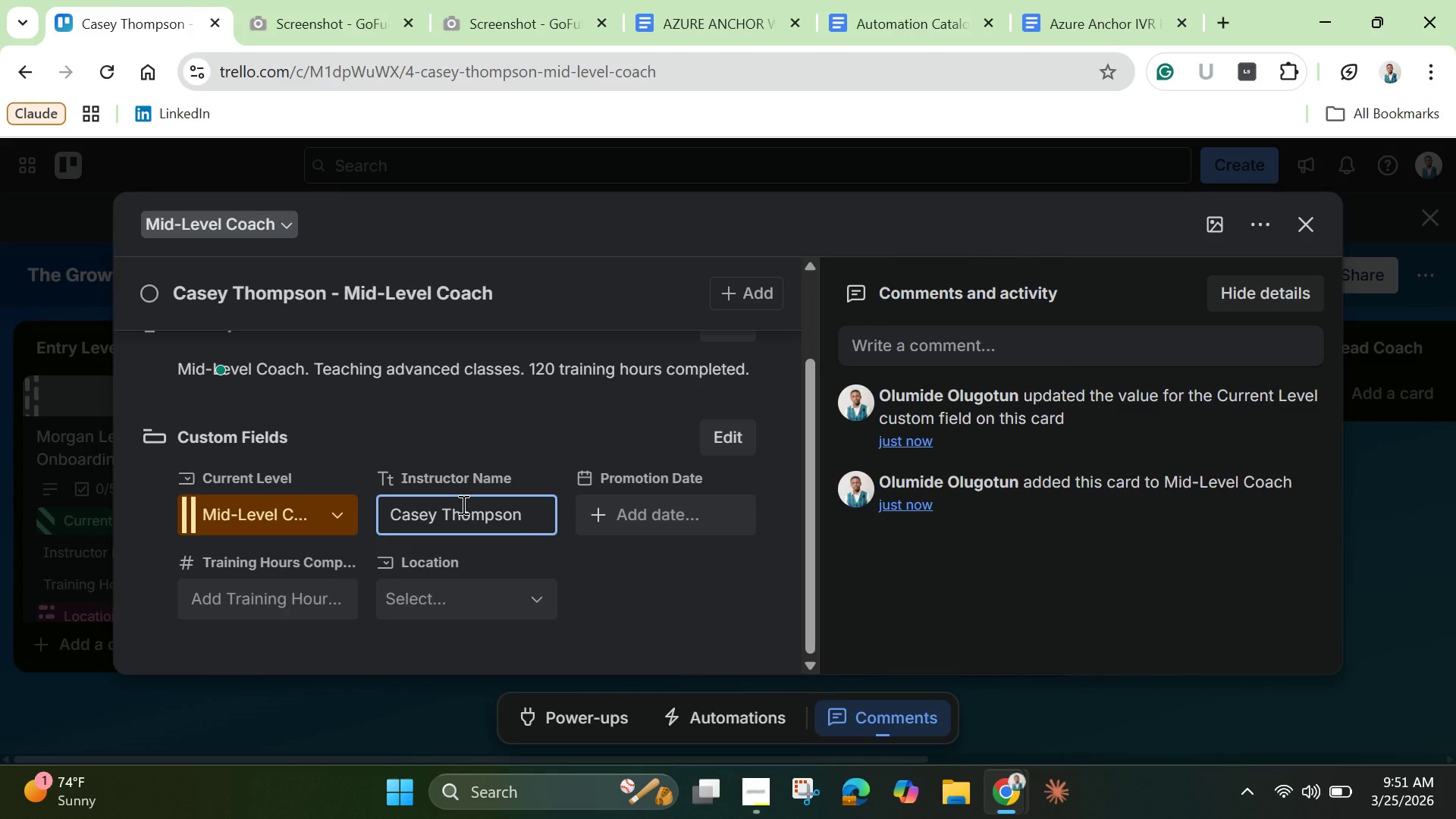 
left_click([650, 522])
 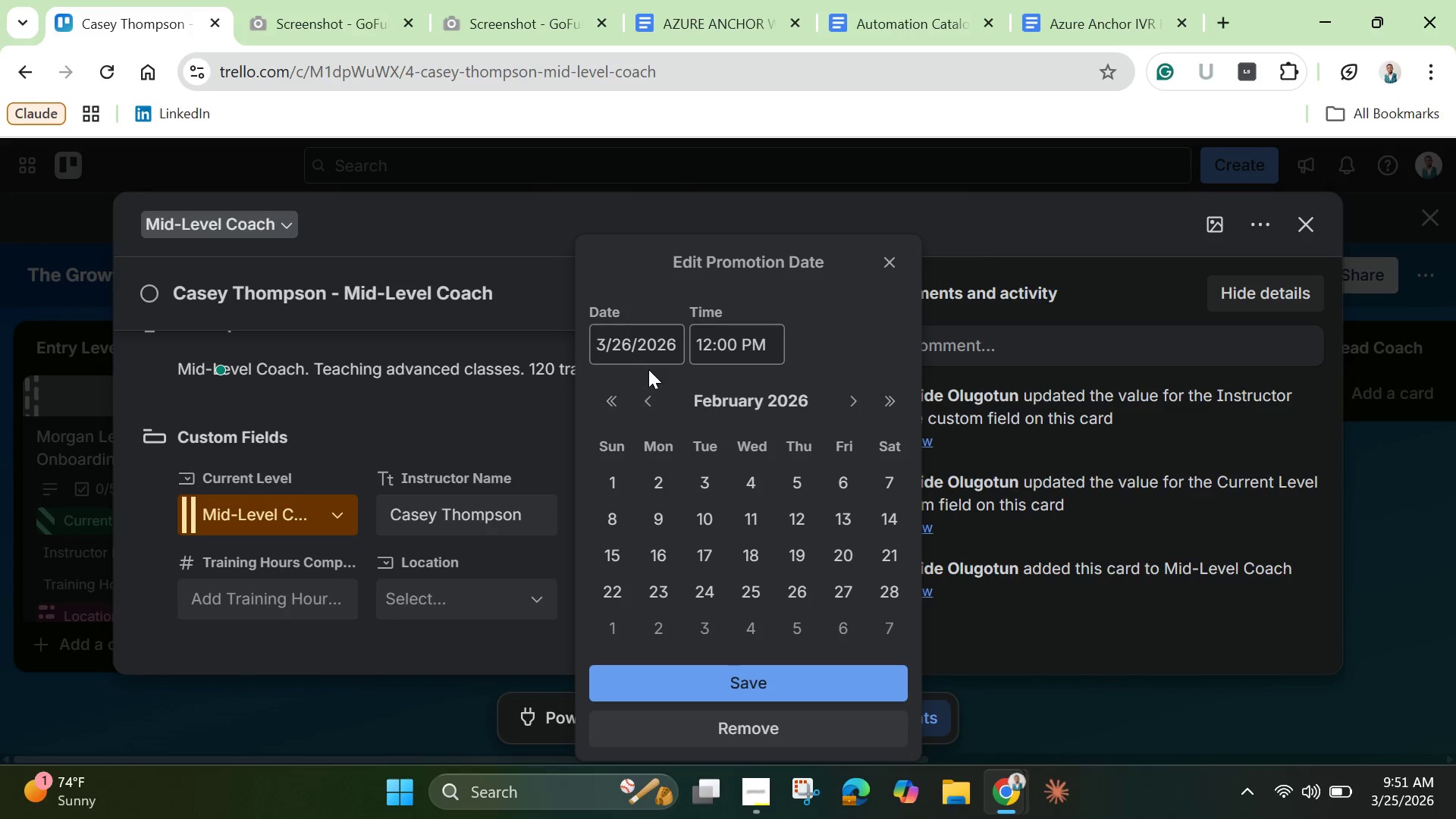 
double_click([648, 369])
 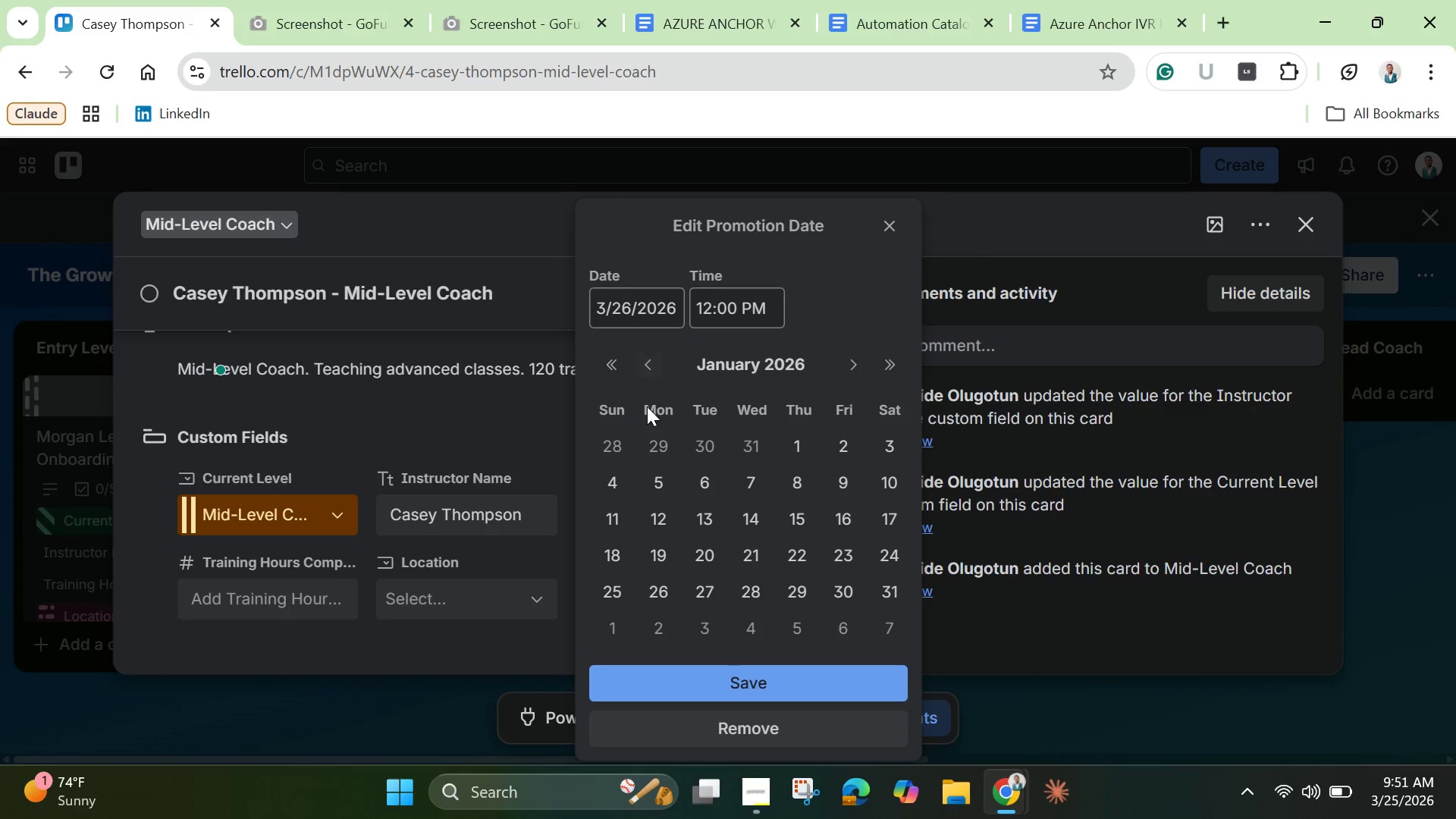 
left_click([647, 406])
 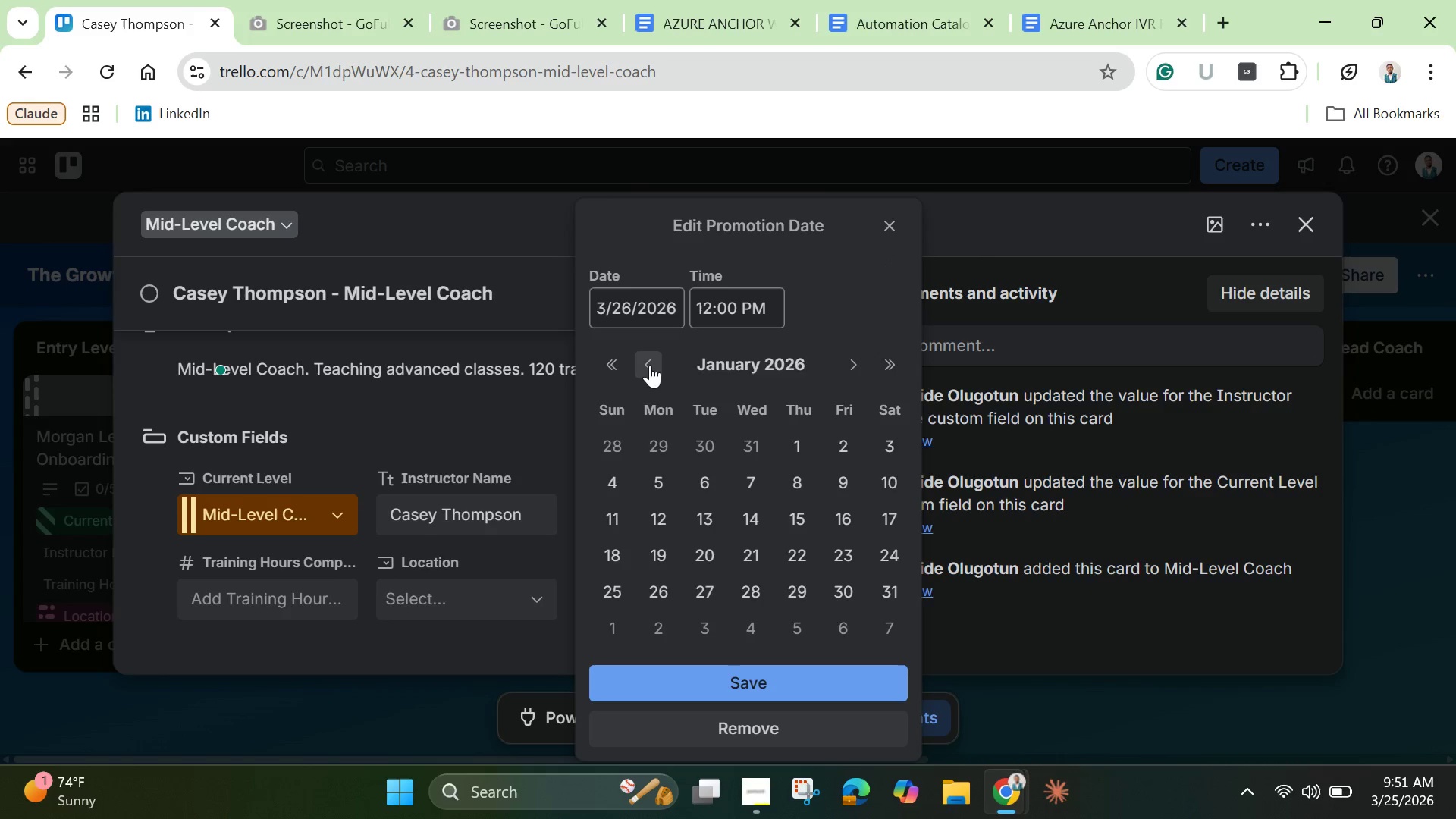 
left_click([650, 365])
 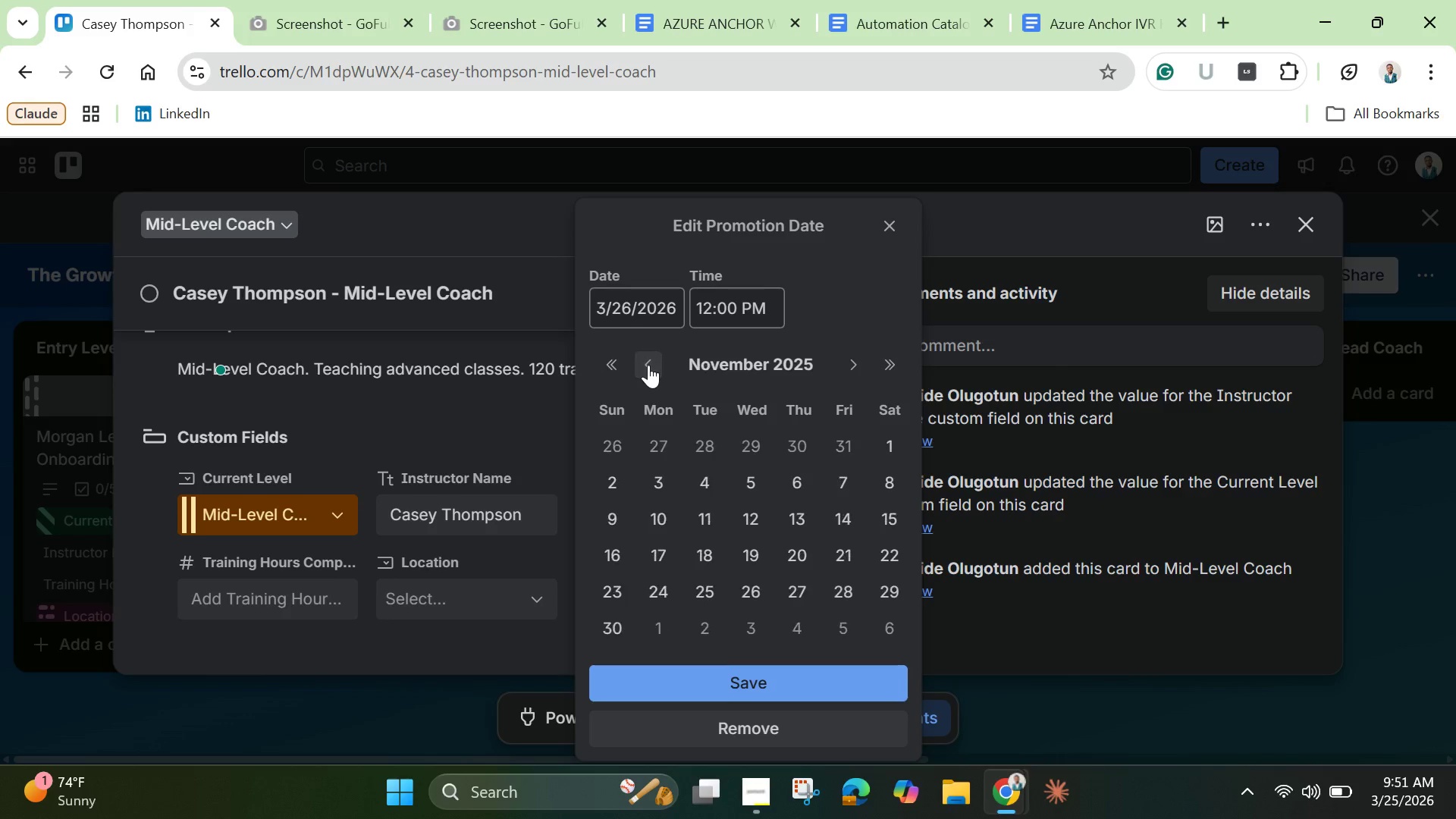 
left_click([648, 365])
 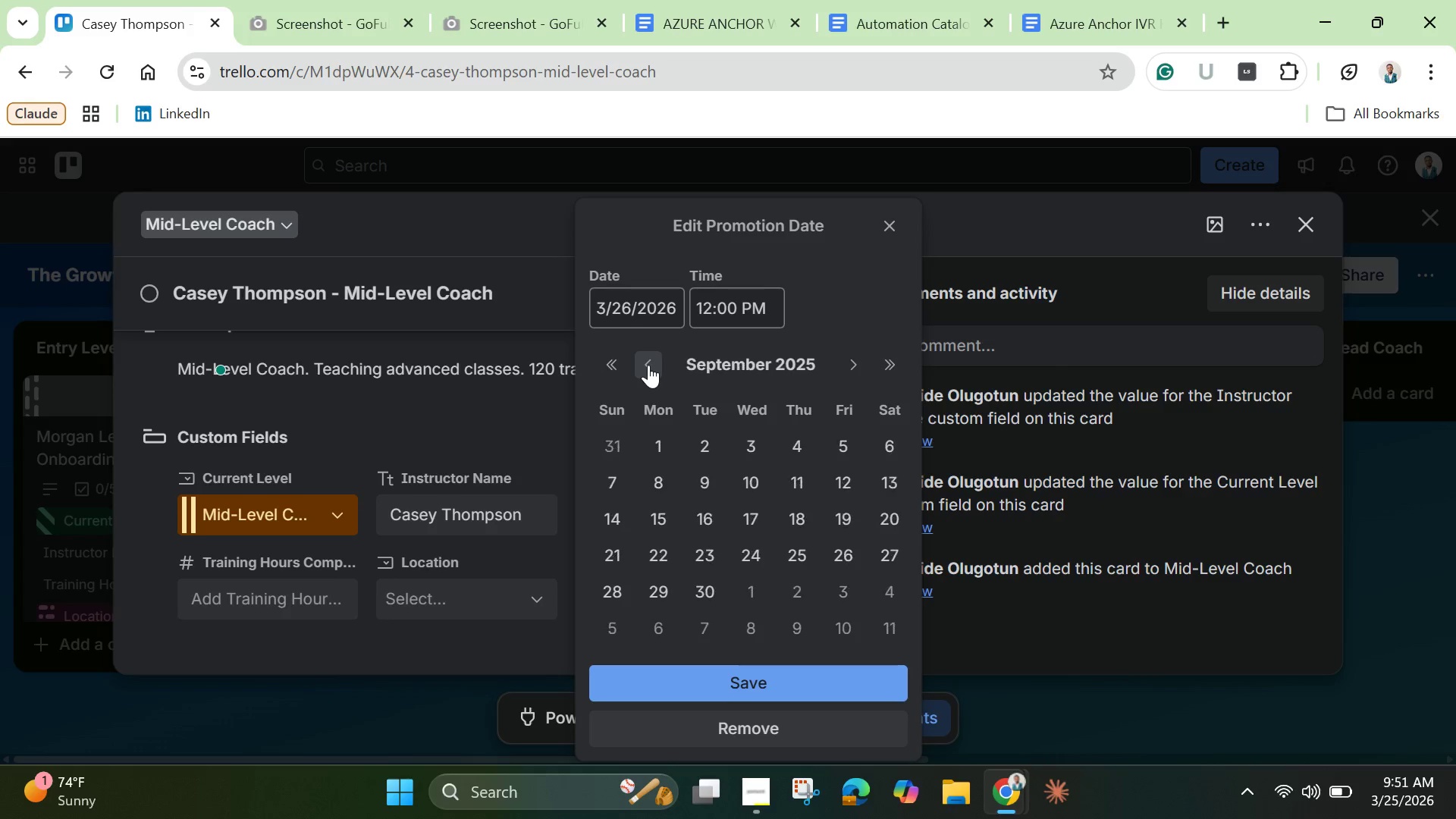 
double_click([648, 365])
 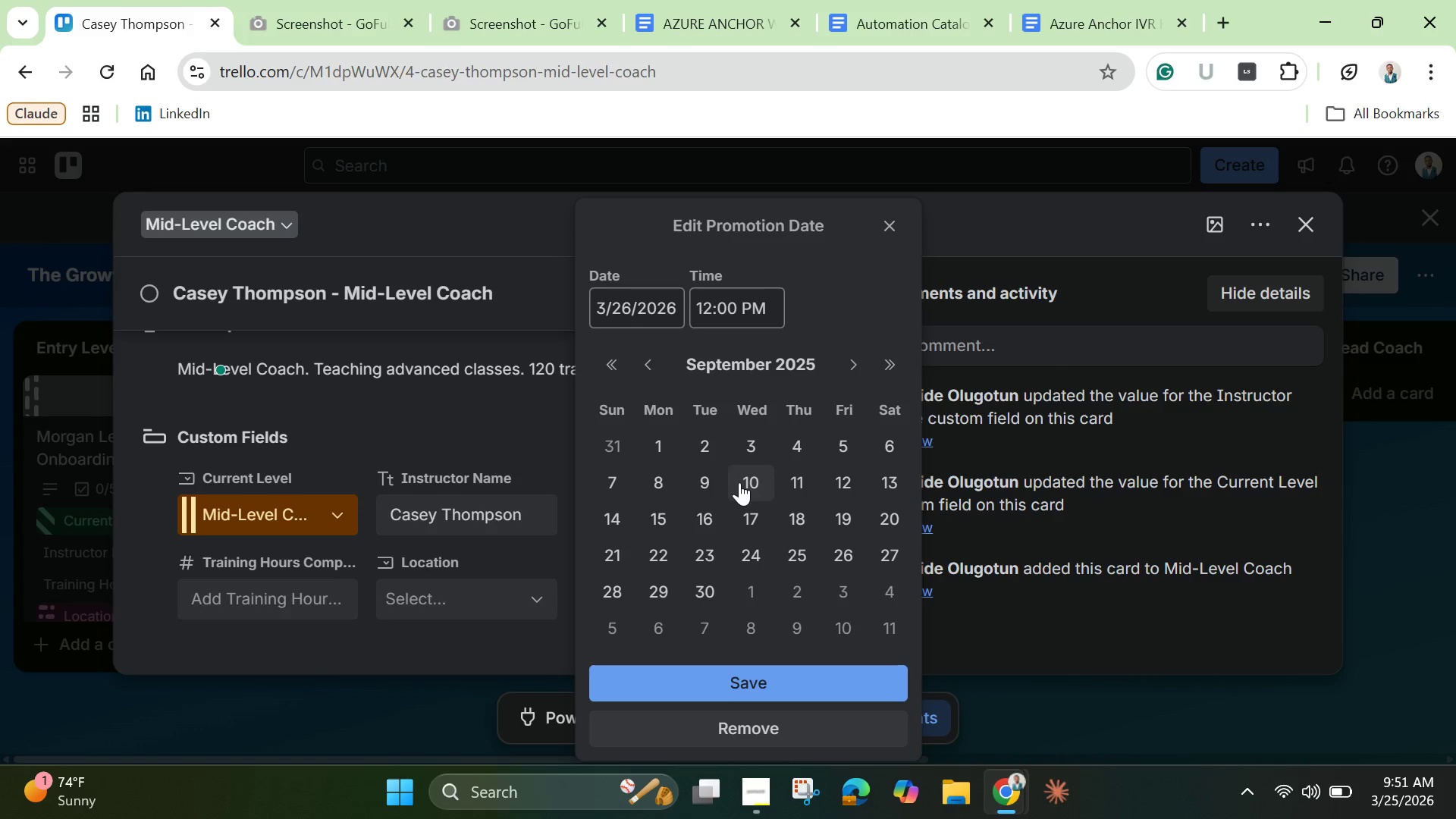 
left_click([739, 482])
 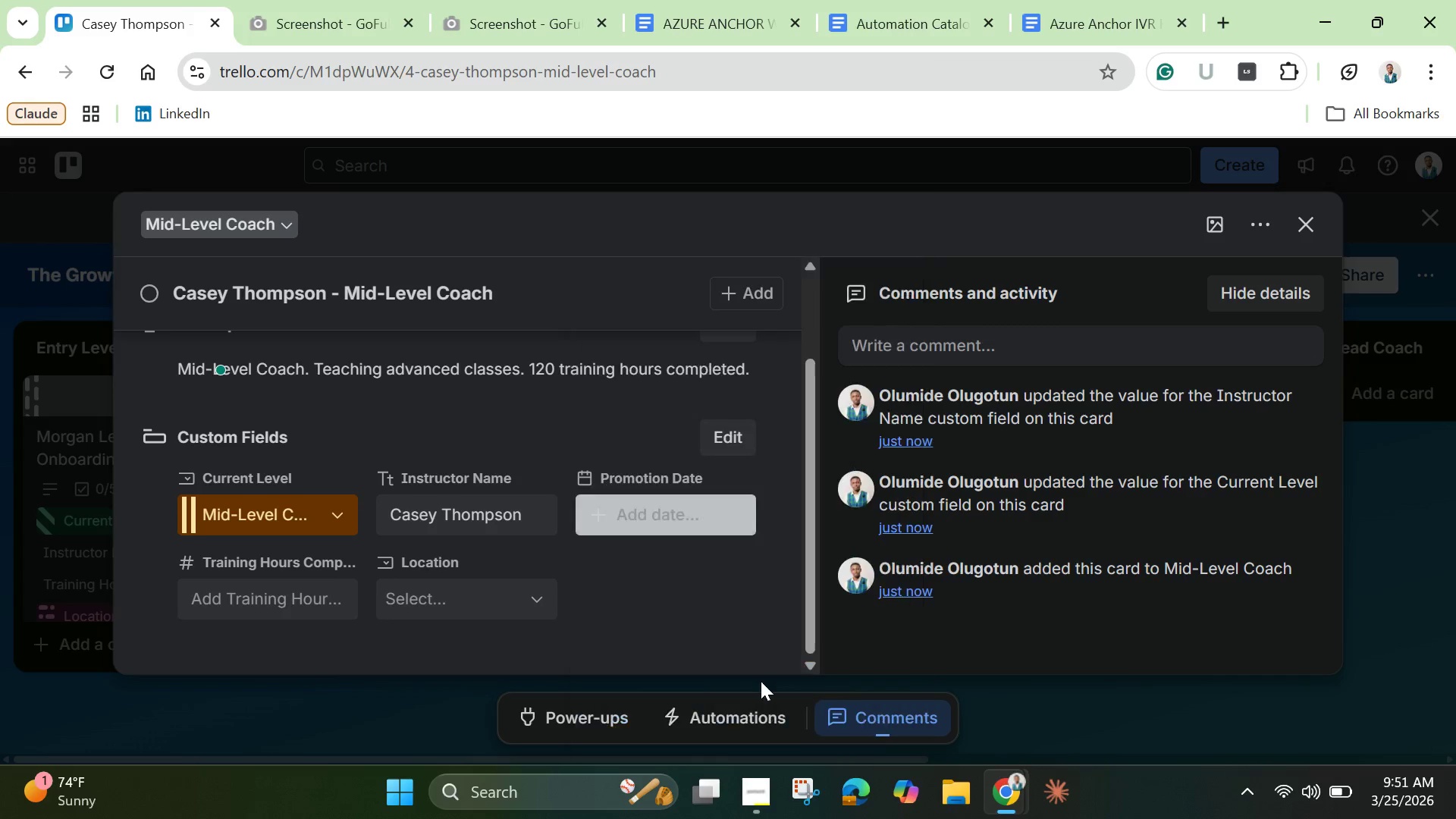 
left_click([761, 681])
 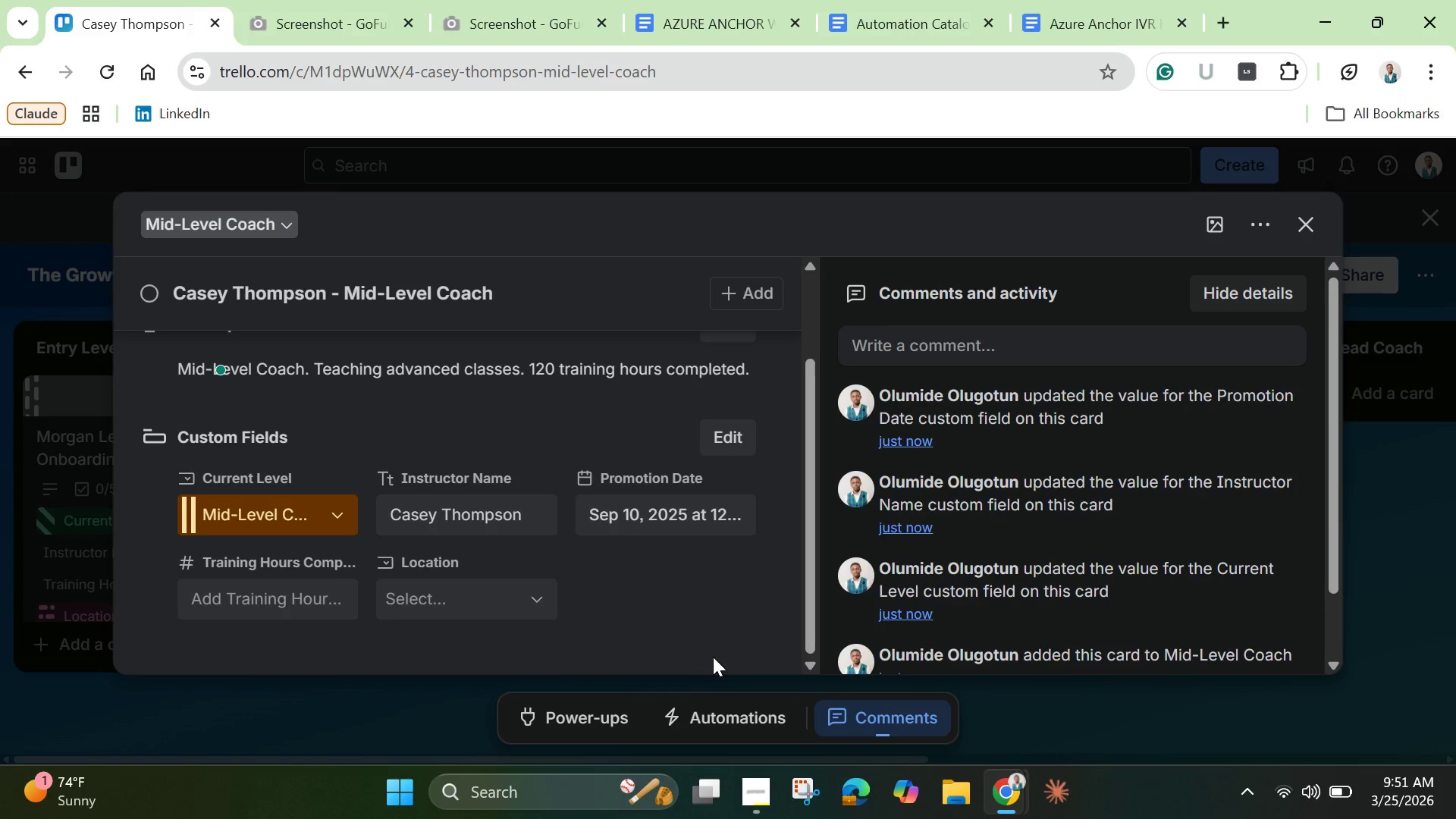 
wait(6.05)
 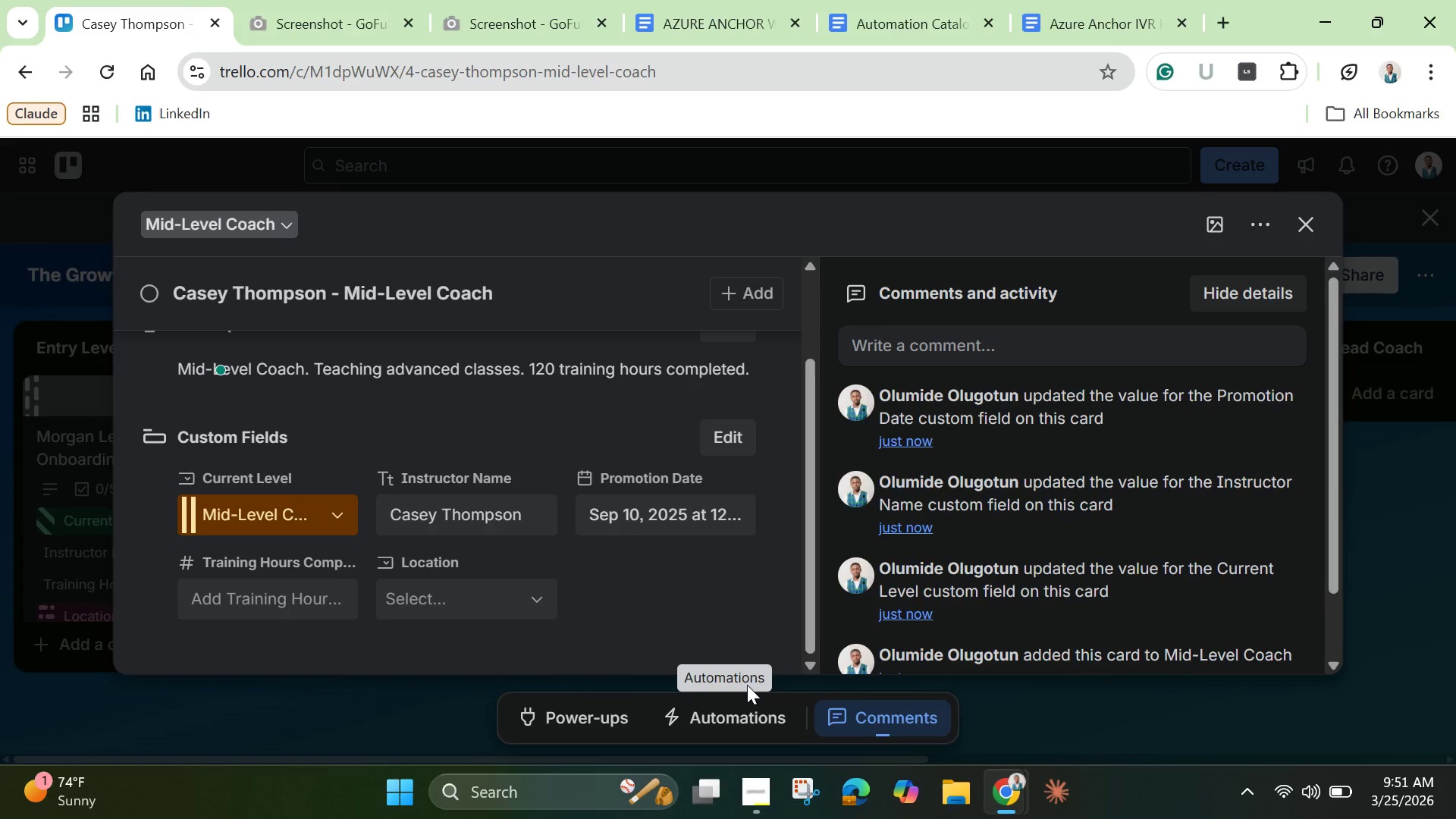 
left_click([297, 593])
 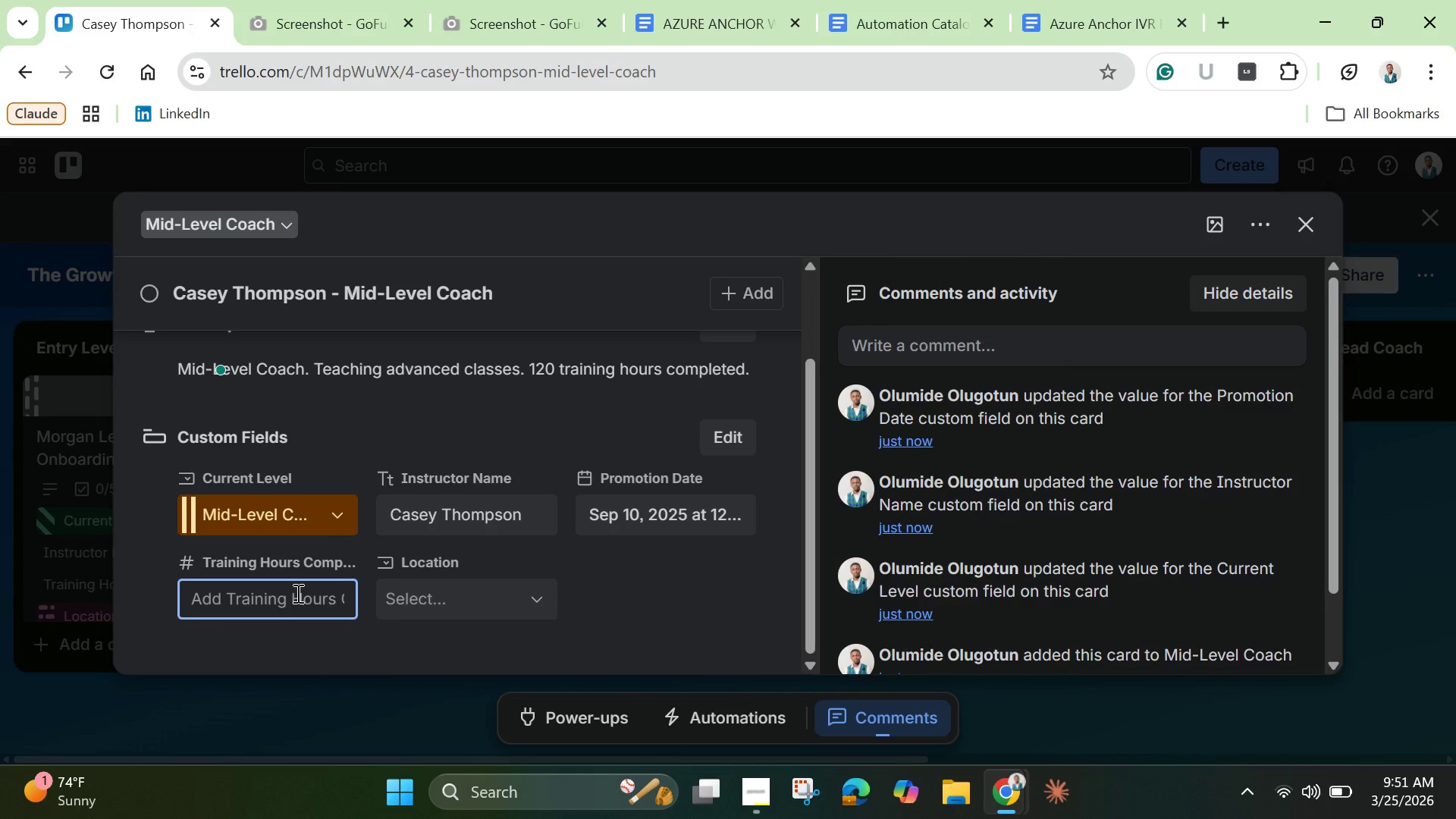 
type(12)
 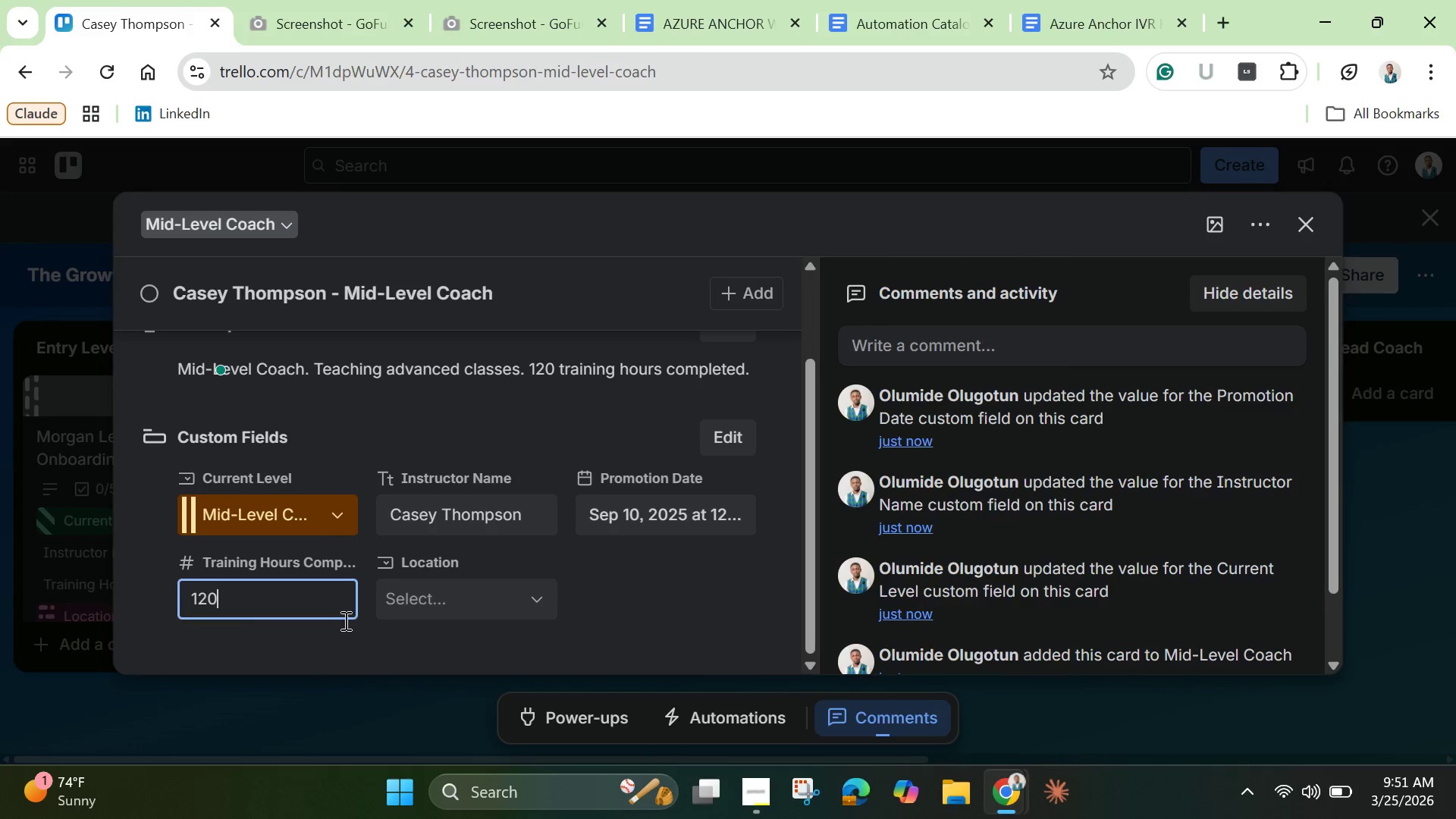 
key(0)
 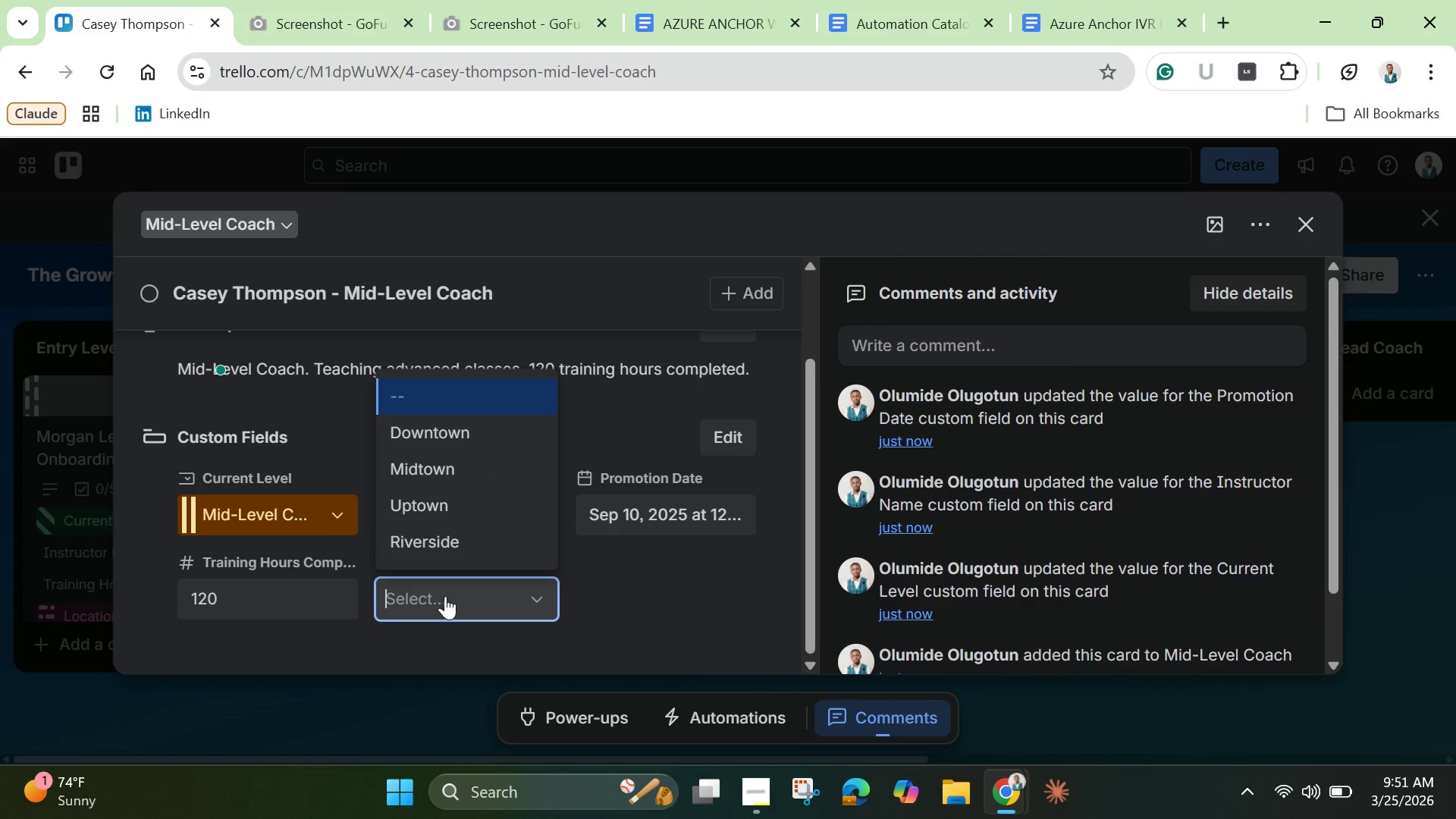 
left_click([446, 598])
 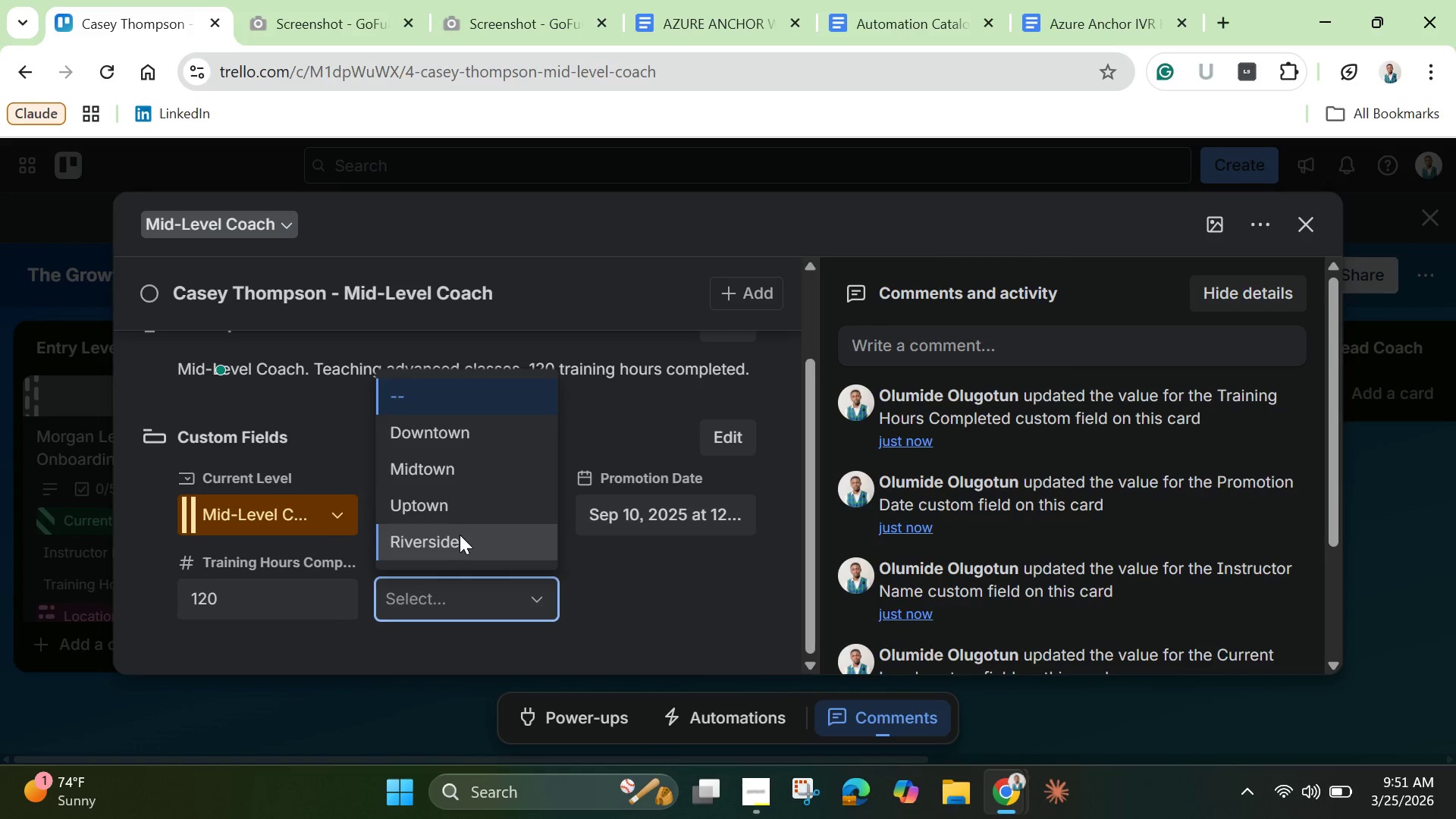 
left_click([460, 535])
 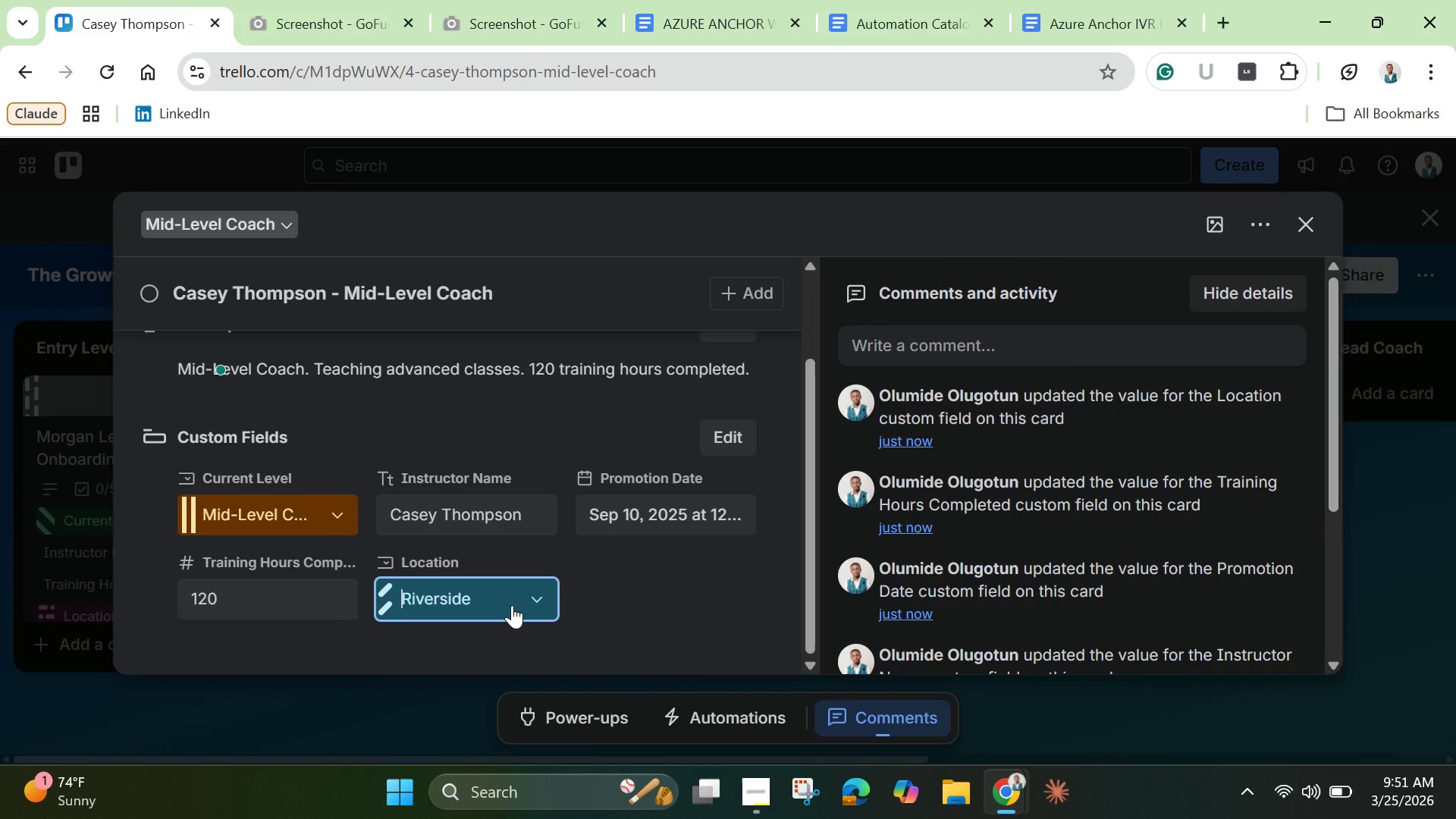 
scroll: coordinate [512, 605], scroll_direction: down, amount: 2.0
 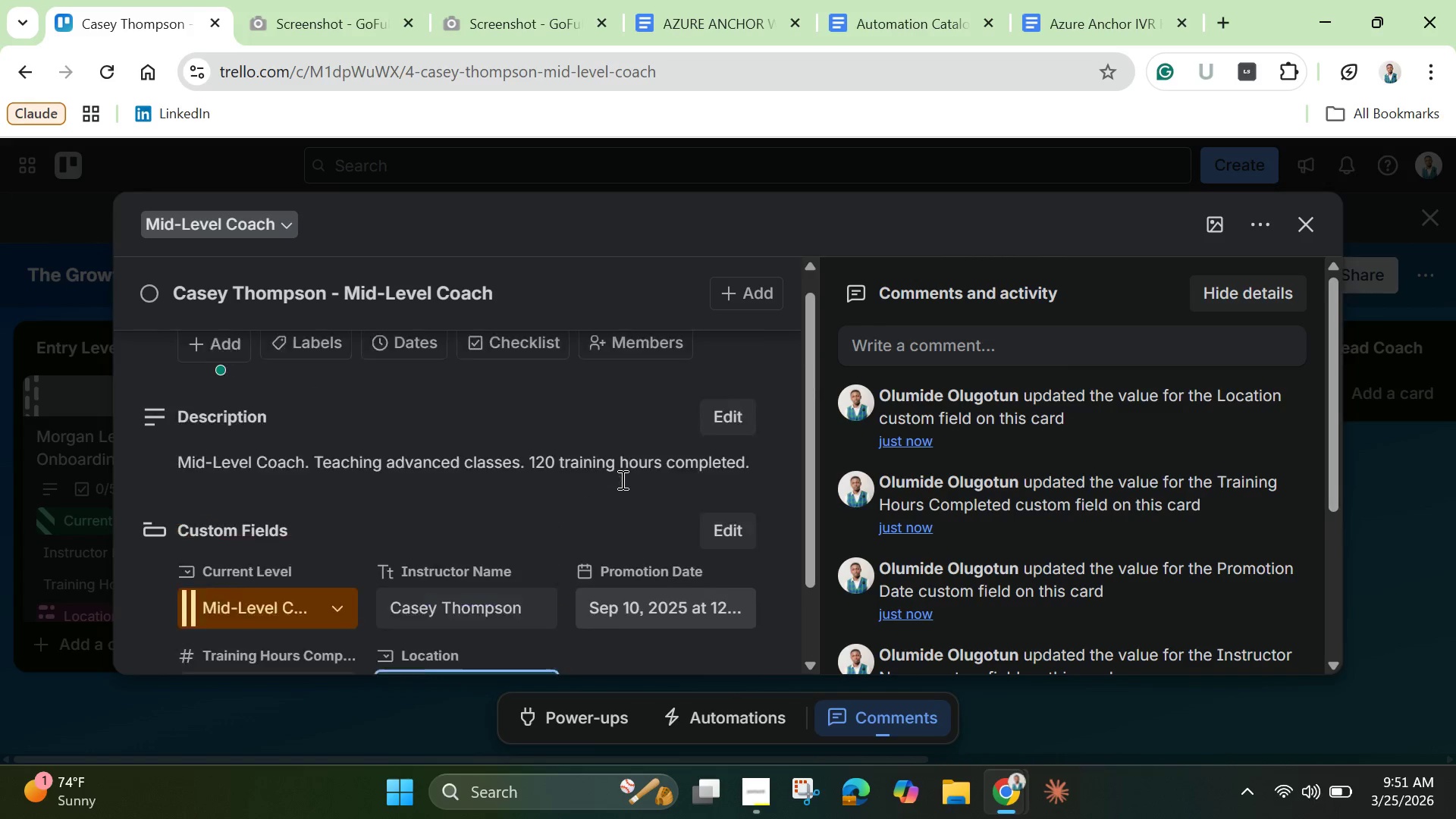 
scroll: coordinate [621, 479], scroll_direction: up, amount: 1.0
 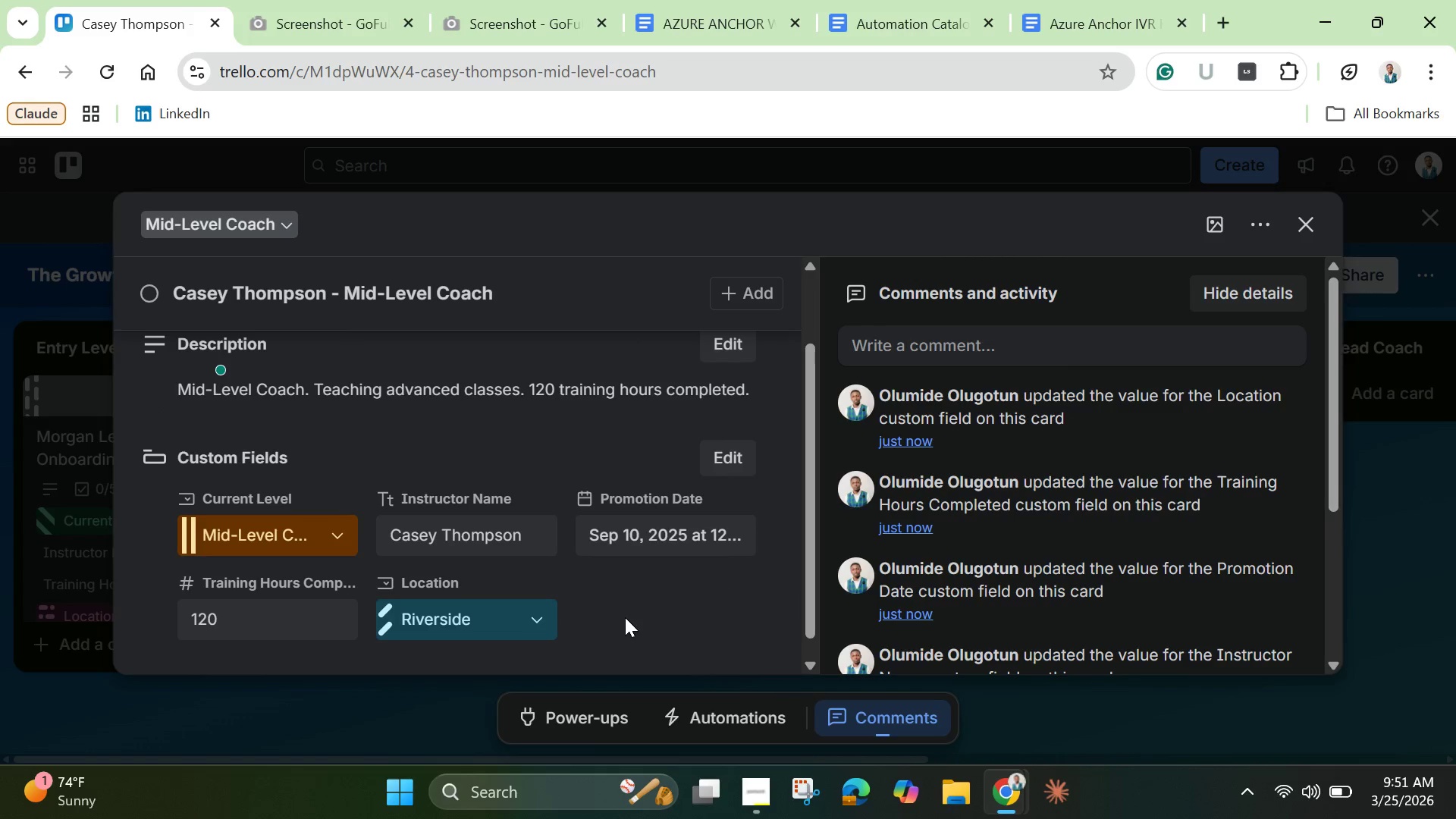 
left_click([625, 617])
 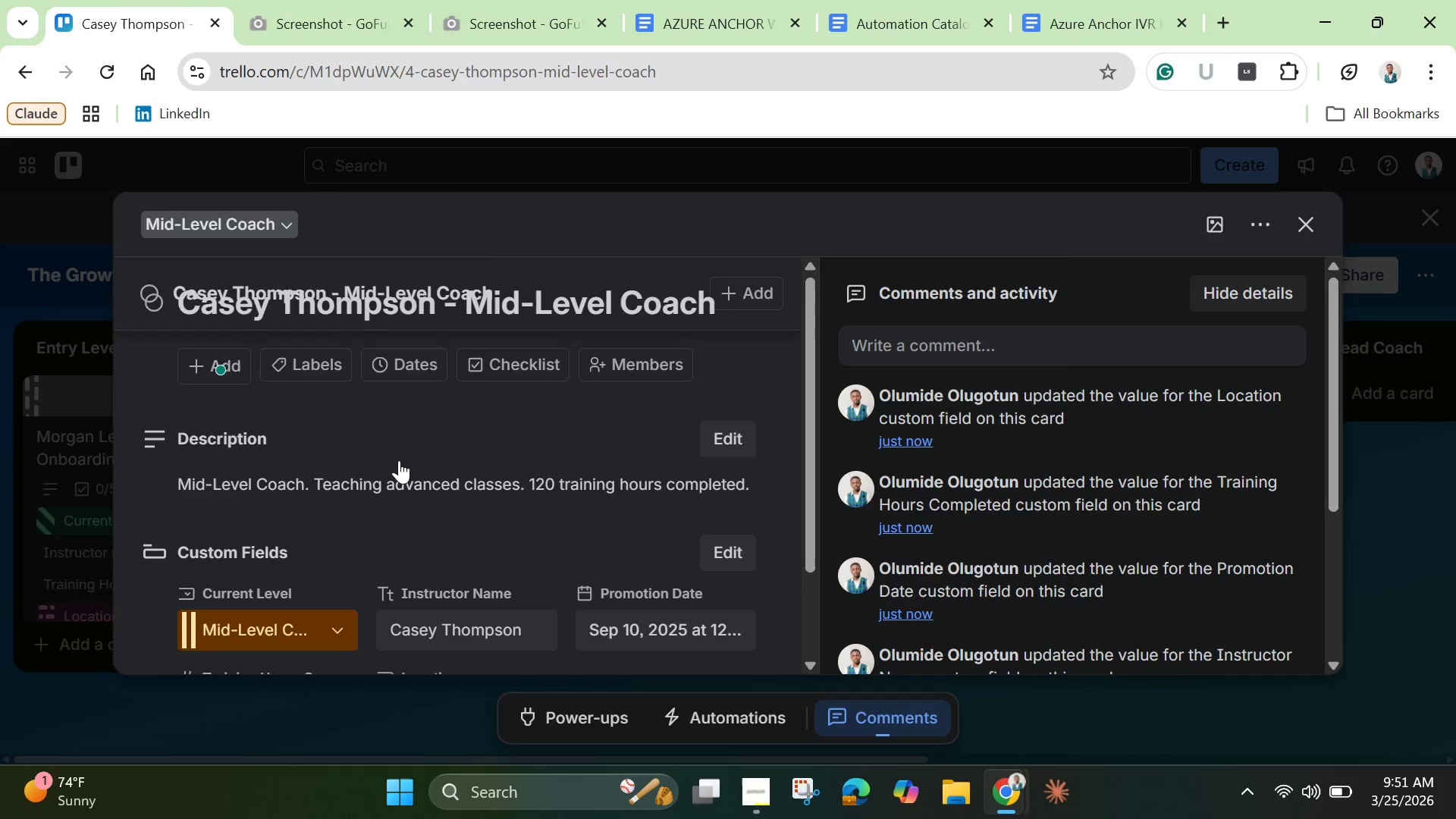 
scroll: coordinate [399, 460], scroll_direction: up, amount: 3.0
 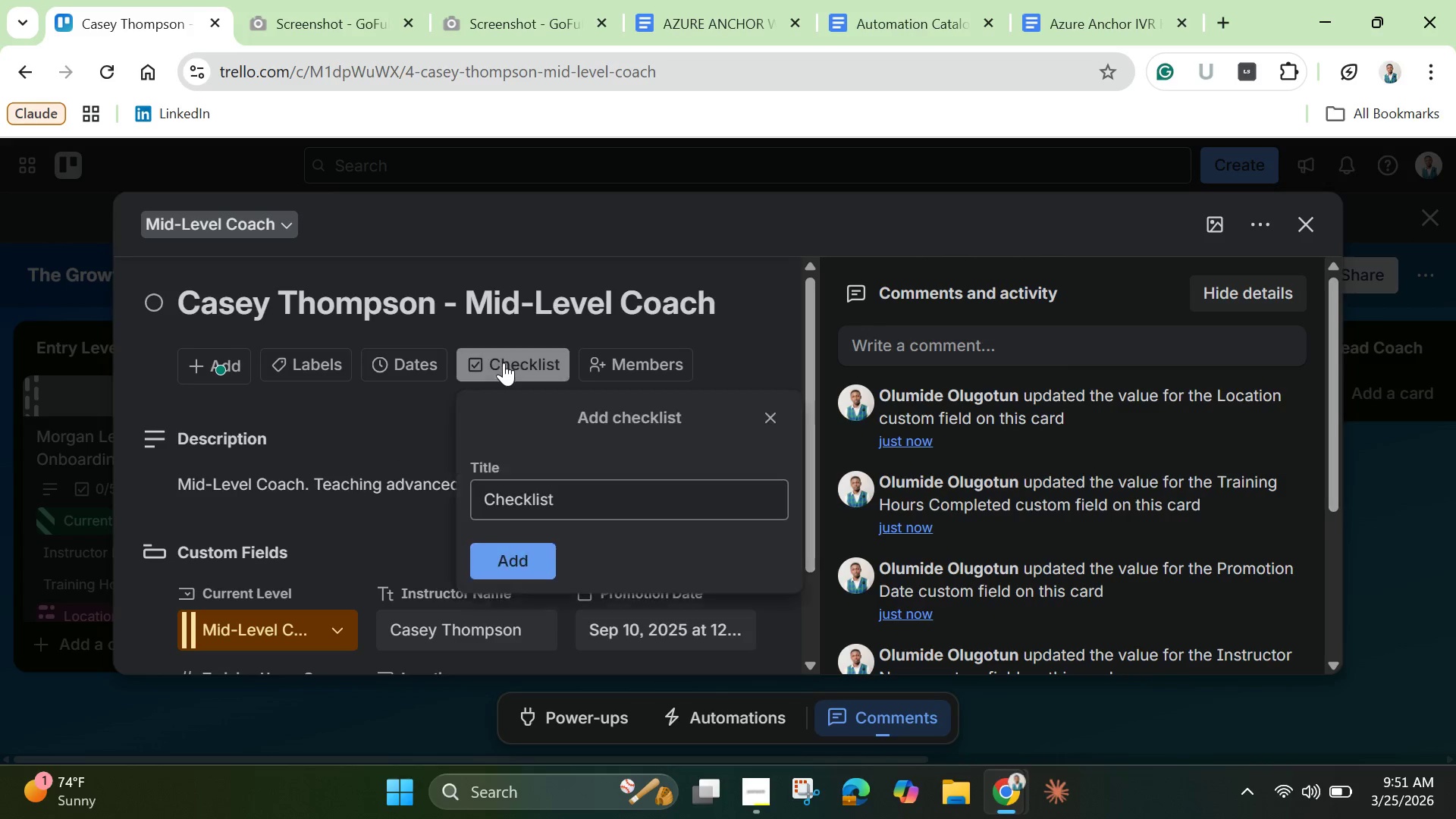 
left_click([504, 362])
 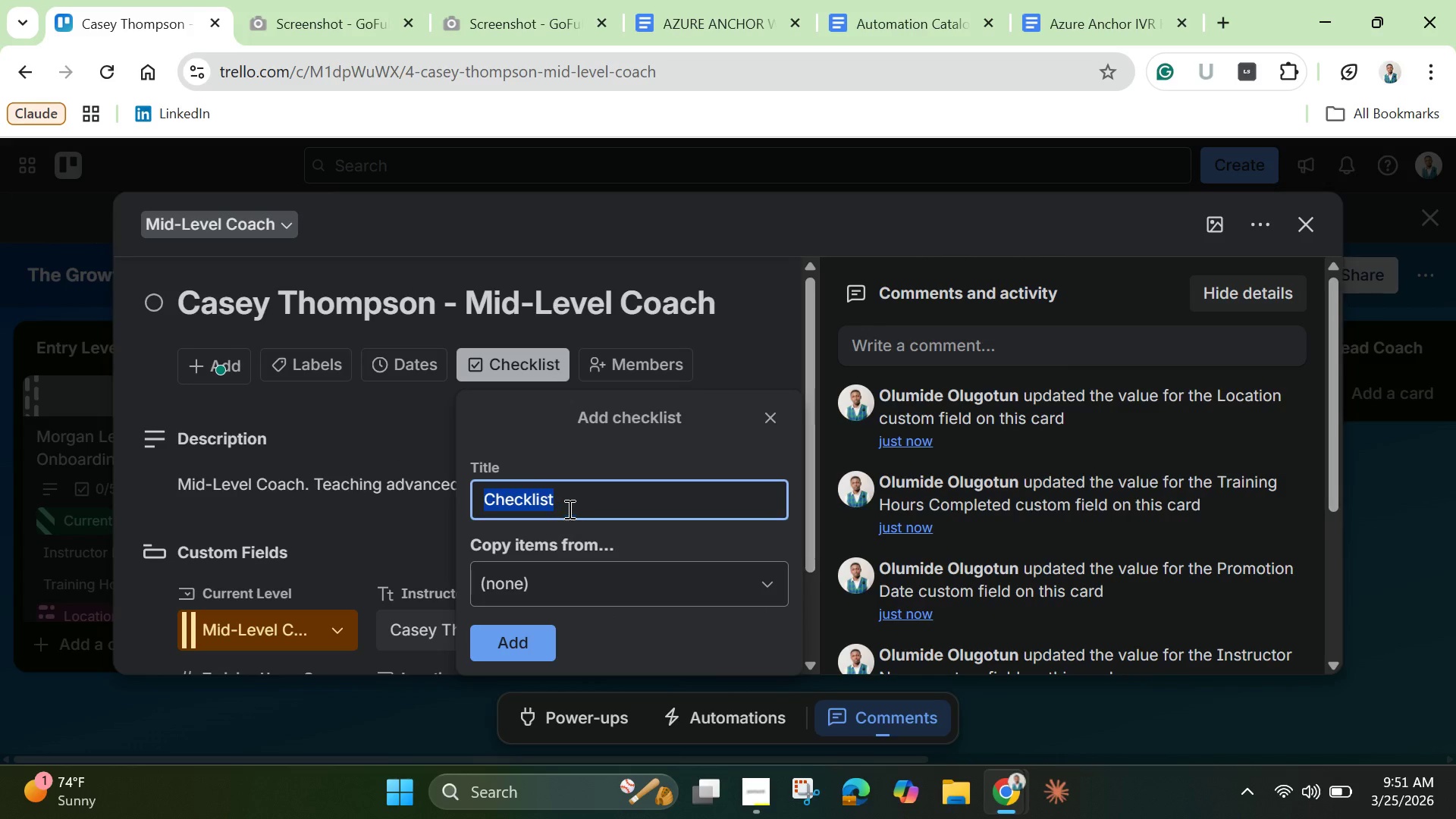 
mouse_move([594, 522])
 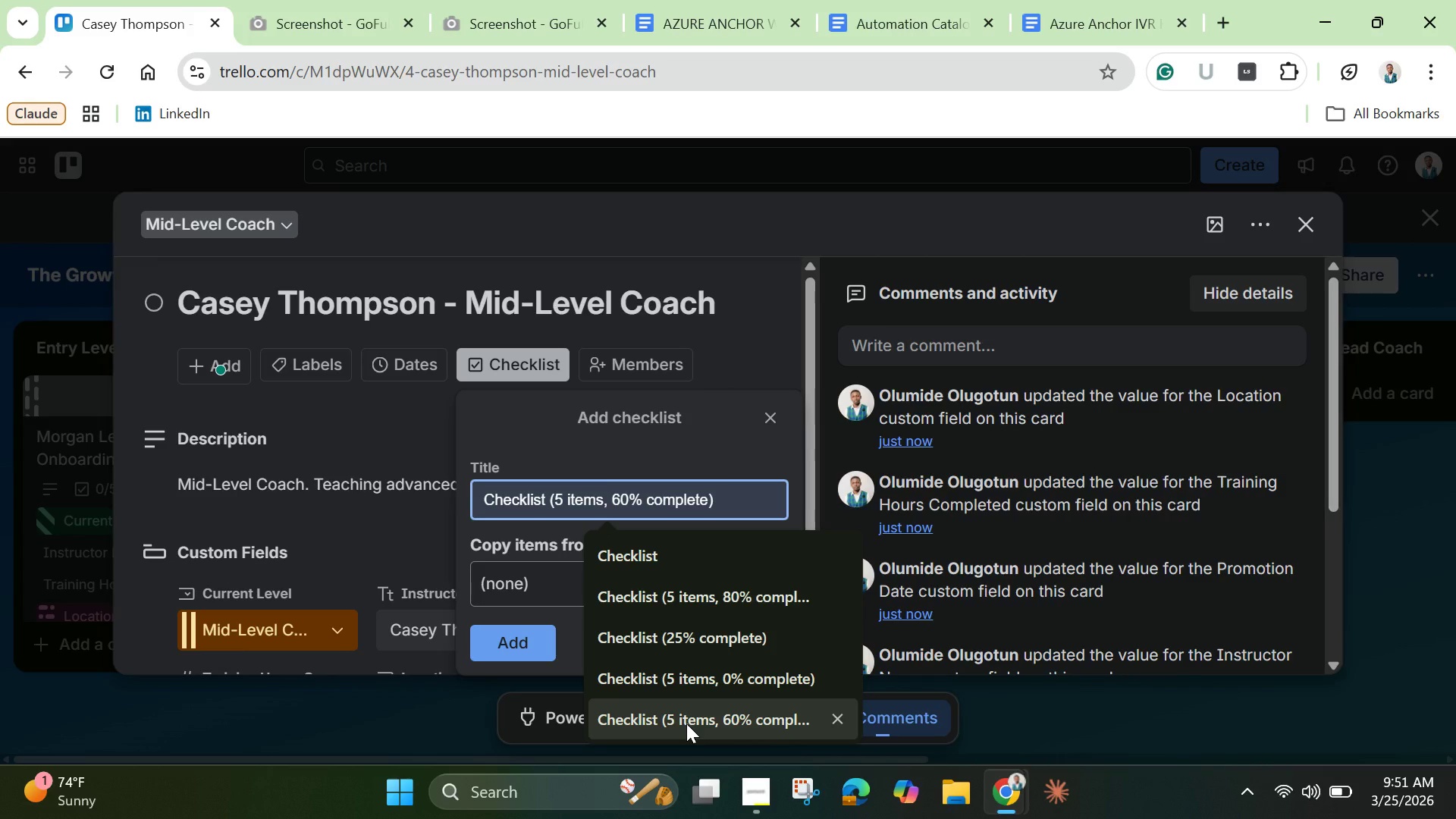 
left_click([686, 723])
 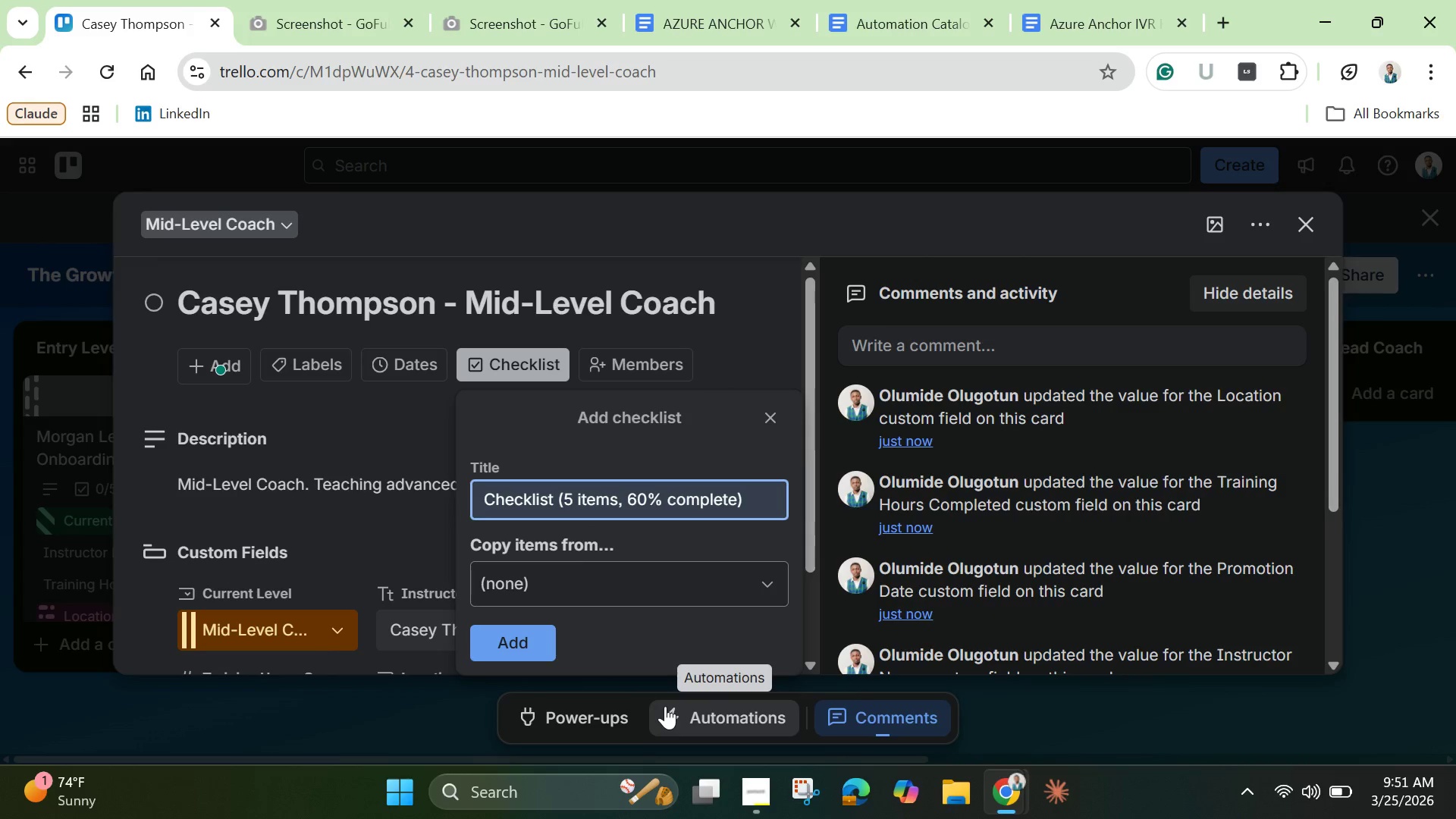 
wait(8.62)
 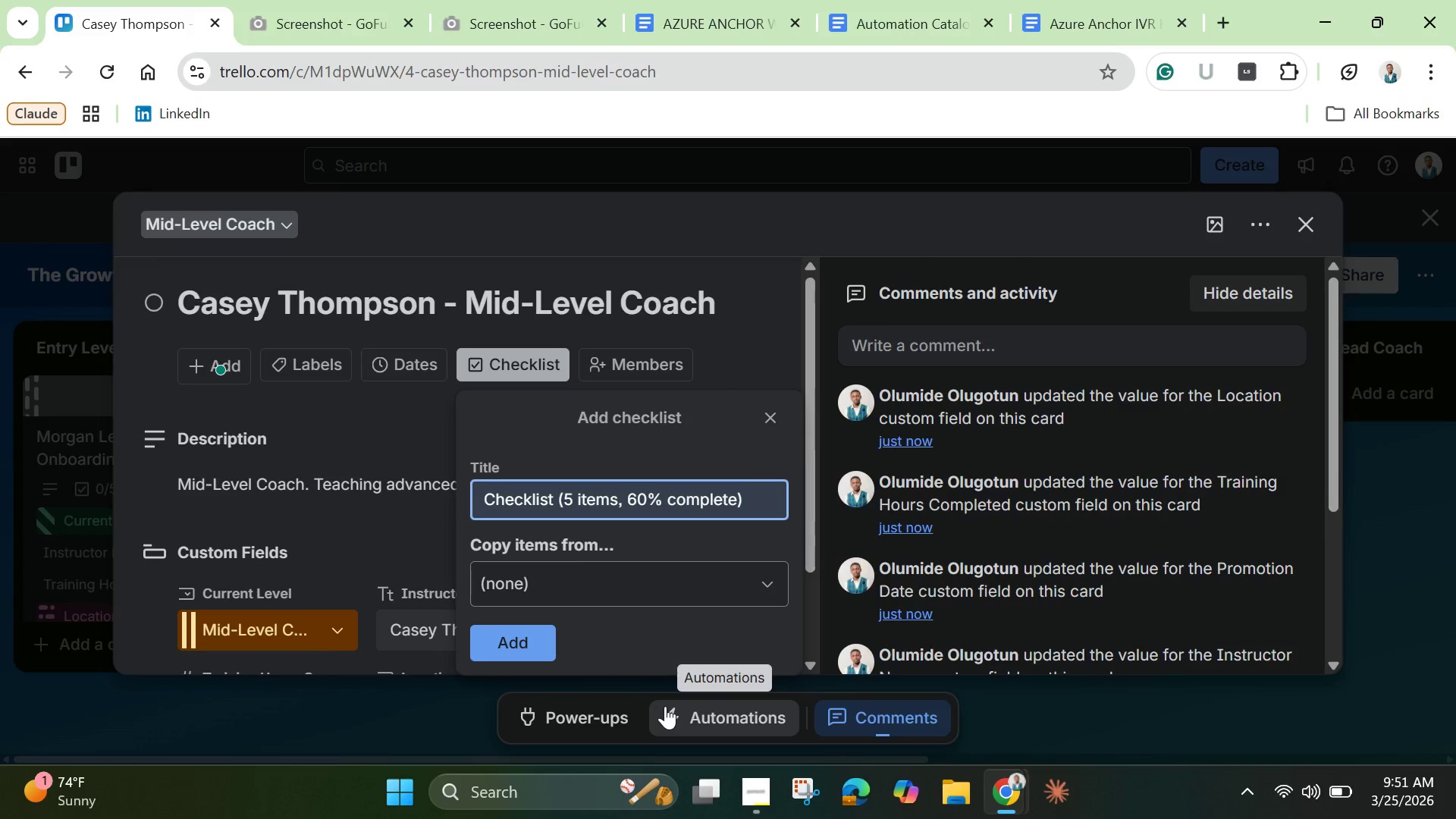 
left_click([578, 577])
 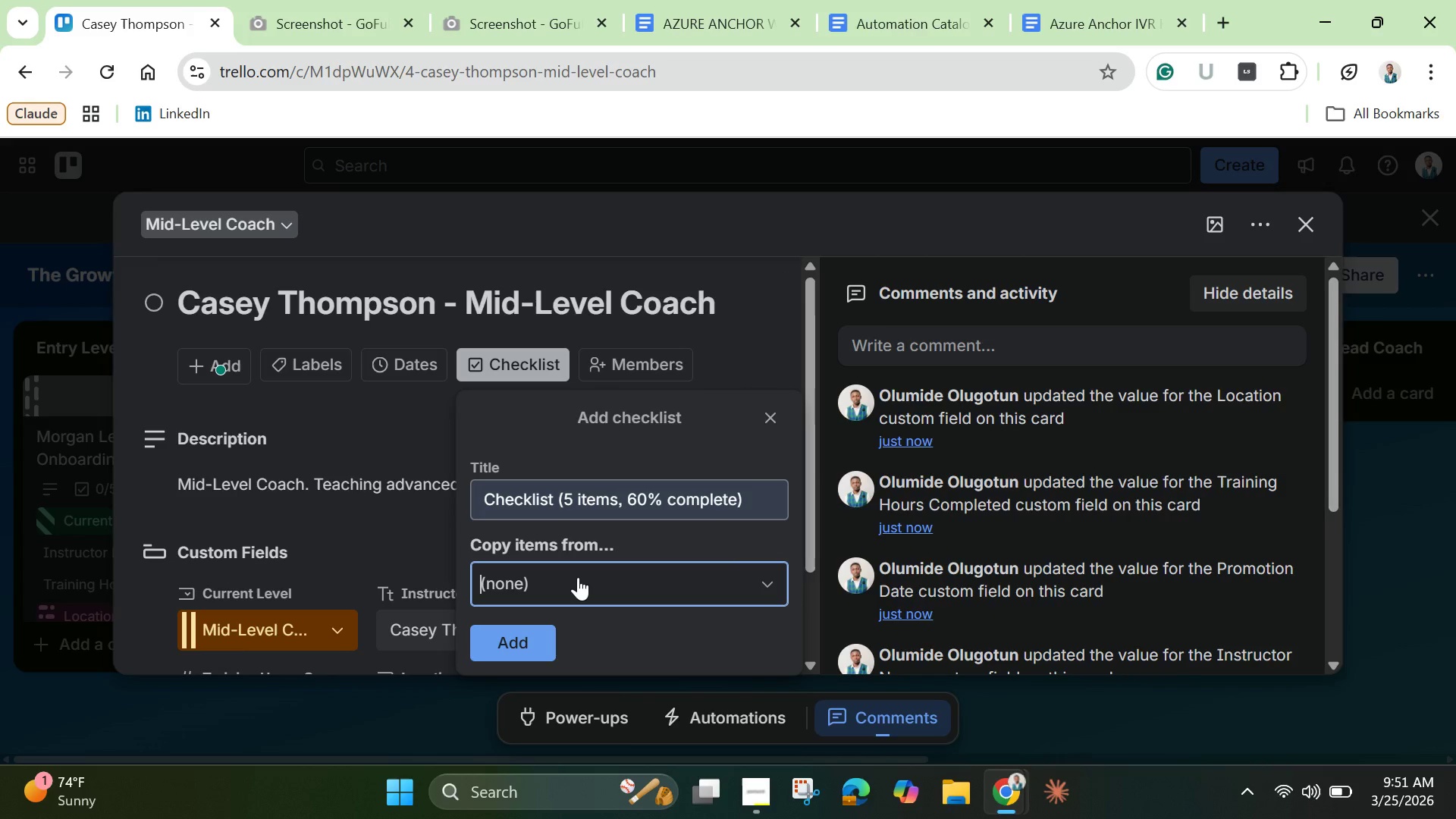 
left_click([578, 577])
 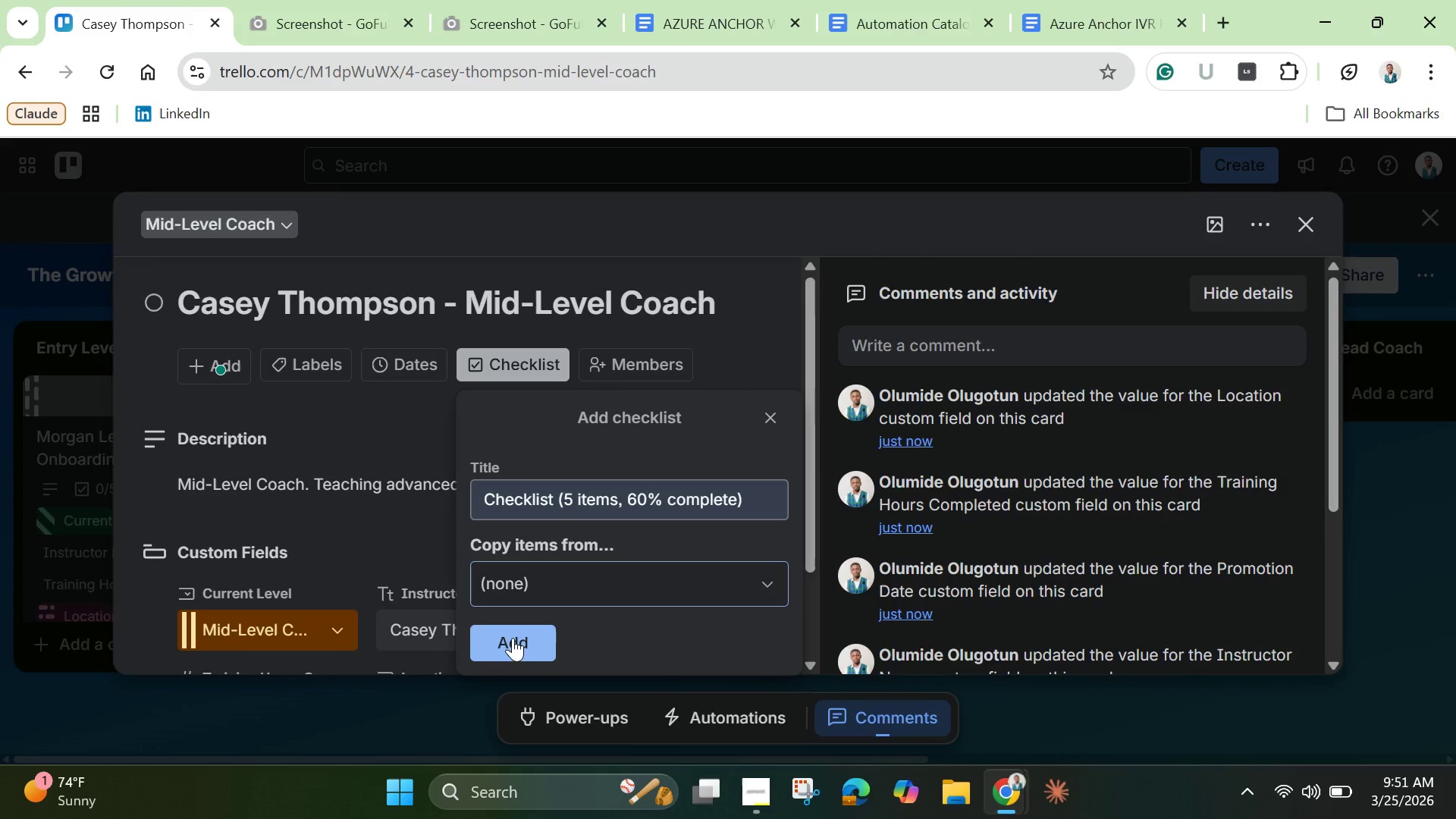 
left_click([513, 638])
 